 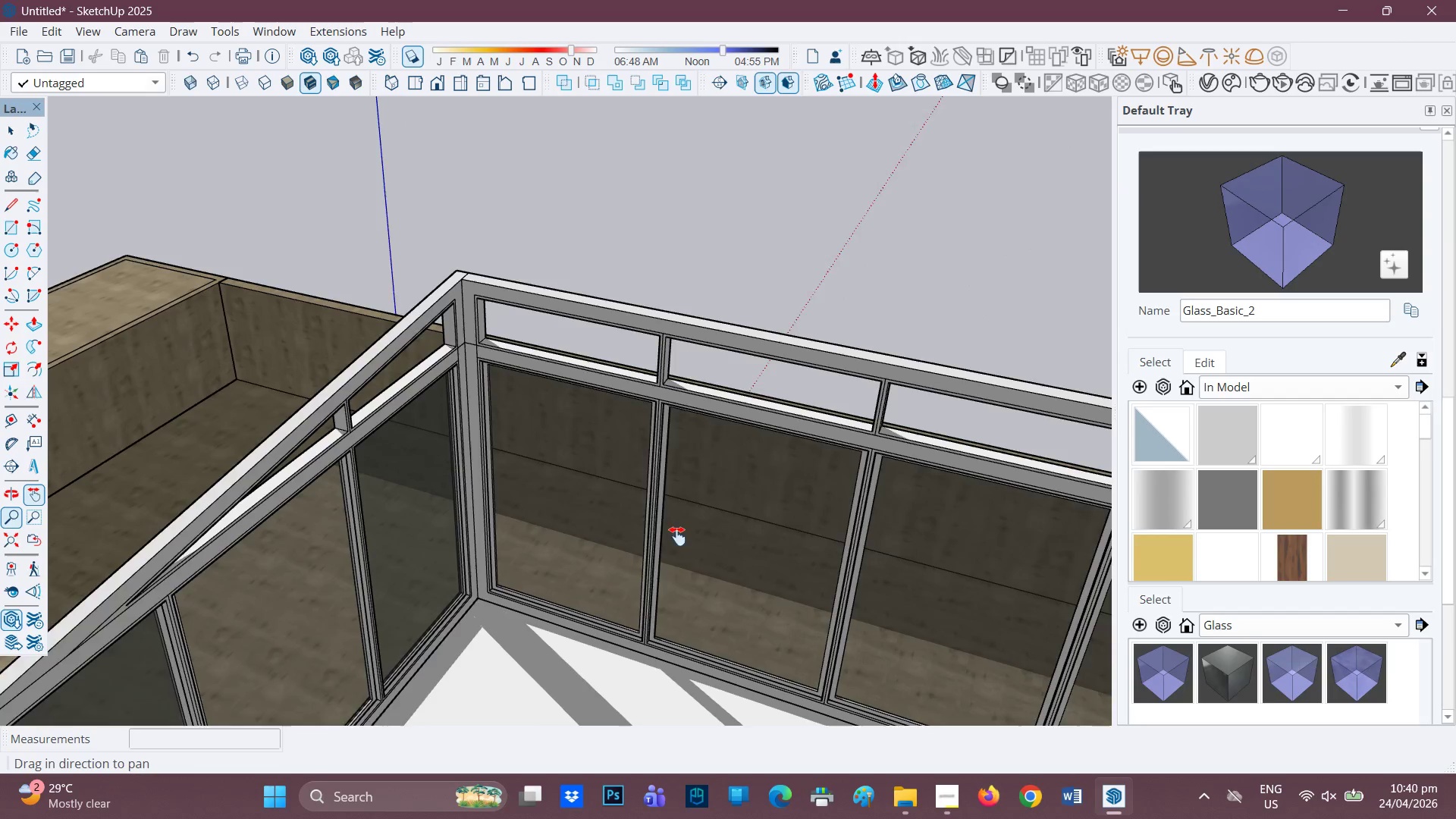 
left_click_drag(start_coordinate=[692, 544], to_coordinate=[482, 547])
 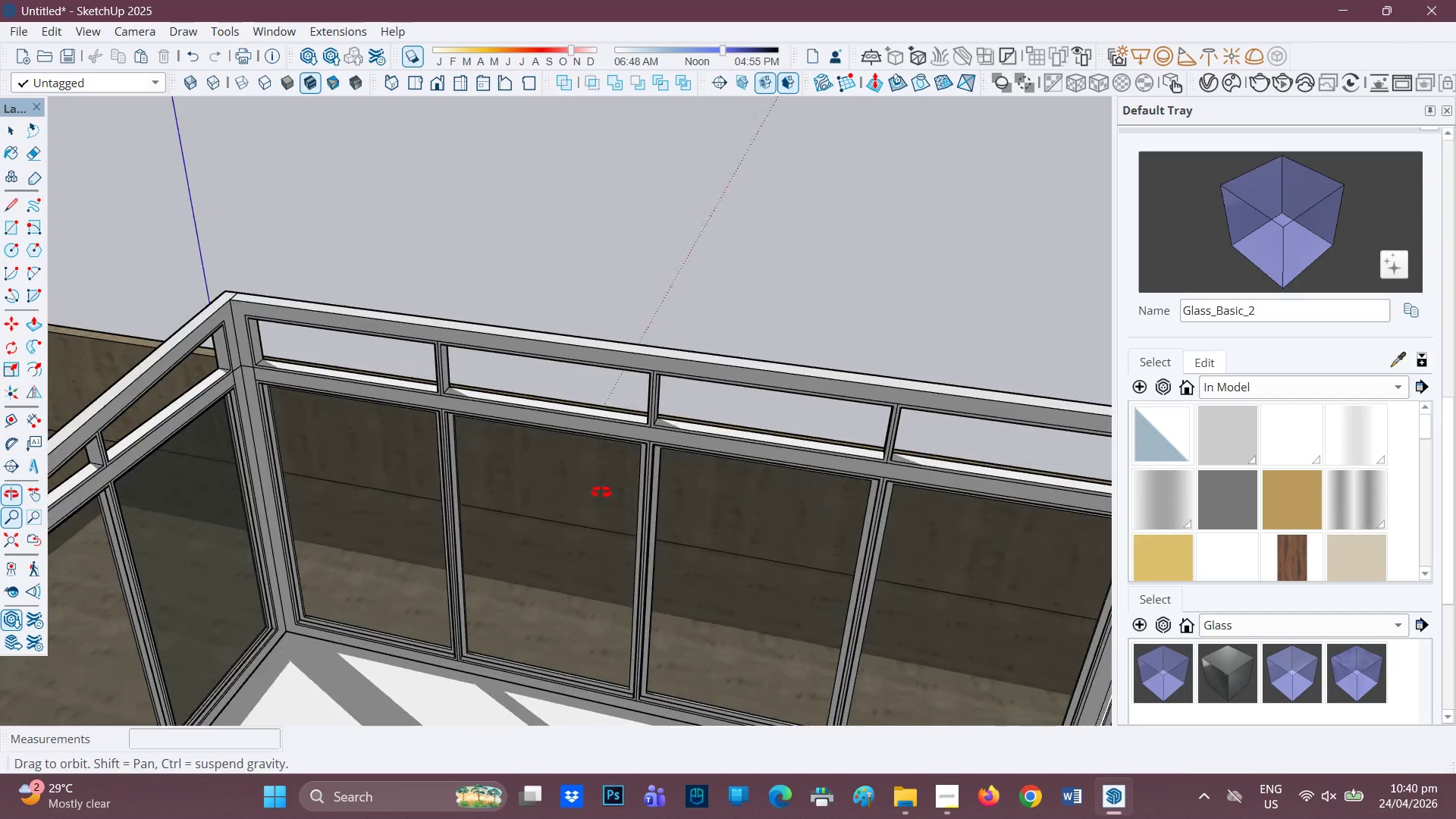 
scroll: coordinate [363, 370], scroll_direction: up, amount: 6.0
 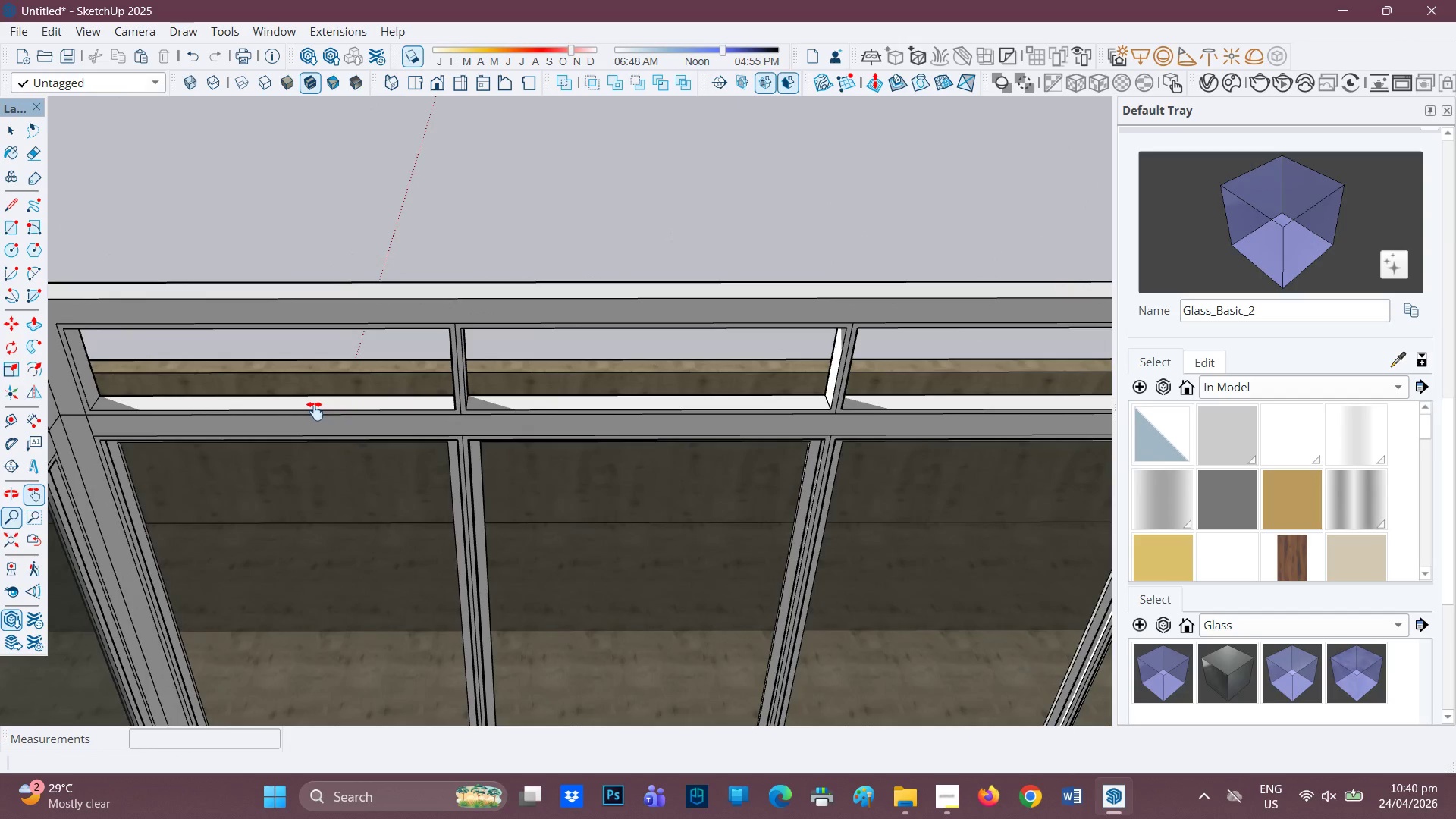 
key(H)
 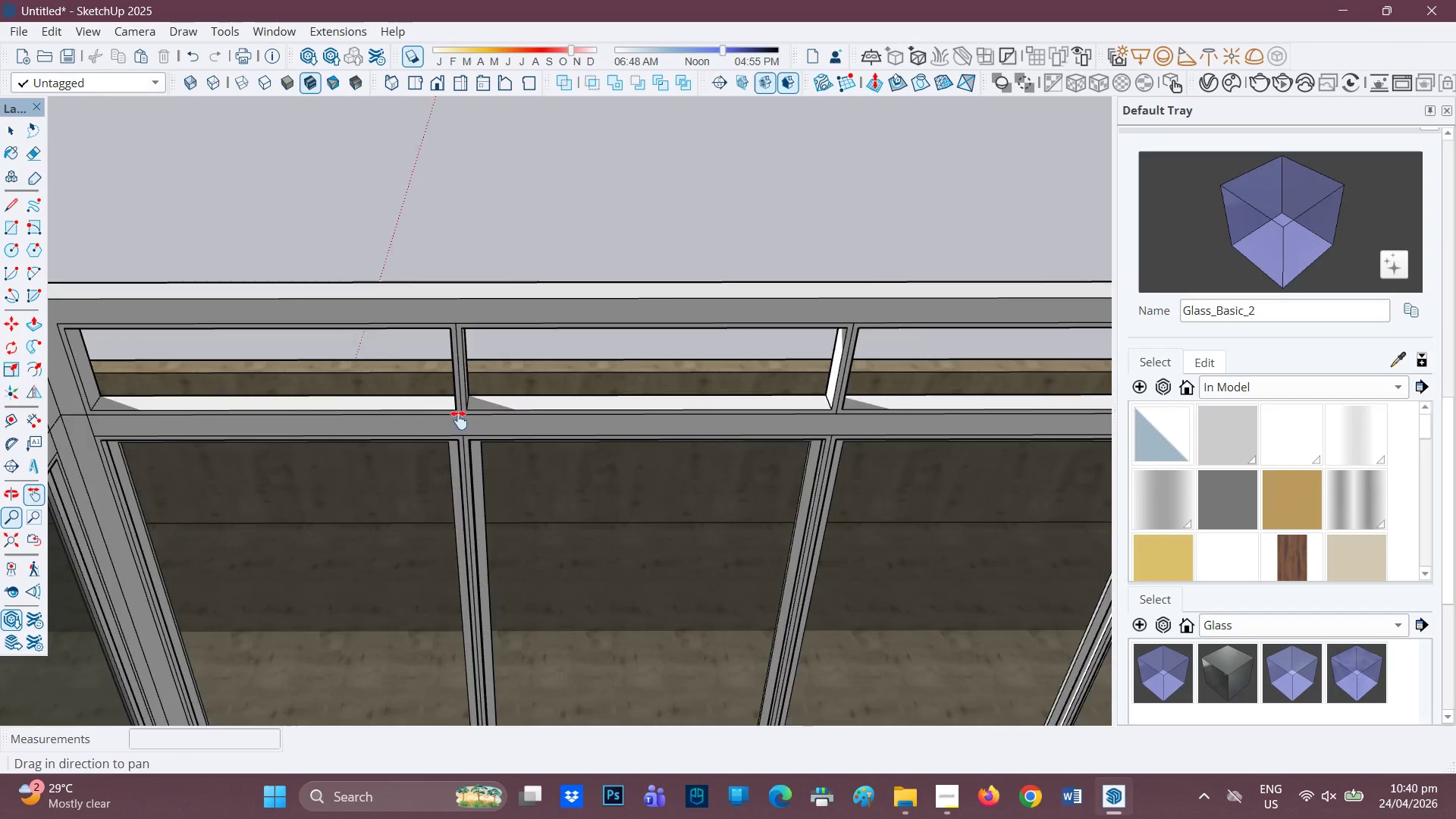 
left_click_drag(start_coordinate=[312, 416], to_coordinate=[601, 428])
 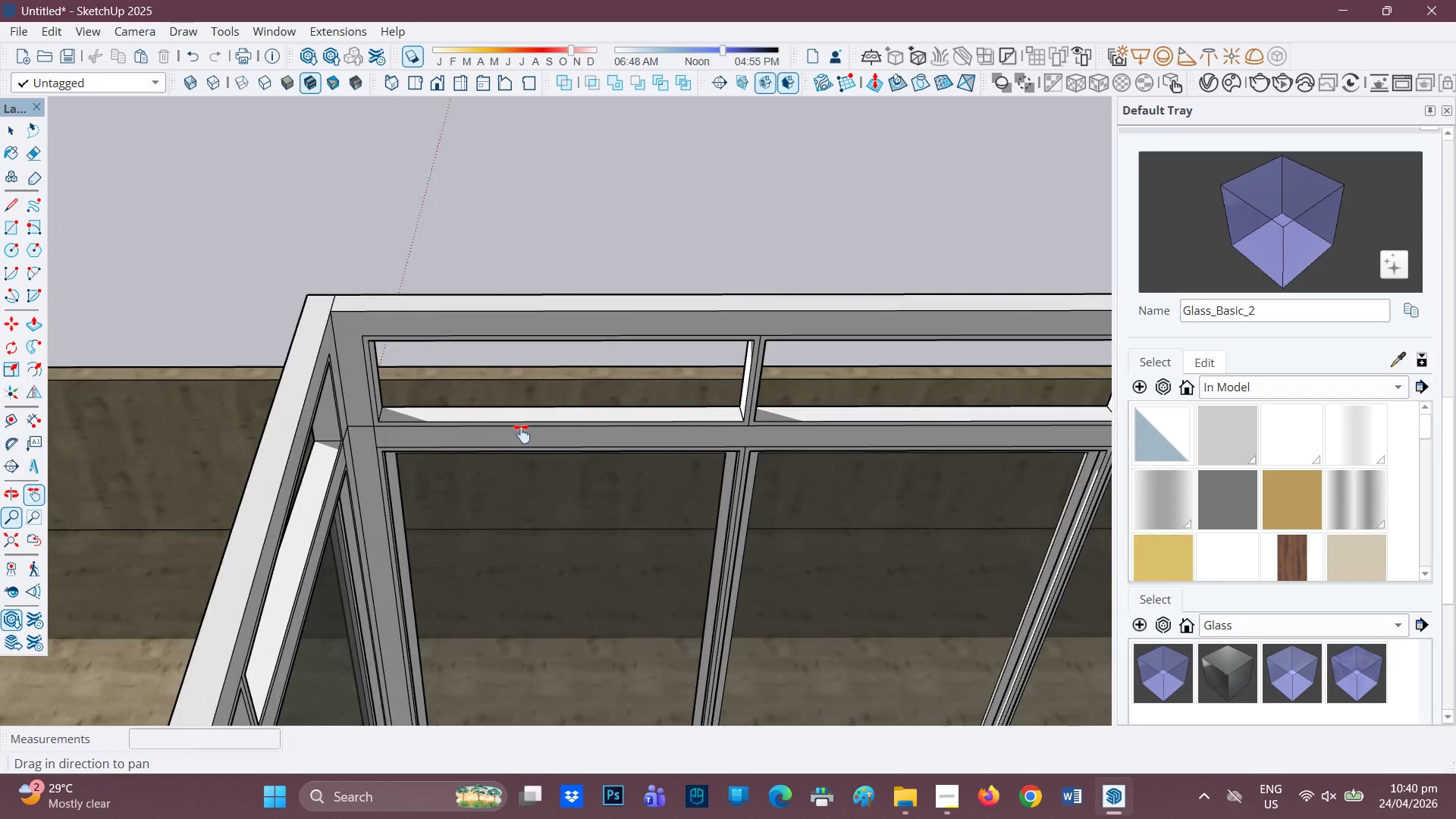 
scroll: coordinate [352, 419], scroll_direction: up, amount: 5.0
 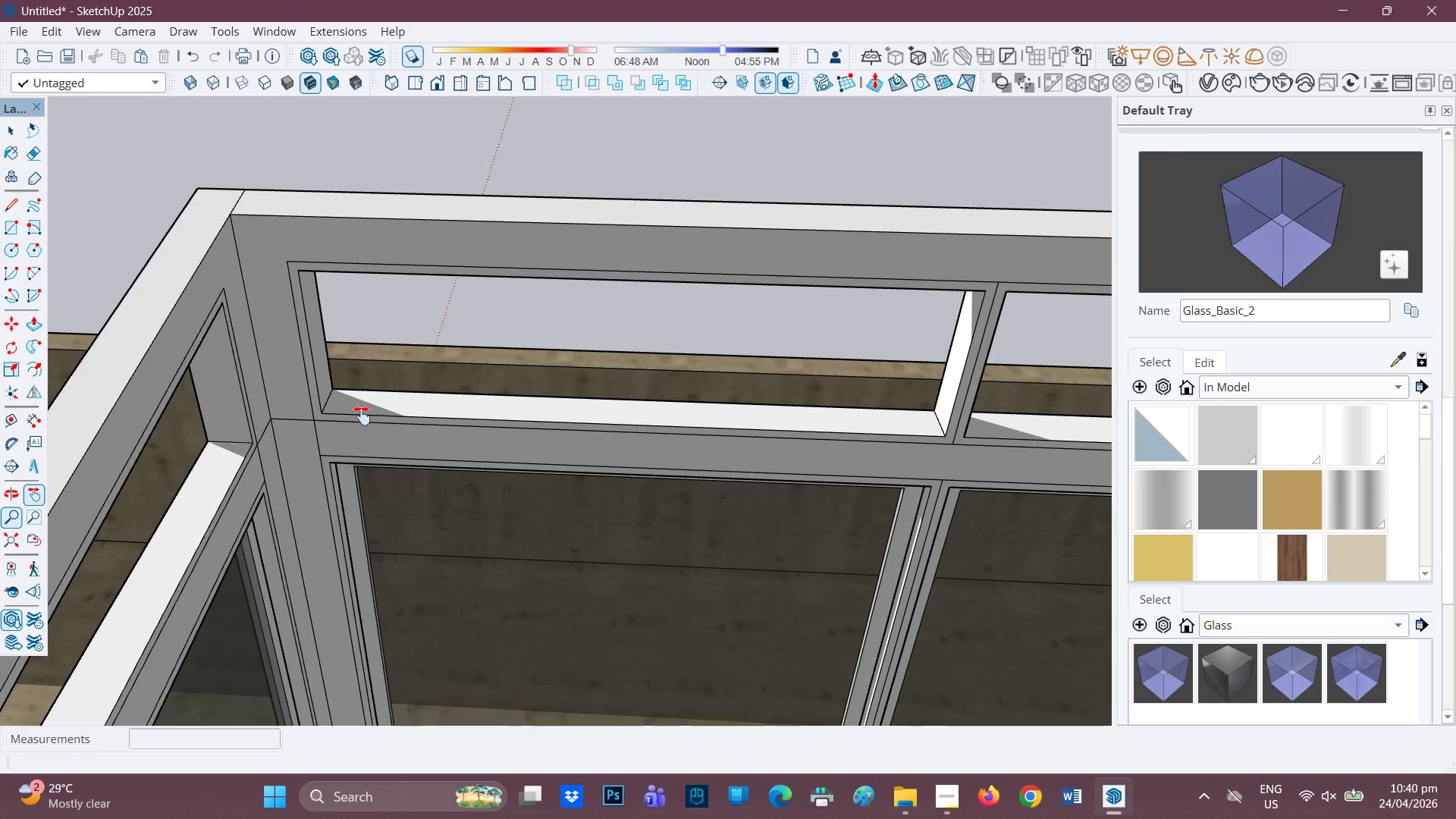 
key(R)
 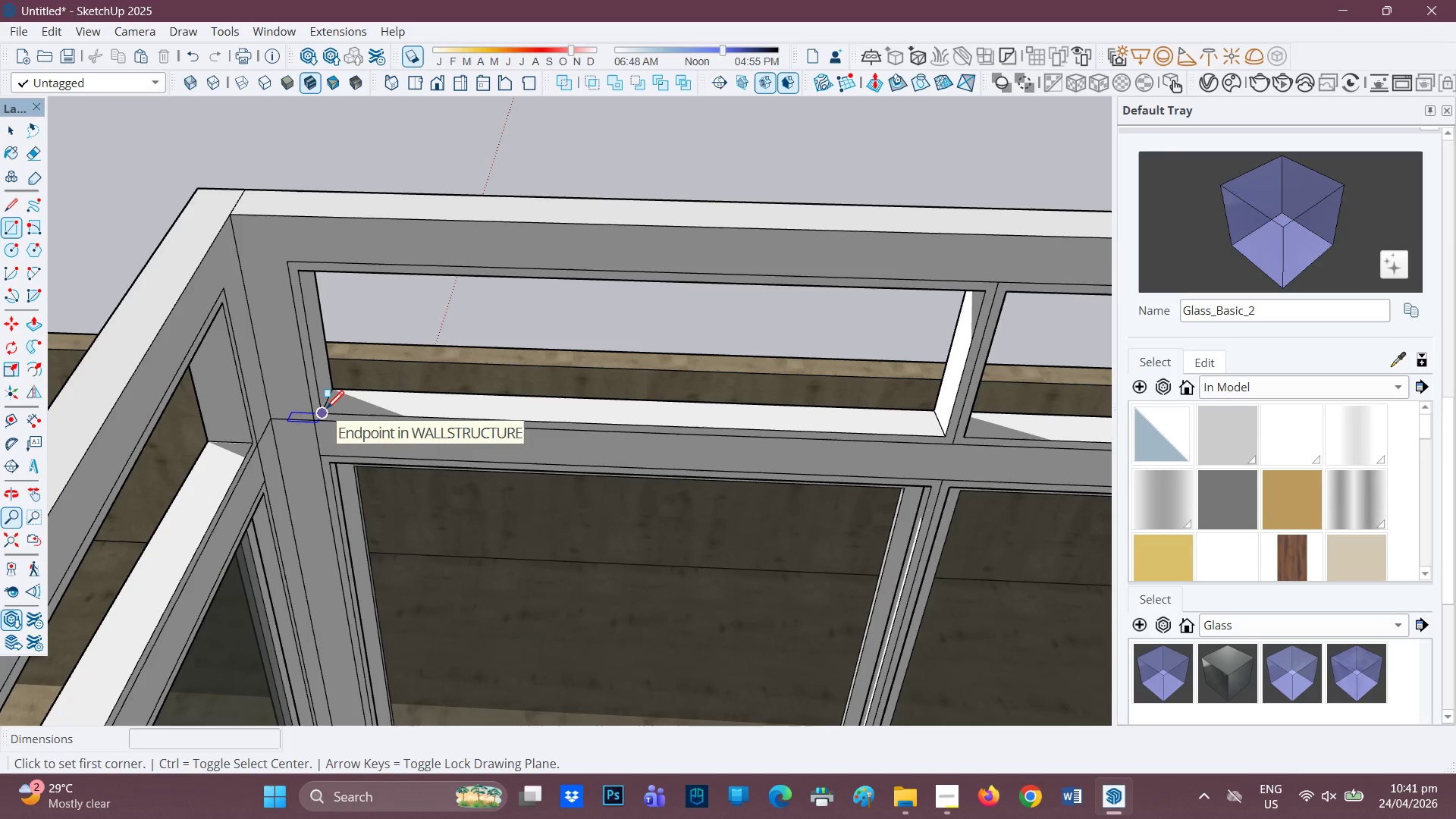 
scroll: coordinate [326, 410], scroll_direction: down, amount: 2.0
 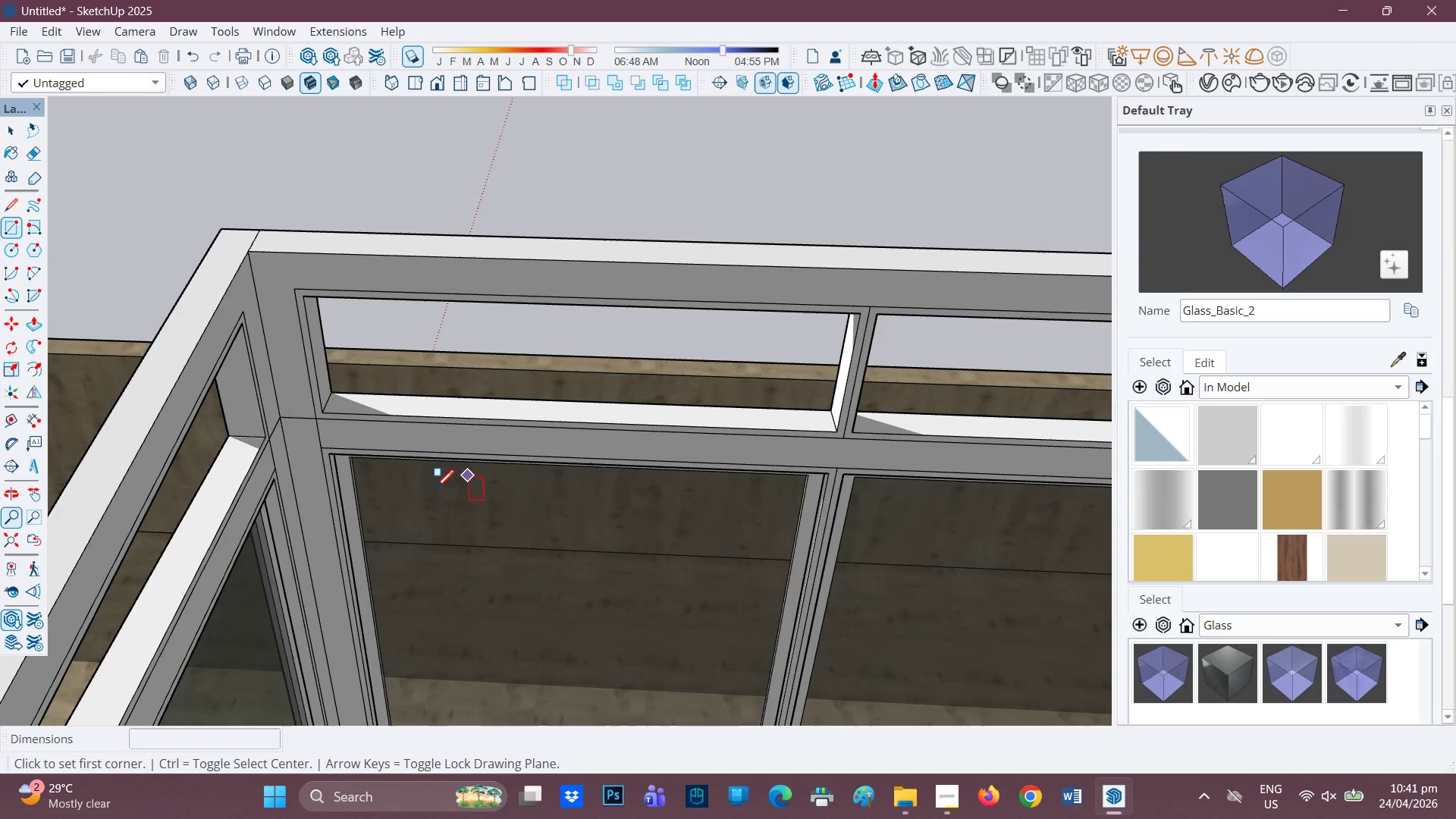 
key(Space)
 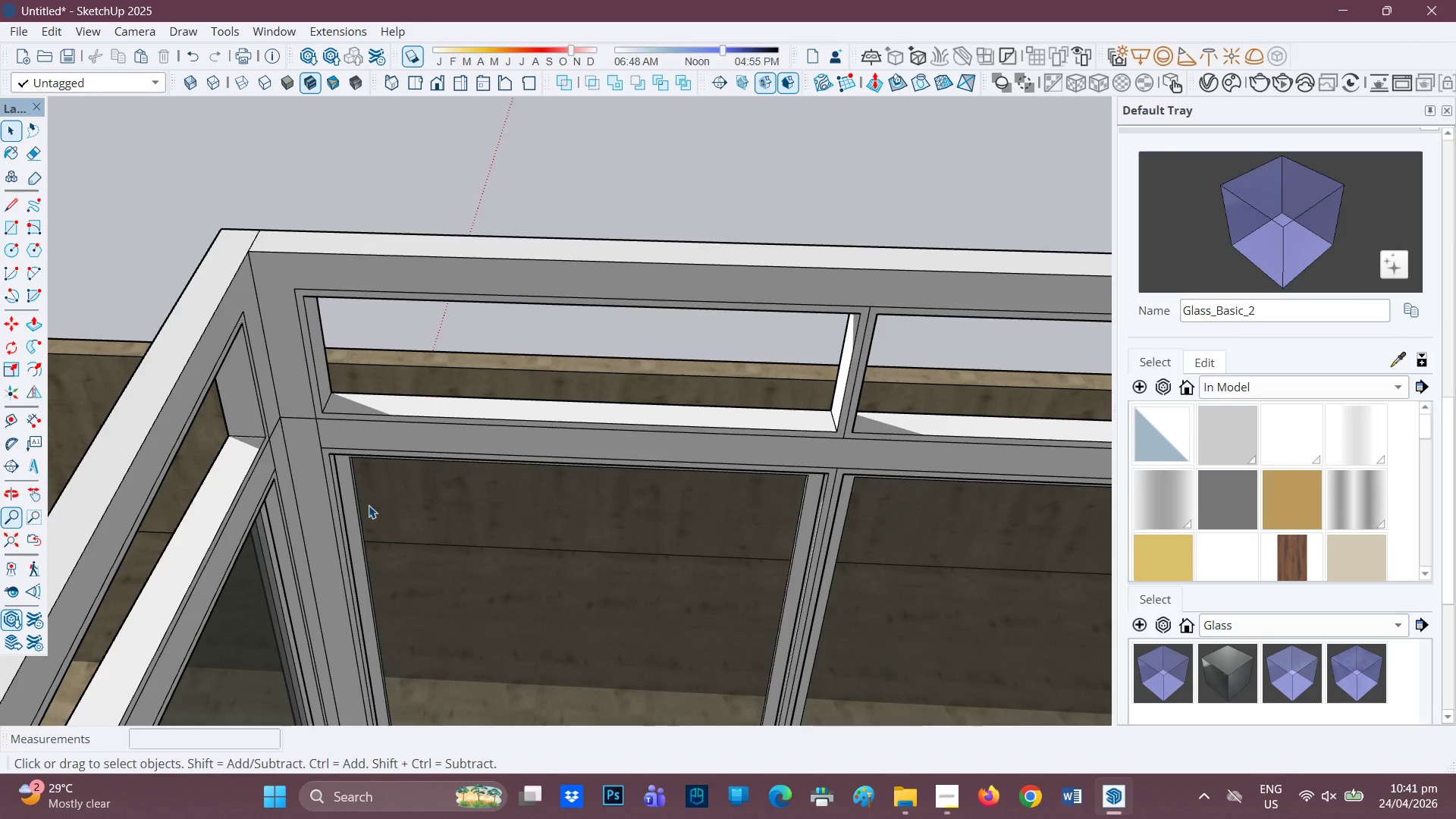 
left_click([369, 505])
 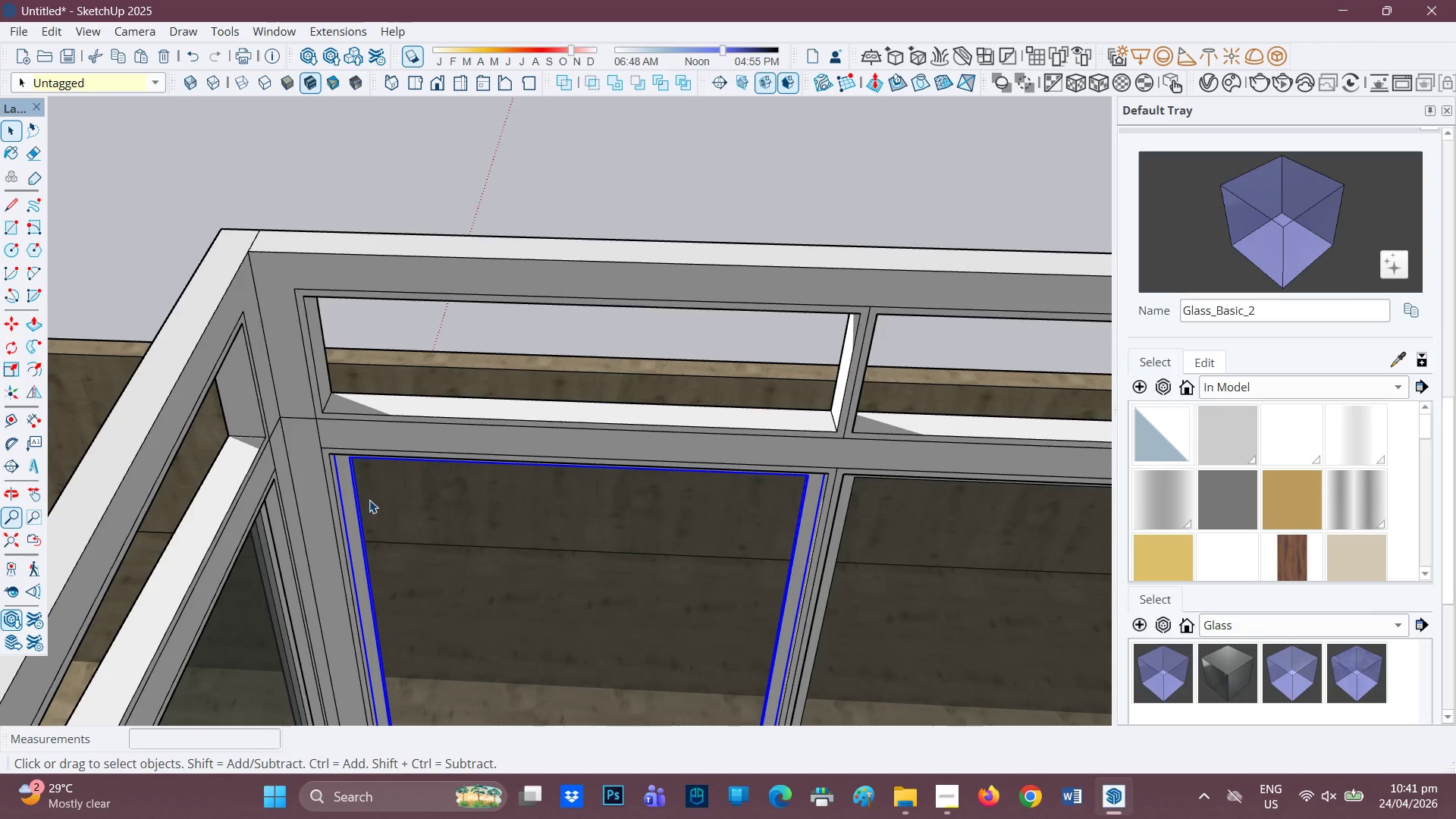 
scroll: coordinate [340, 381], scroll_direction: up, amount: 1.0
 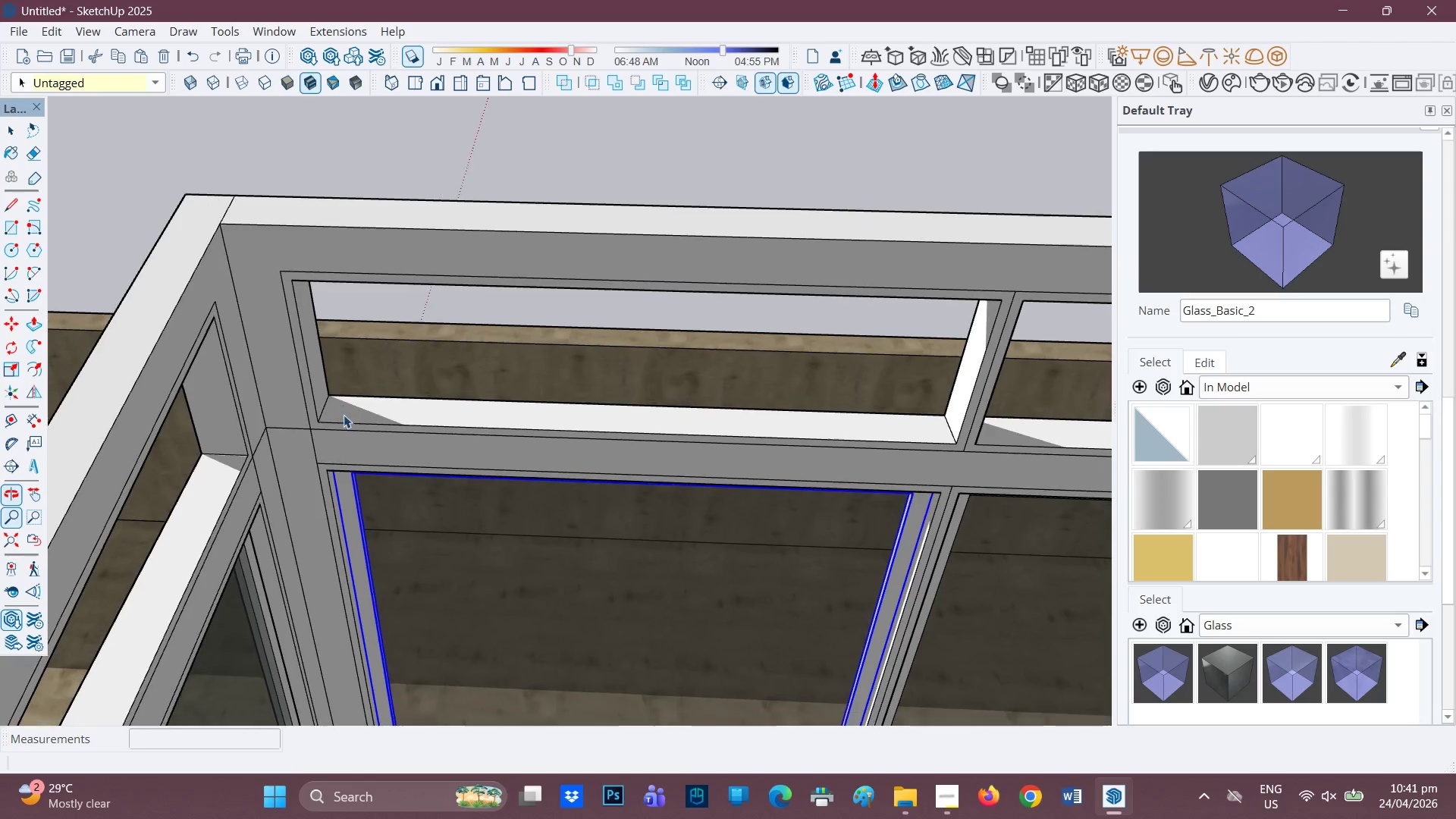 
key(Space)
 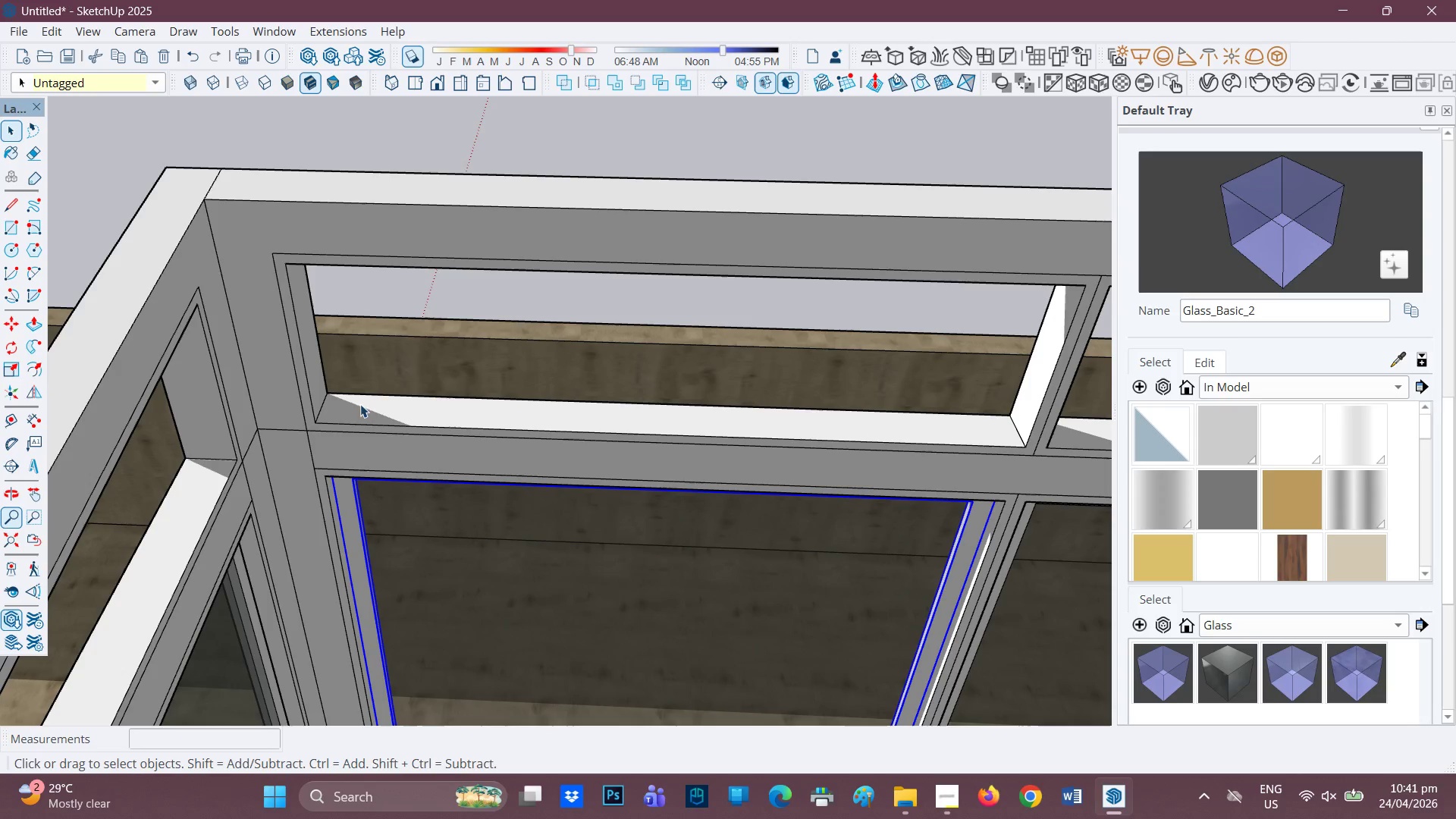 
scroll: coordinate [344, 415], scroll_direction: up, amount: 1.0
 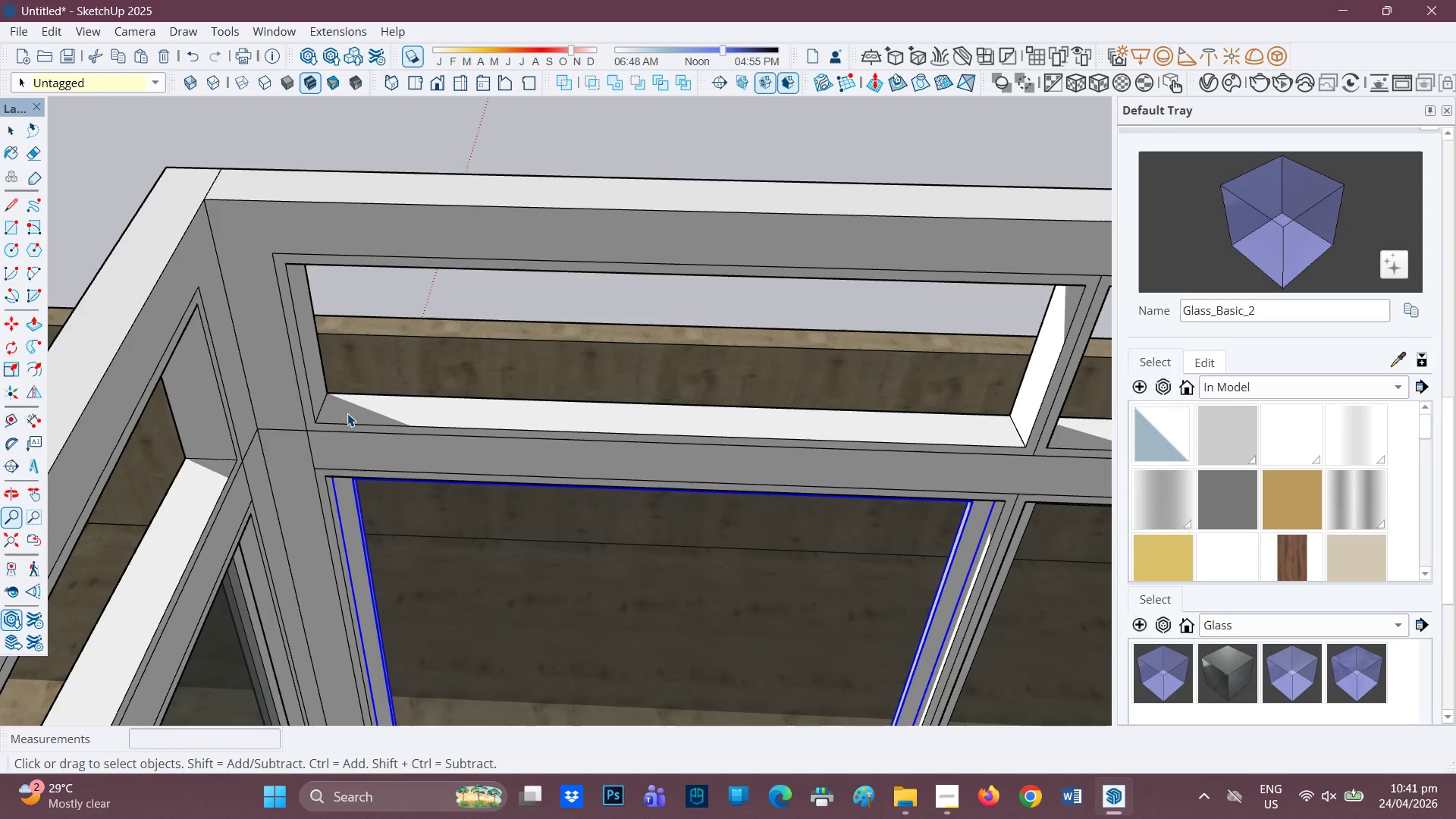 
key(H)
 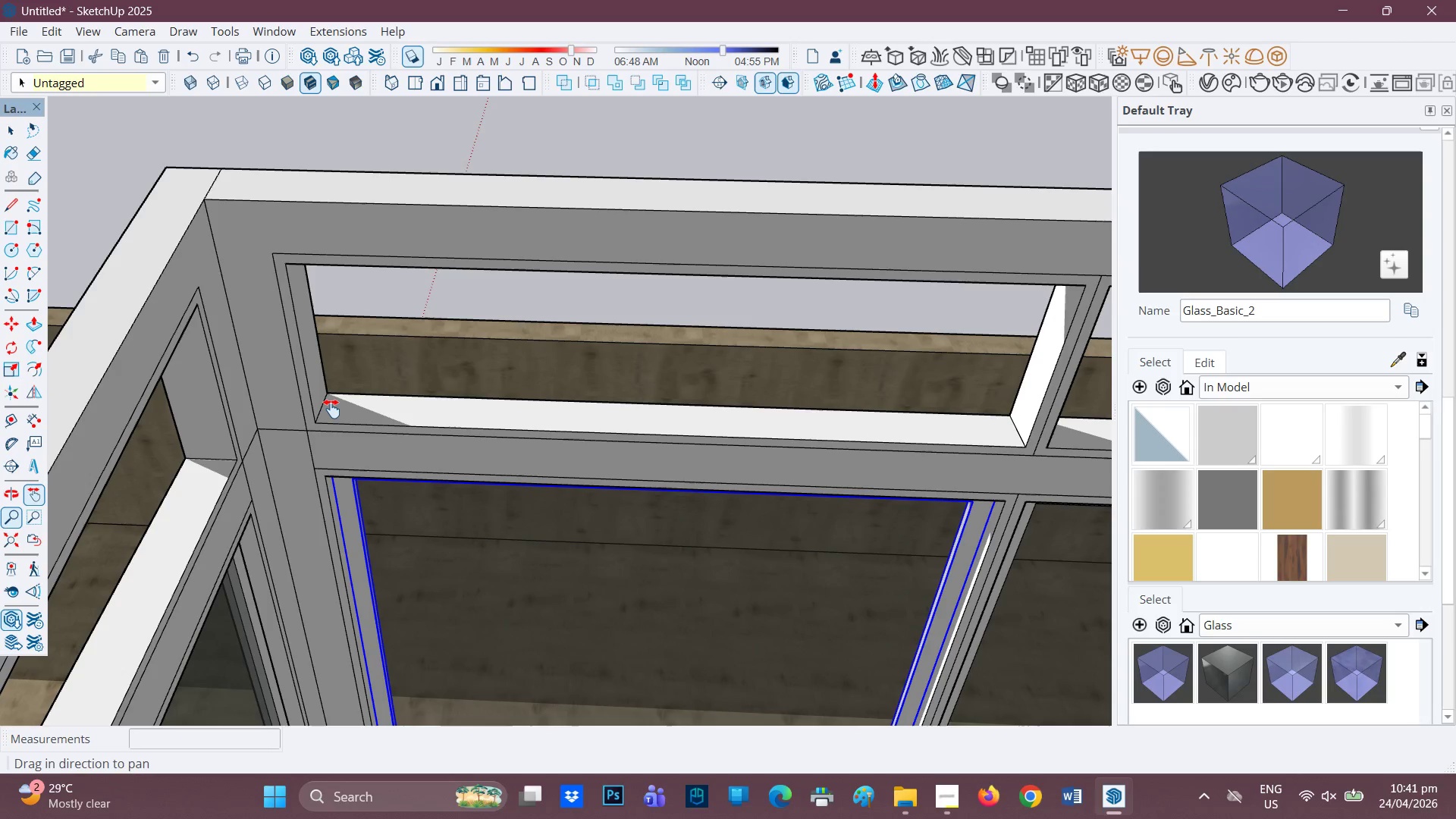 
left_click([331, 409])
 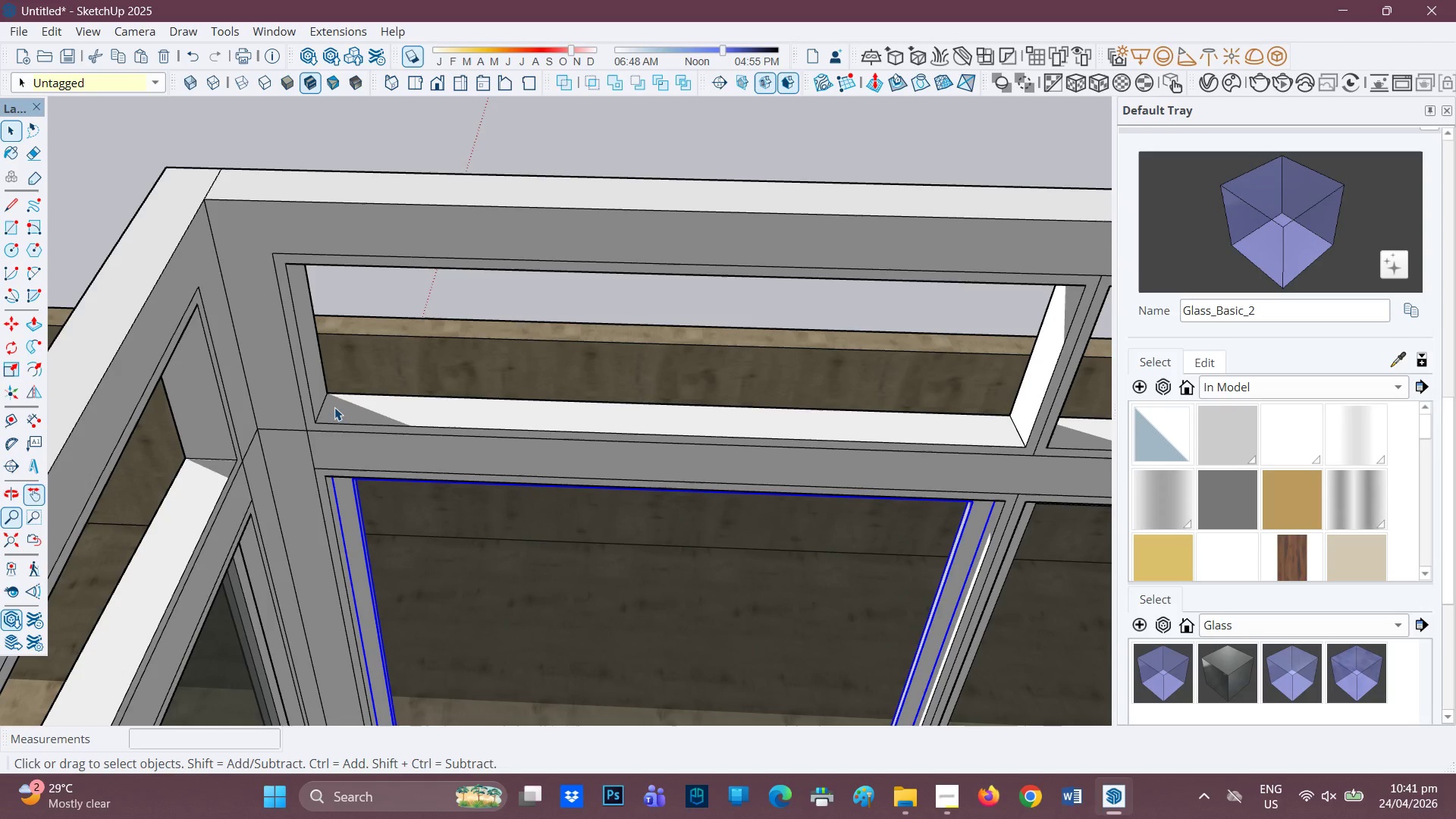 
key(Space)
 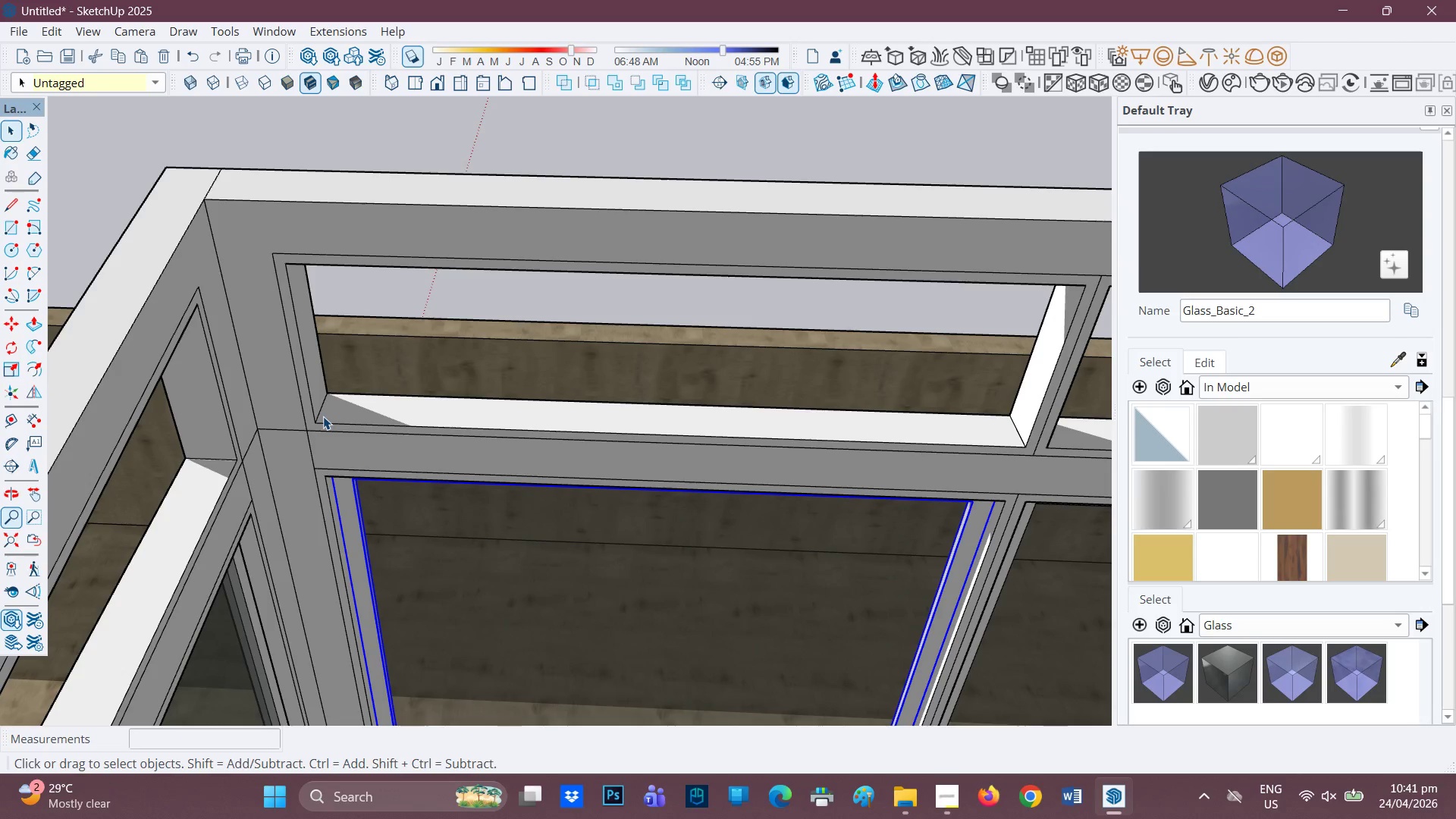 
left_click([323, 416])
 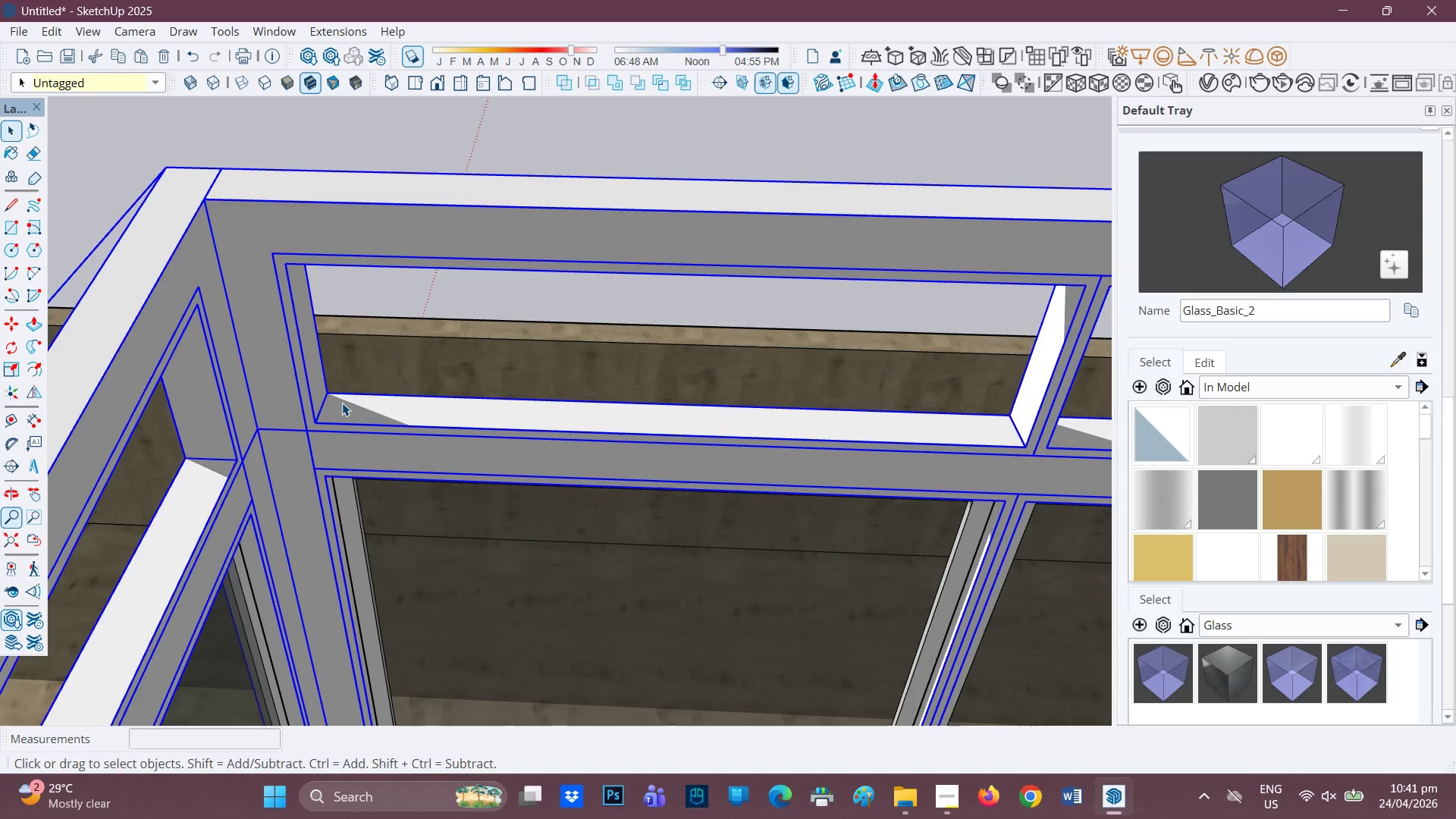 
double_click([342, 403])
 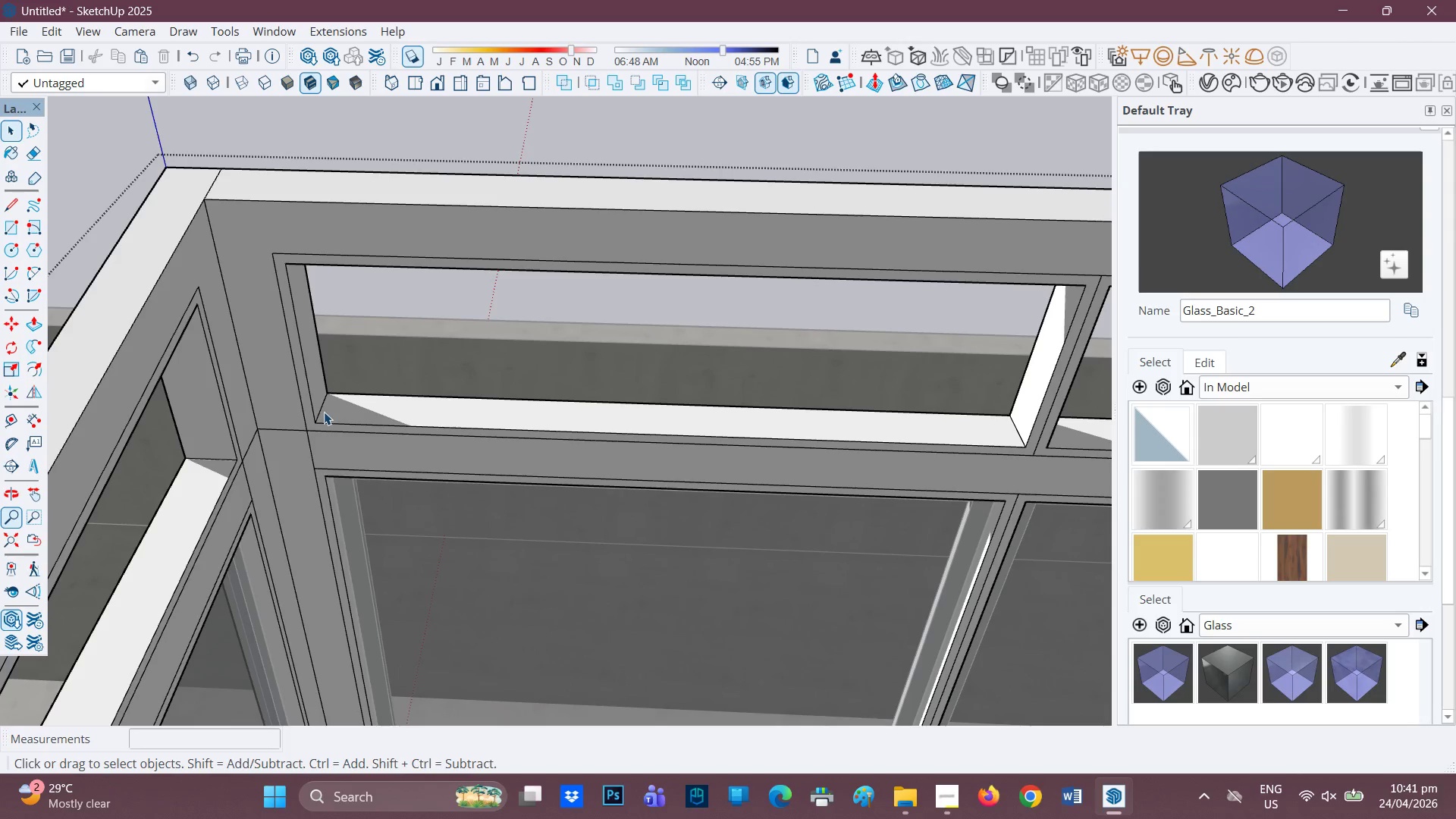 
left_click([324, 412])
 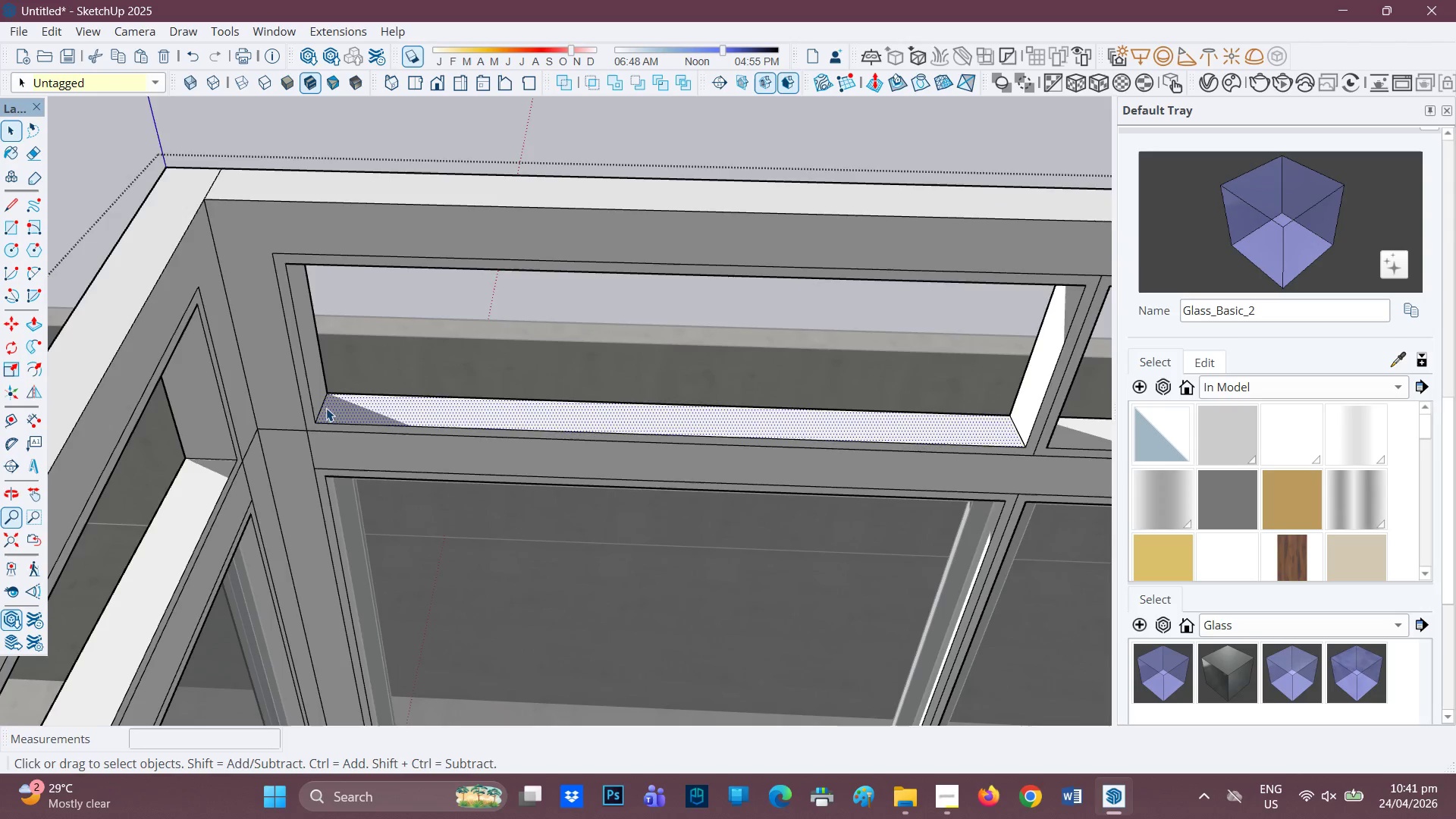 
scroll: coordinate [326, 406], scroll_direction: none, amount: 0.0
 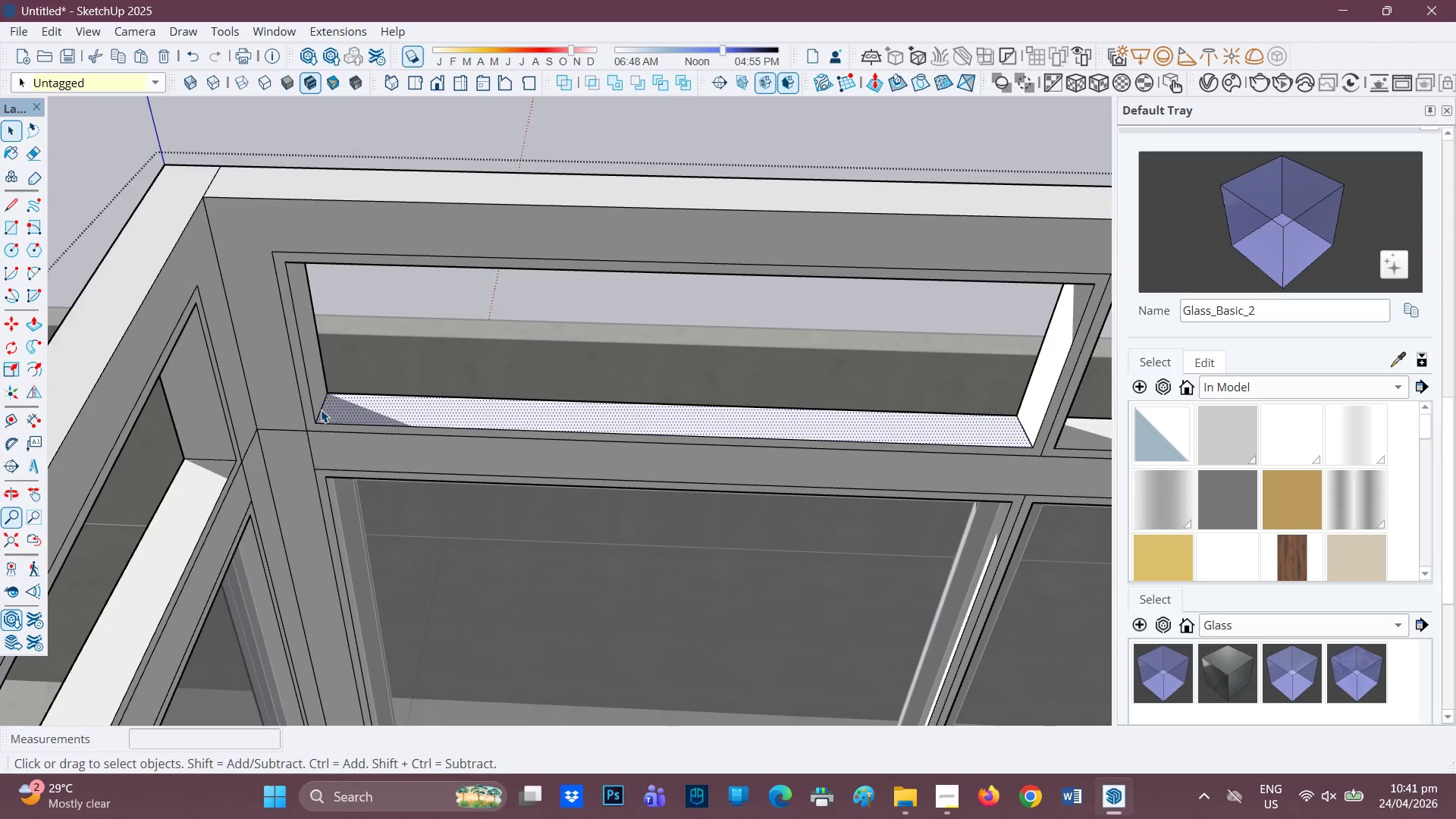 
key(R)
 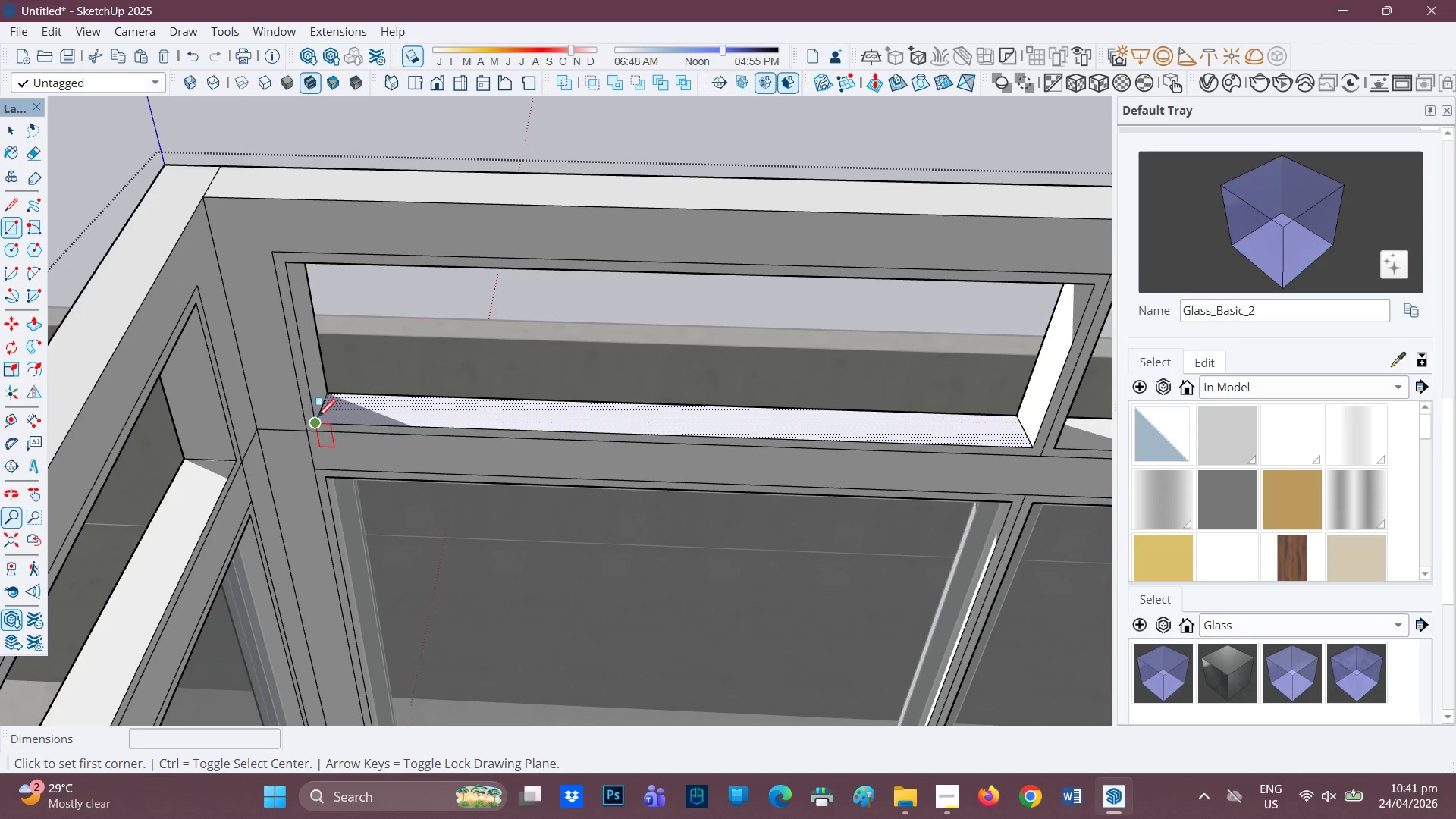 
left_click_drag(start_coordinate=[318, 419], to_coordinate=[322, 417])
 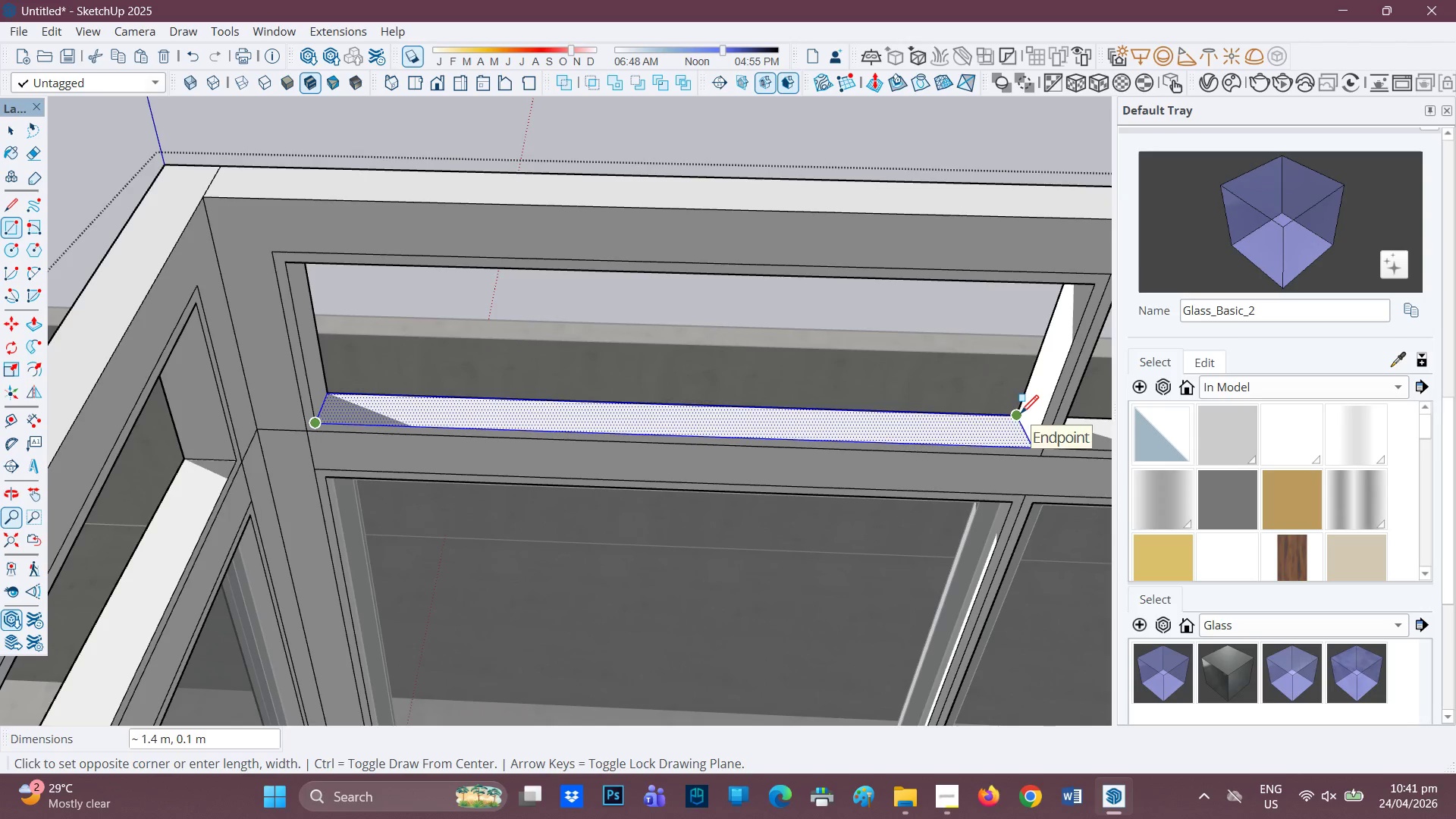 
left_click([1021, 415])
 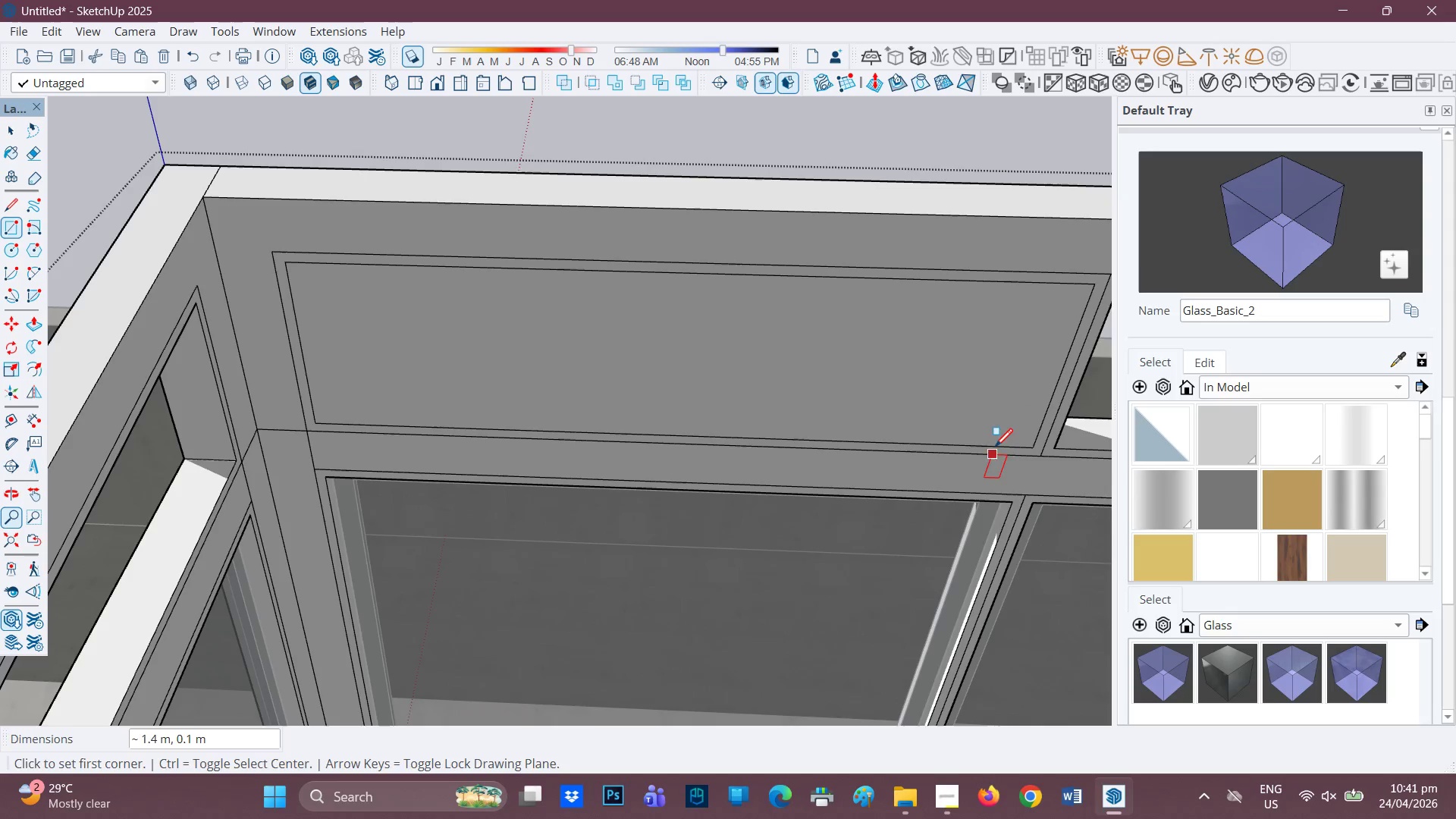 
scroll: coordinate [1001, 437], scroll_direction: down, amount: 1.0
 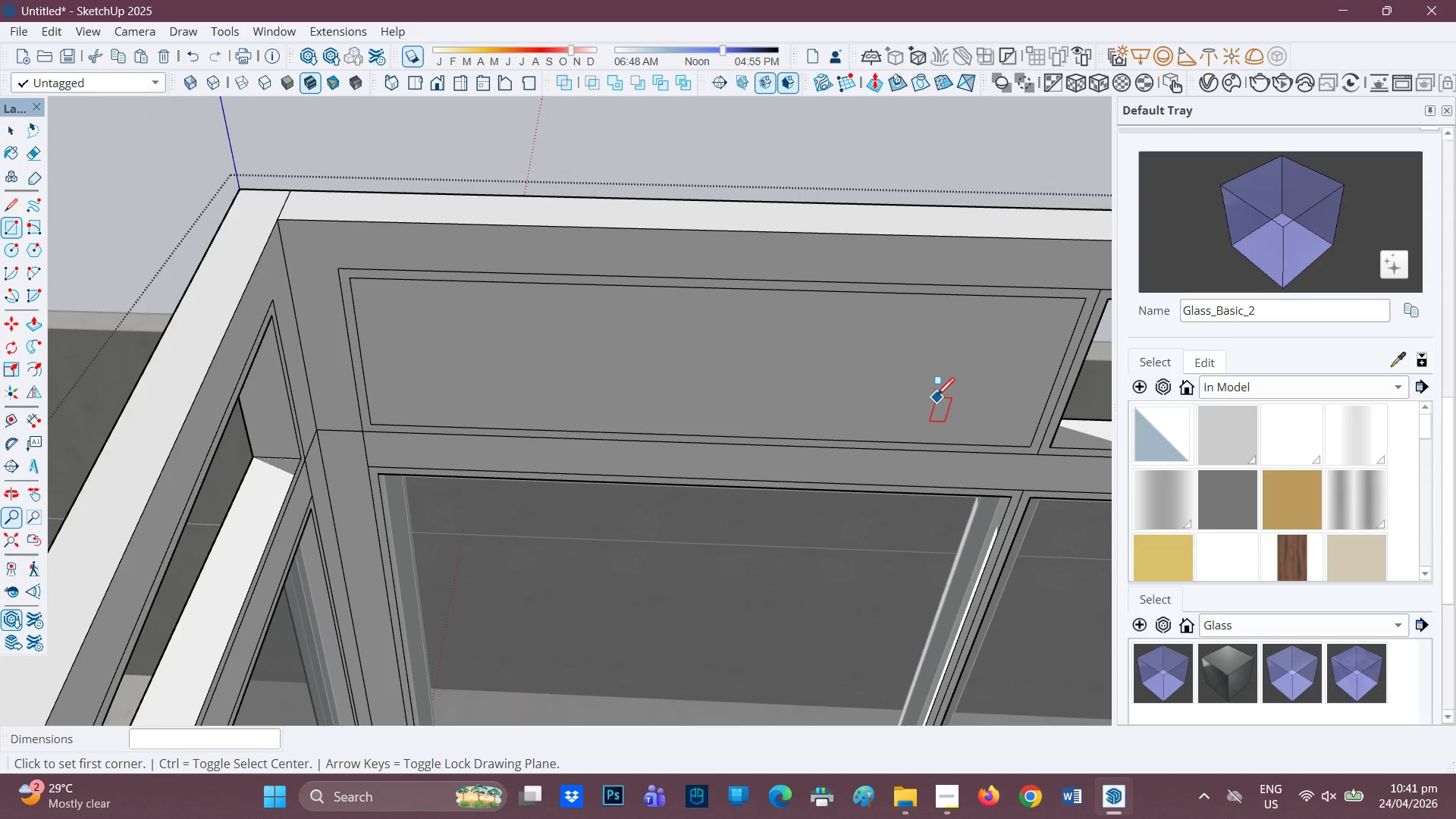 
key(Space)
 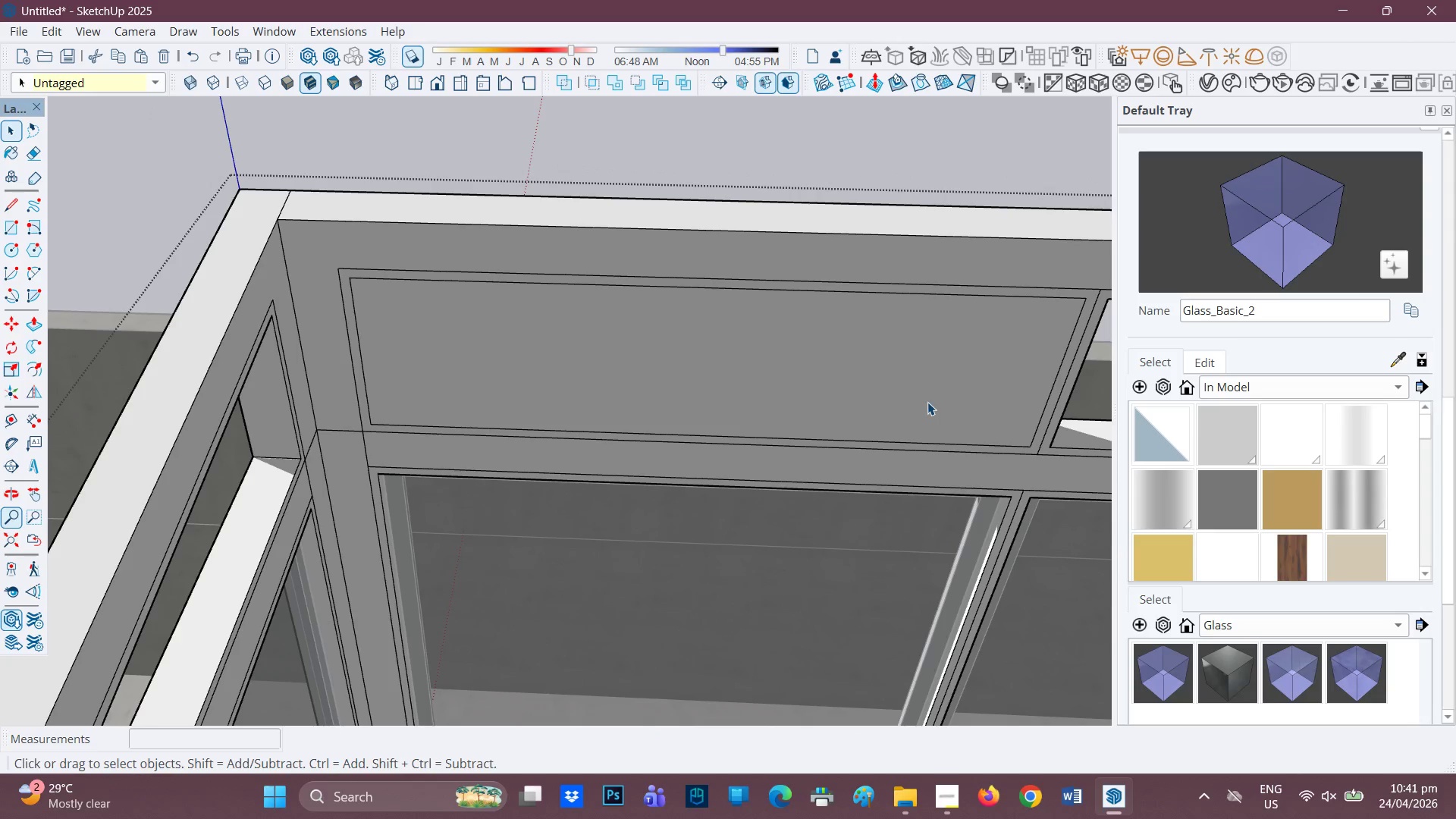 
key(P)
 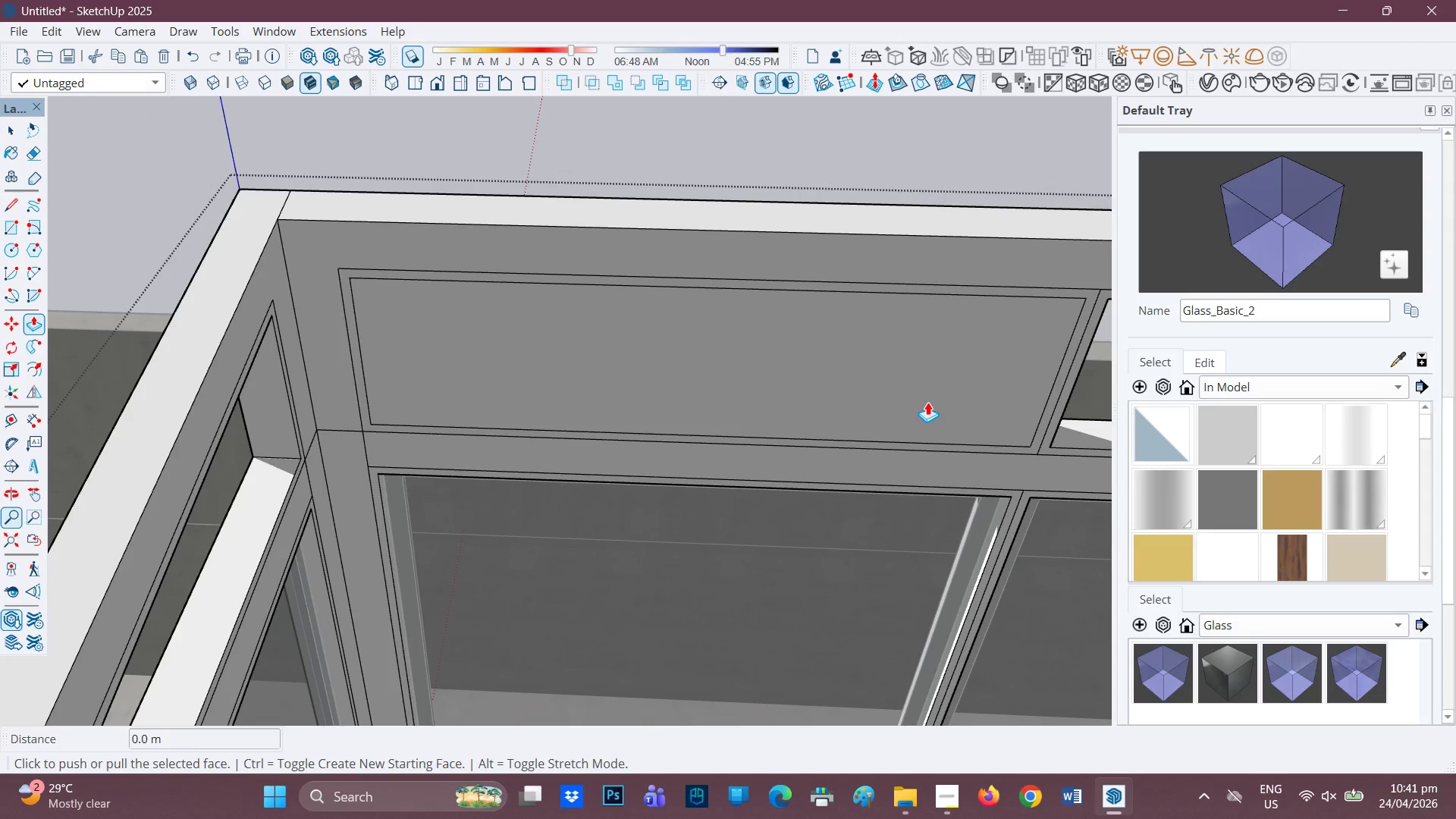 
left_click([927, 402])
 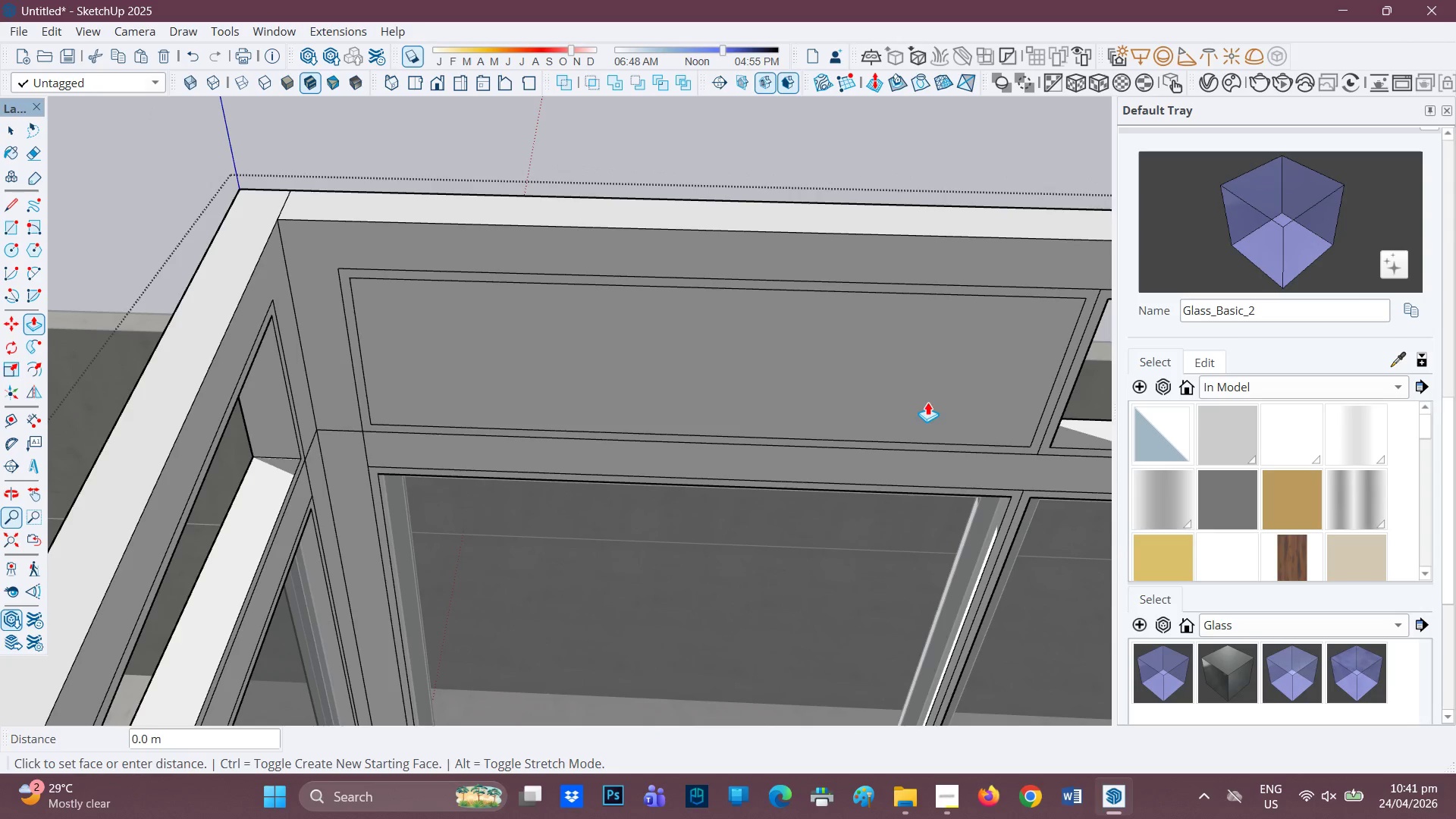 
key(Space)
 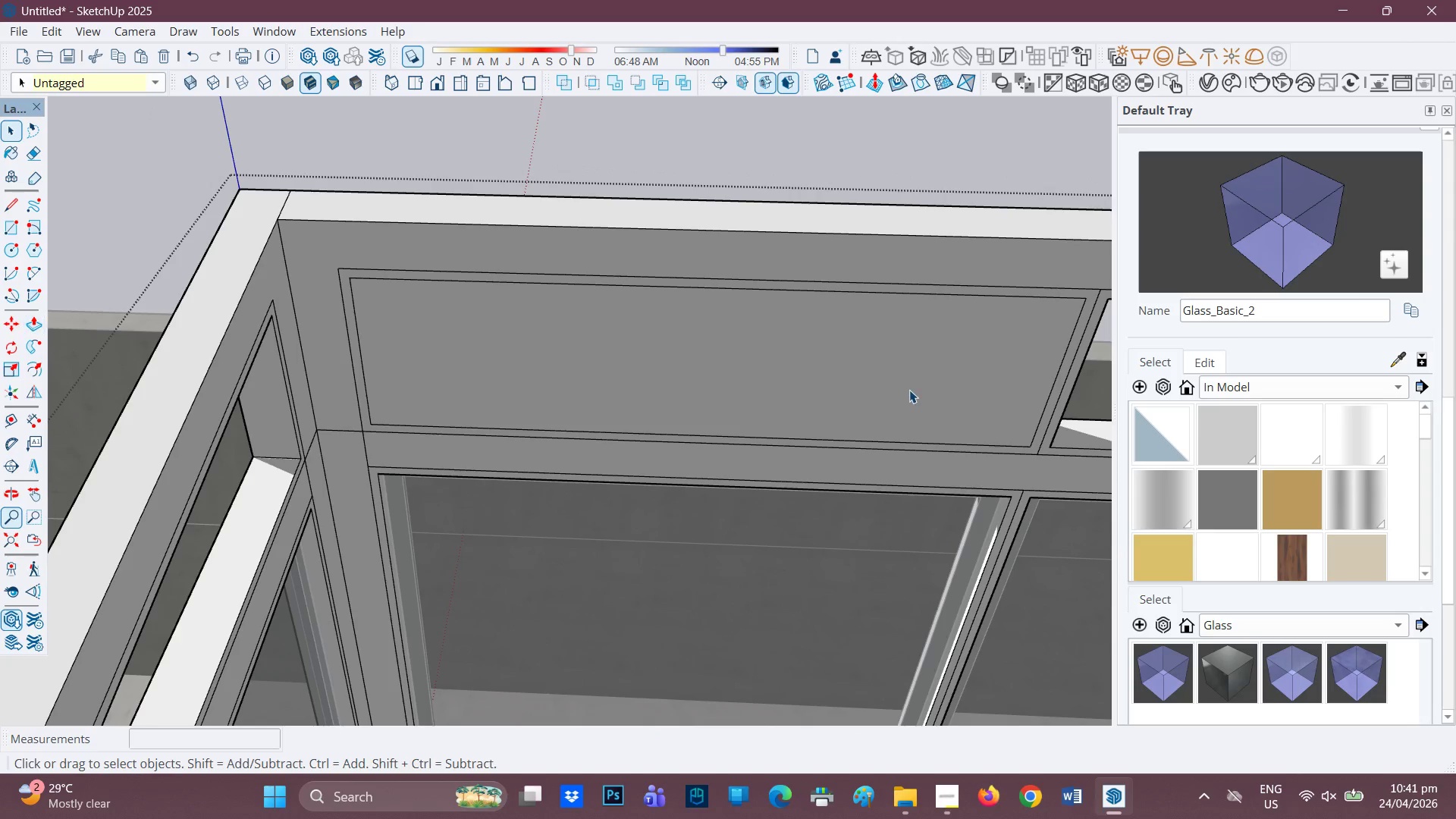 
left_click([909, 390])
 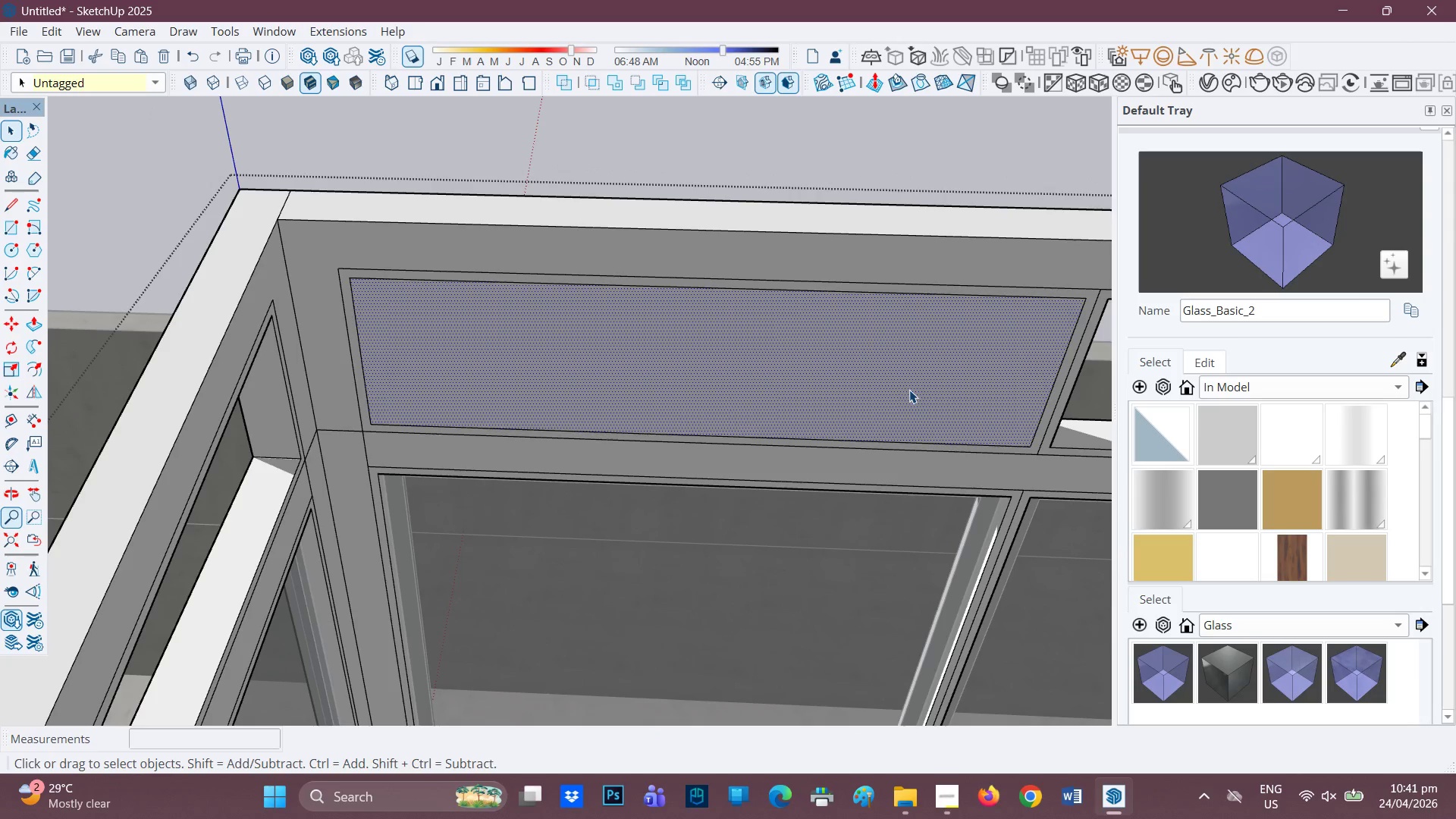 
double_click([909, 390])
 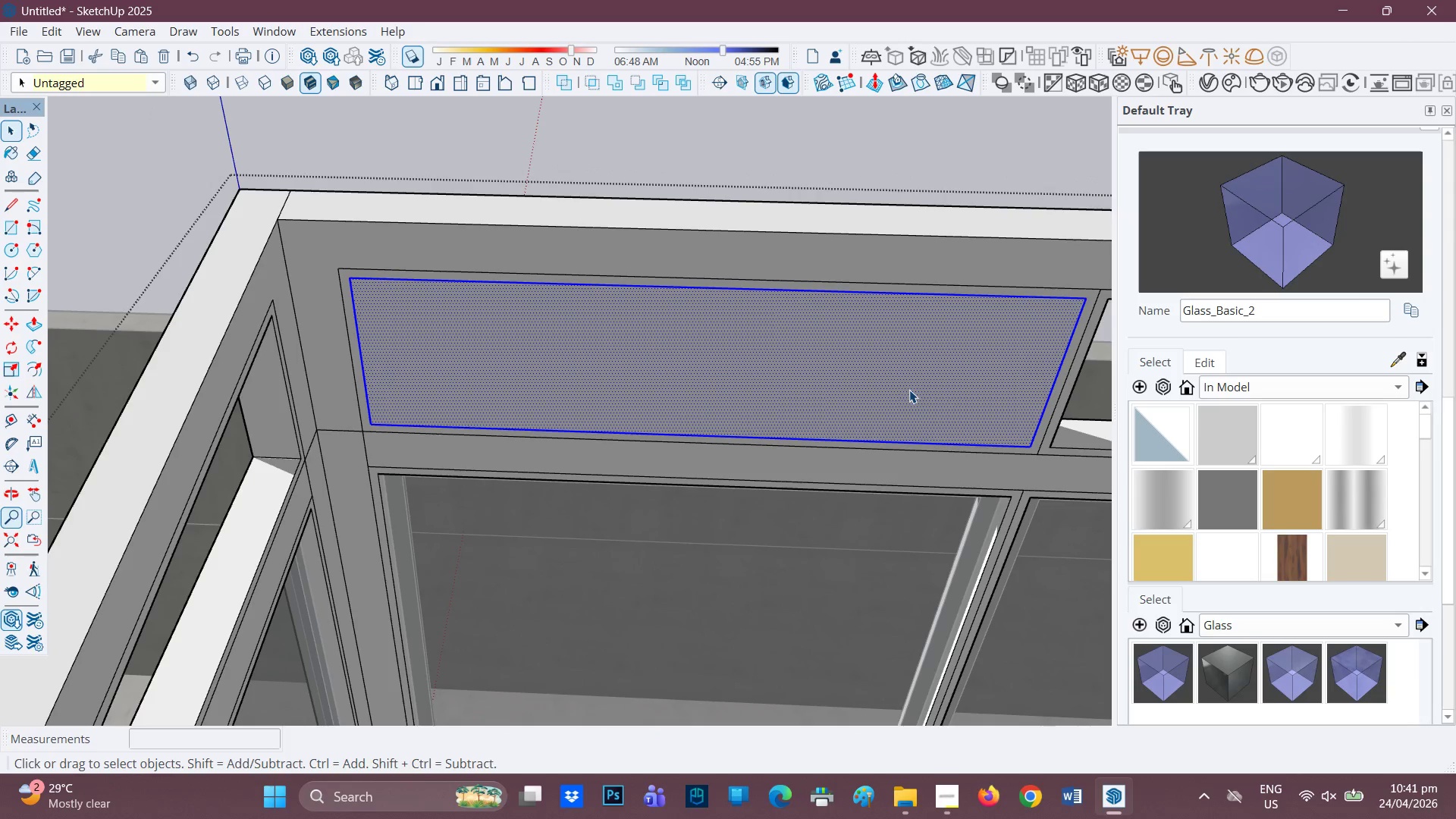 
right_click([909, 390])
 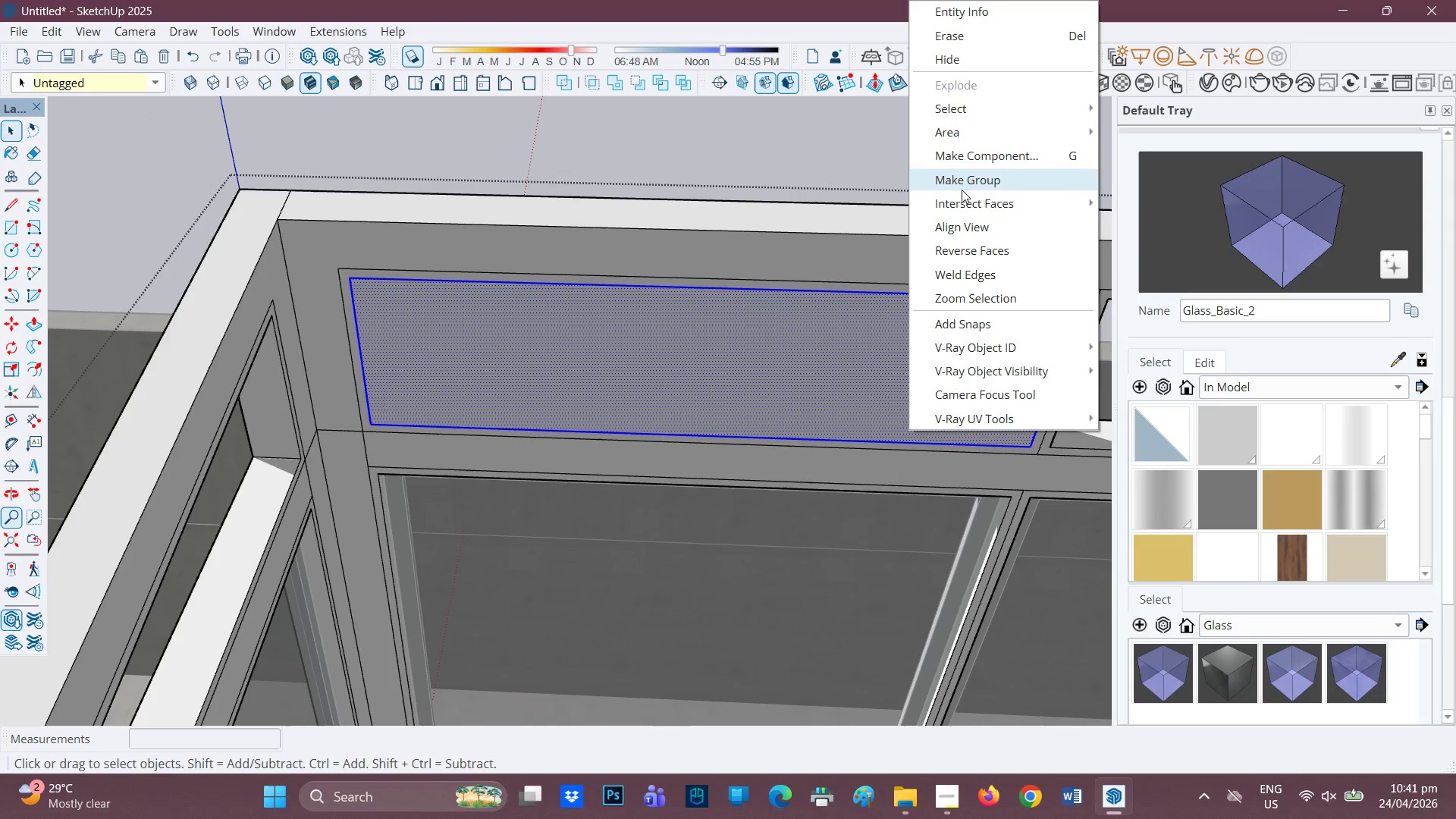 
left_click([965, 186])
 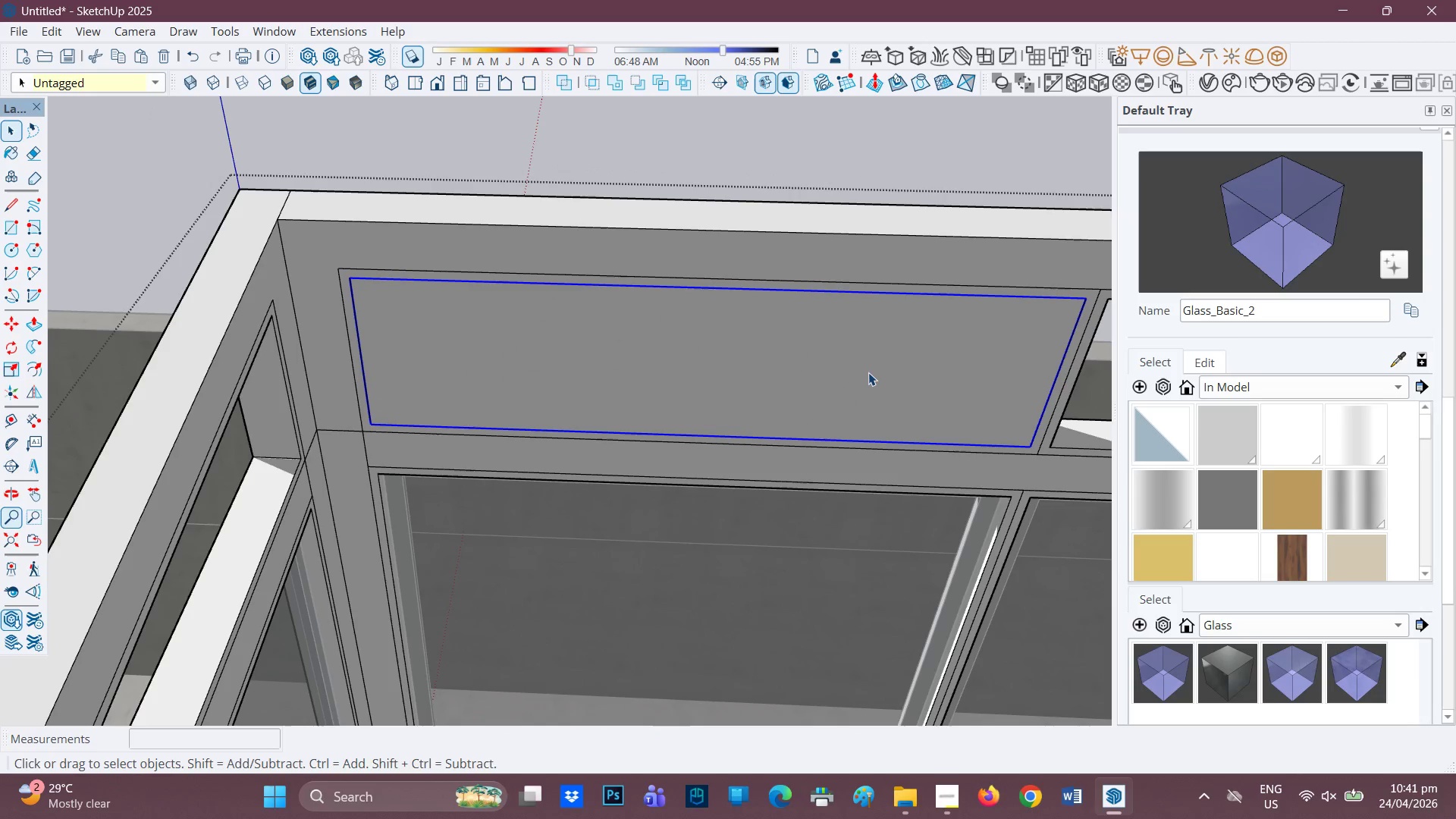 
key(Control+Z)
 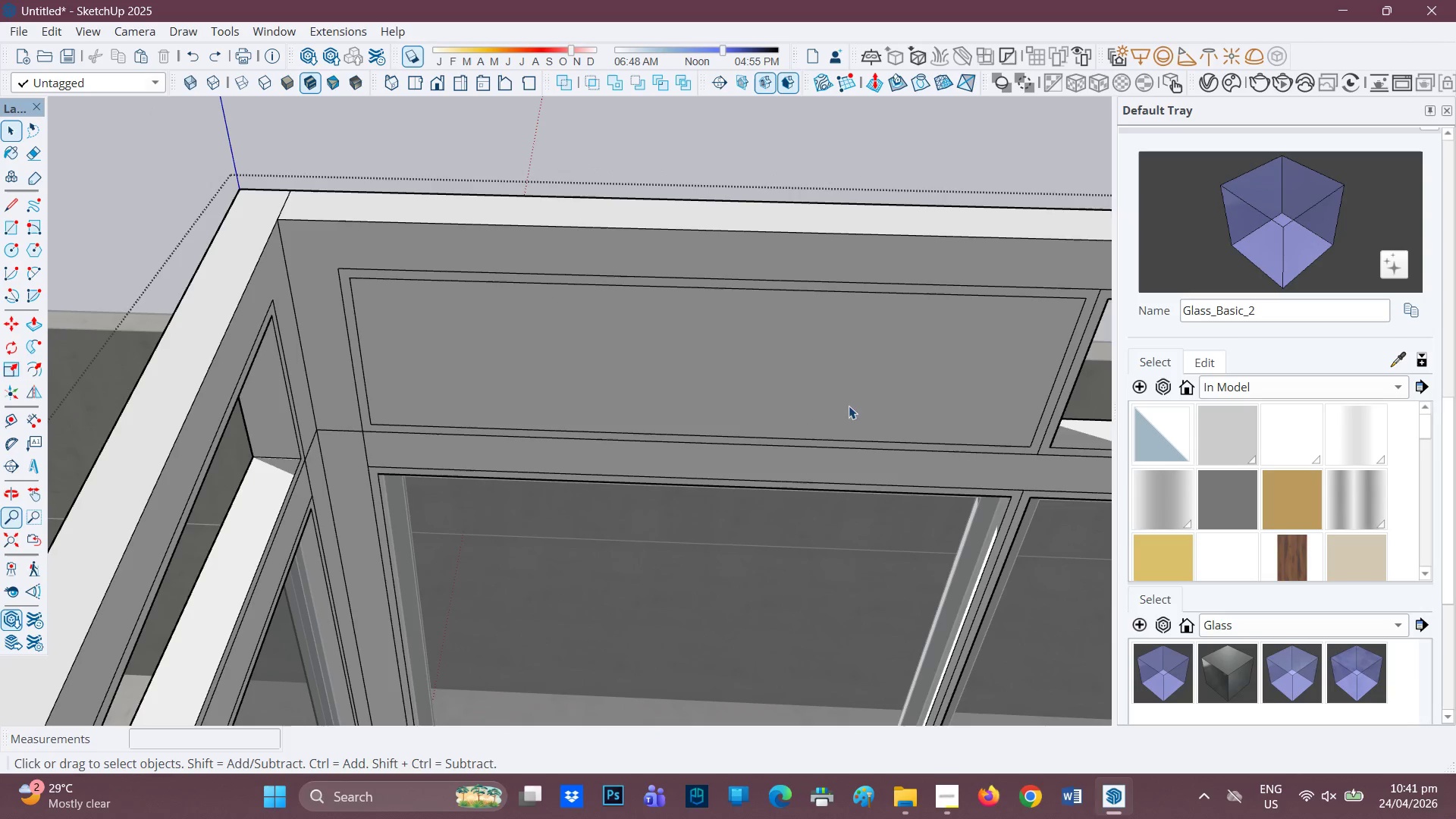 
key(Control+ControlLeft)
 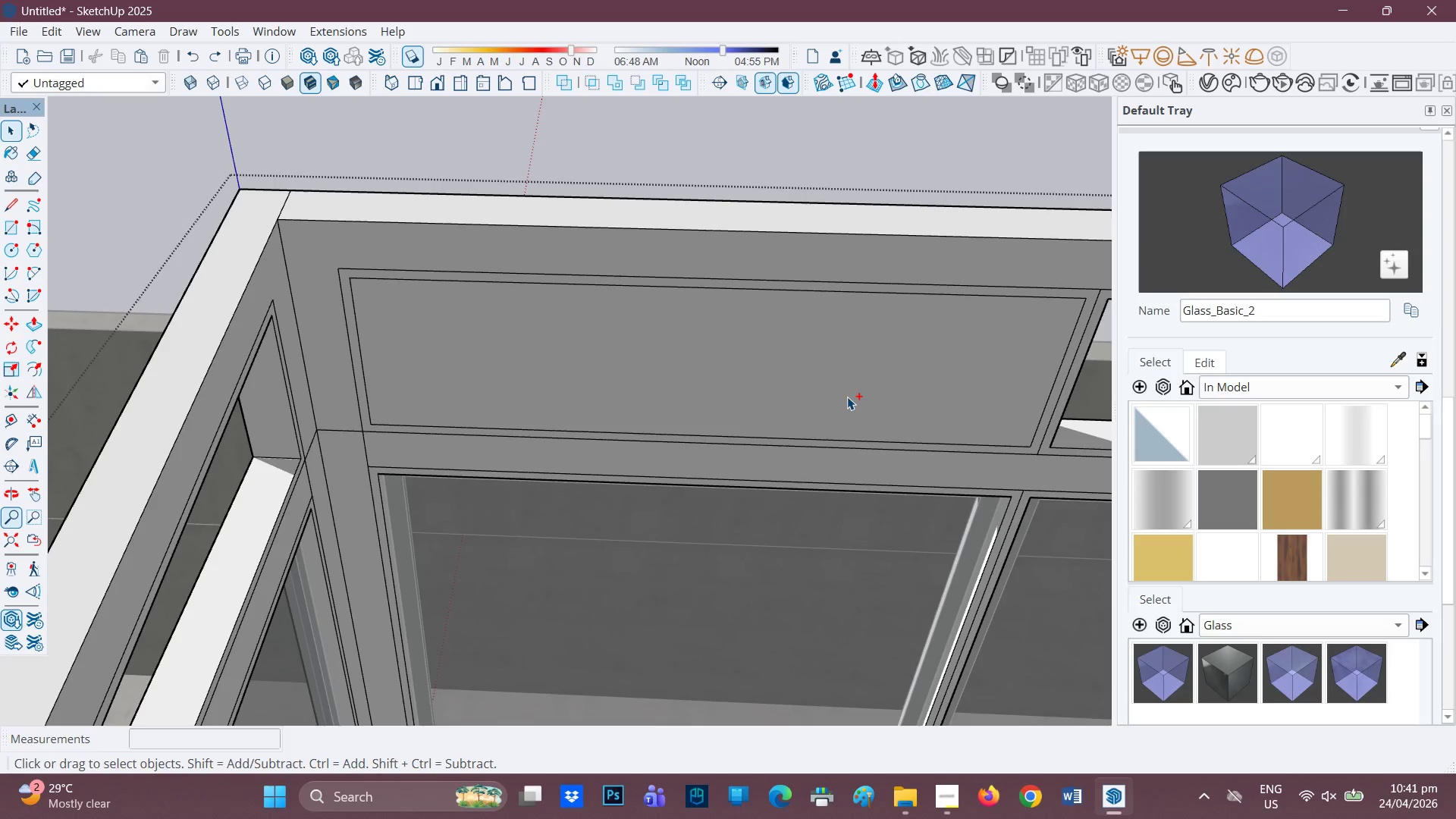 
key(Control+Z)
 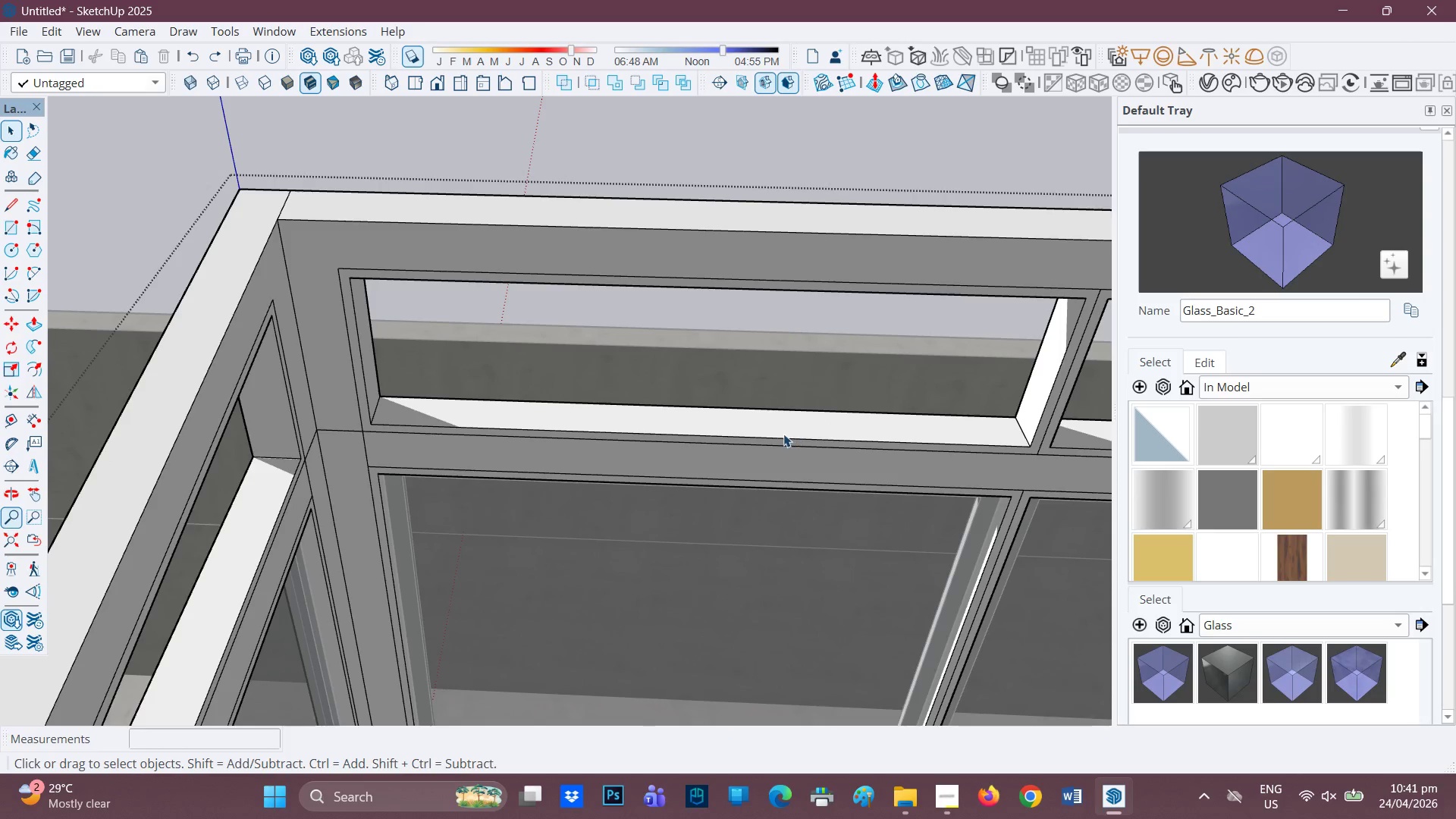 
left_click([783, 427])
 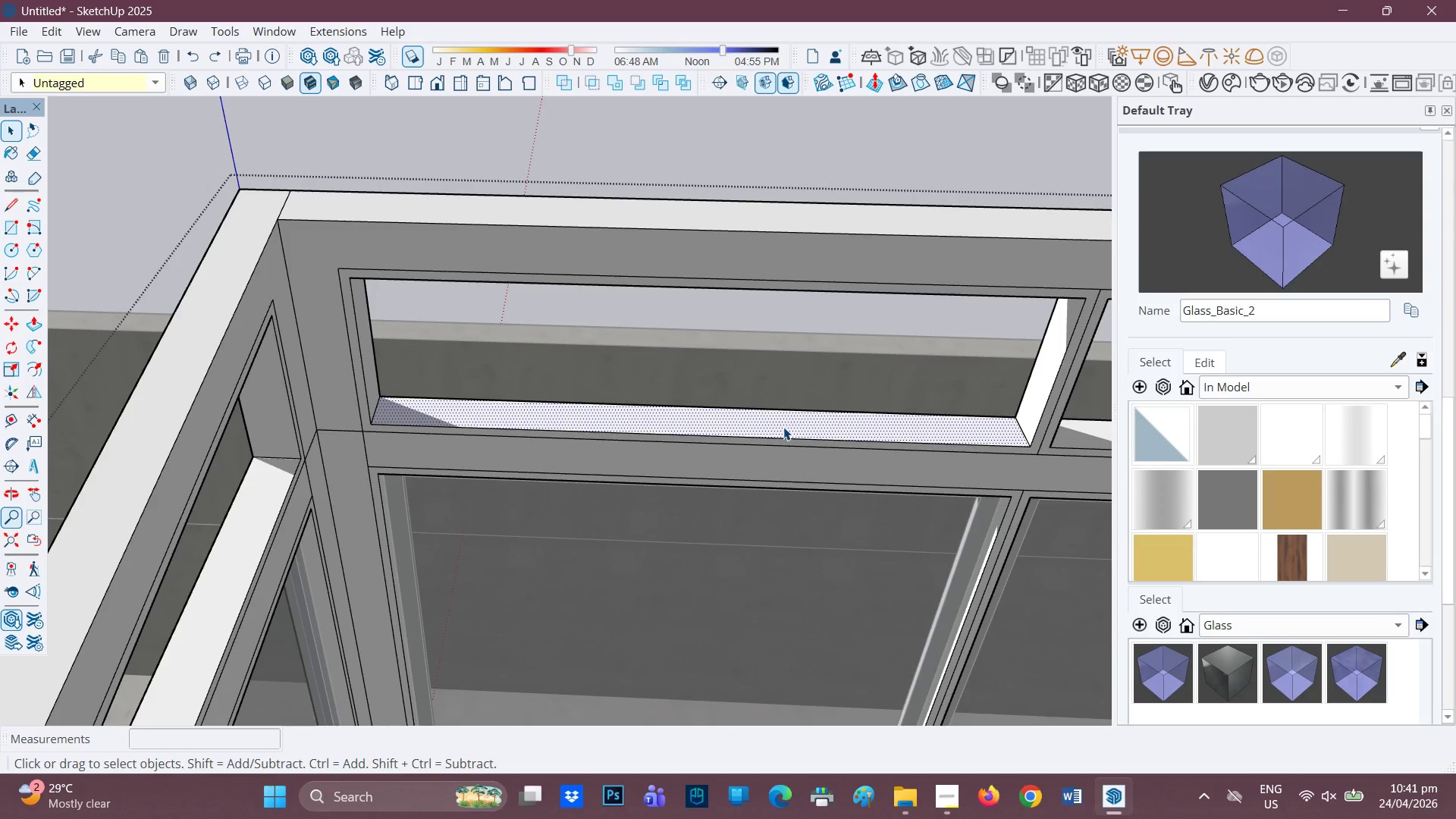 
key(P)
 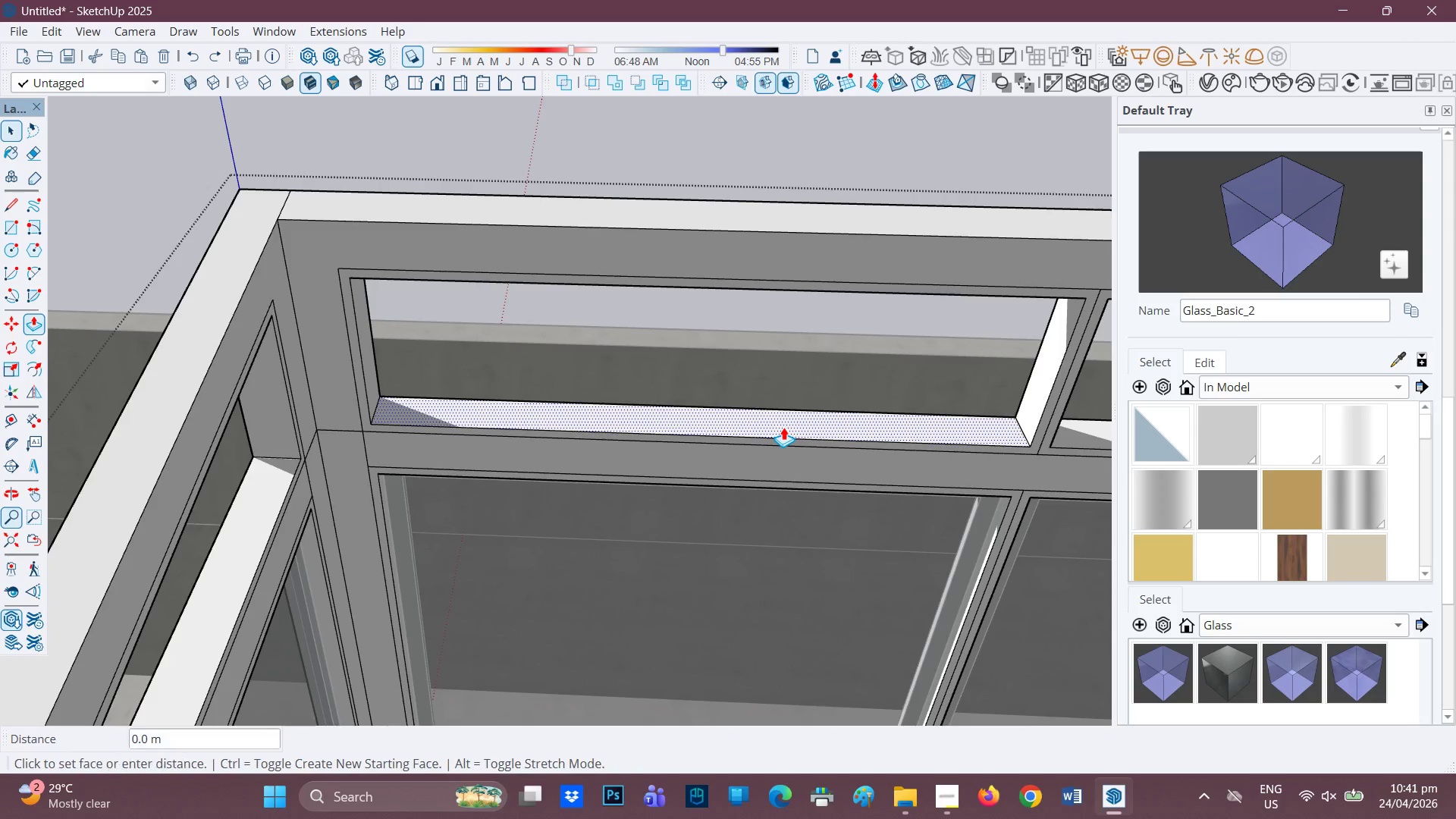 
left_click([783, 427])
 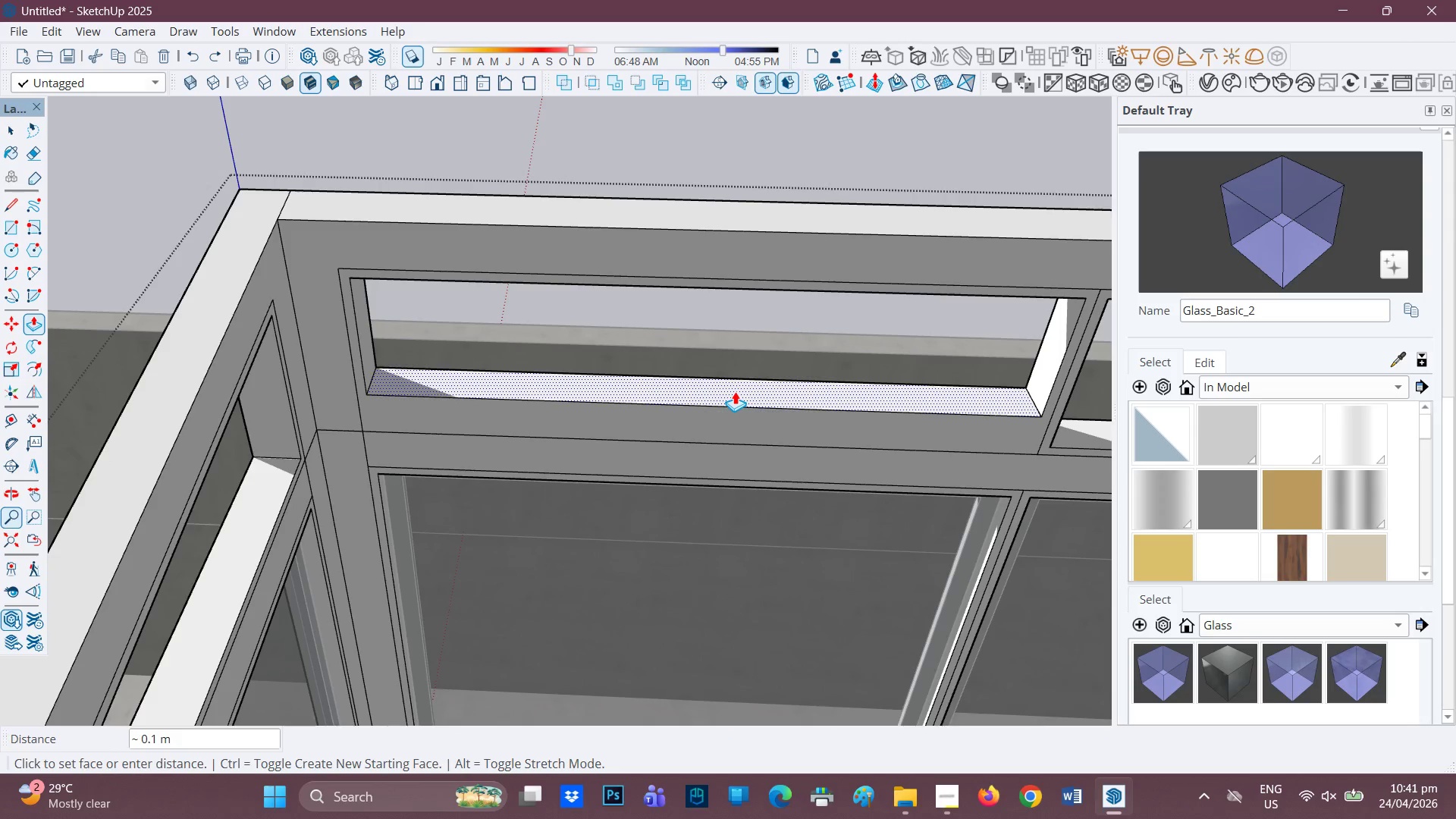 
key(Control+Z)
 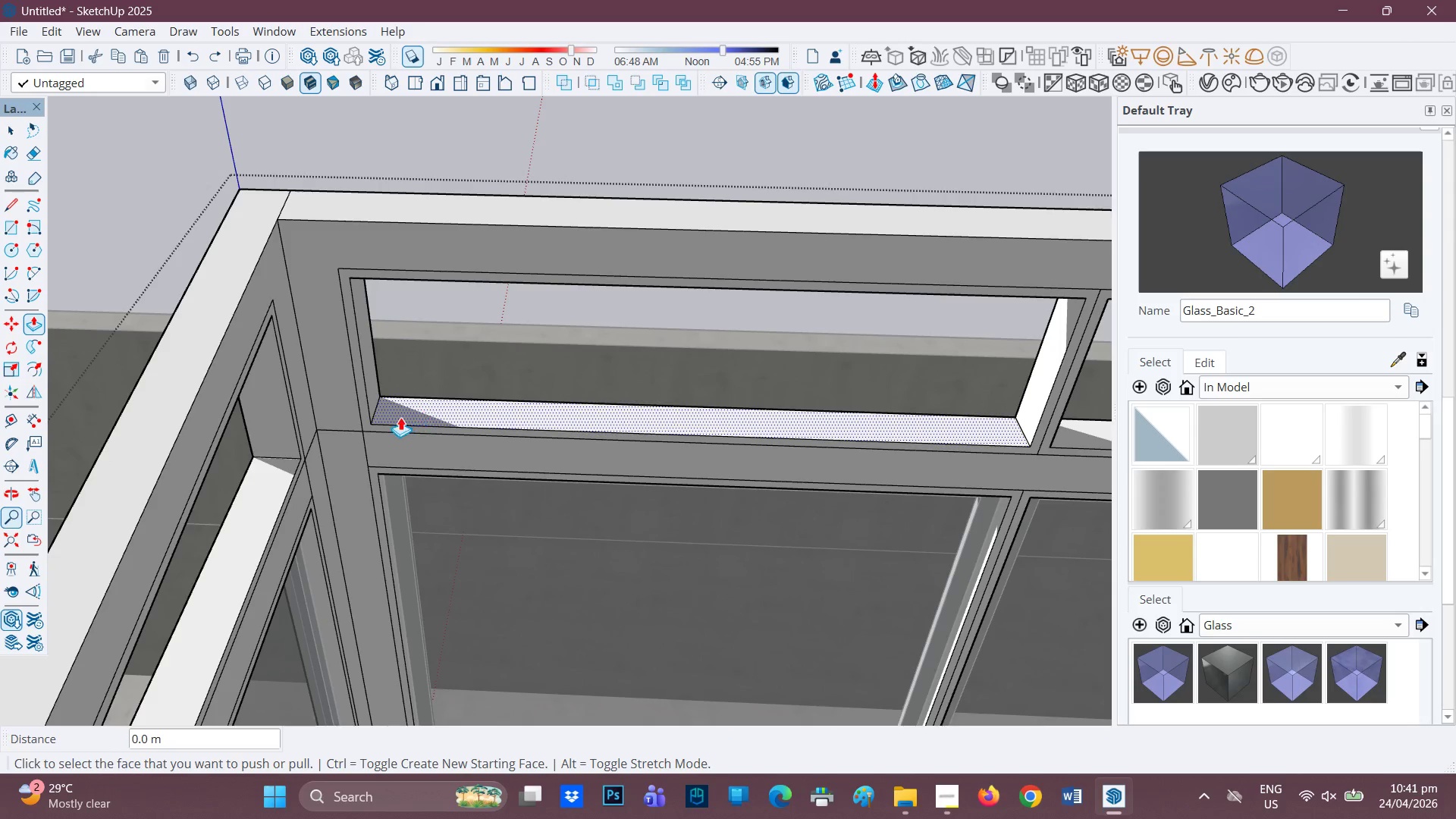 
key(R)
 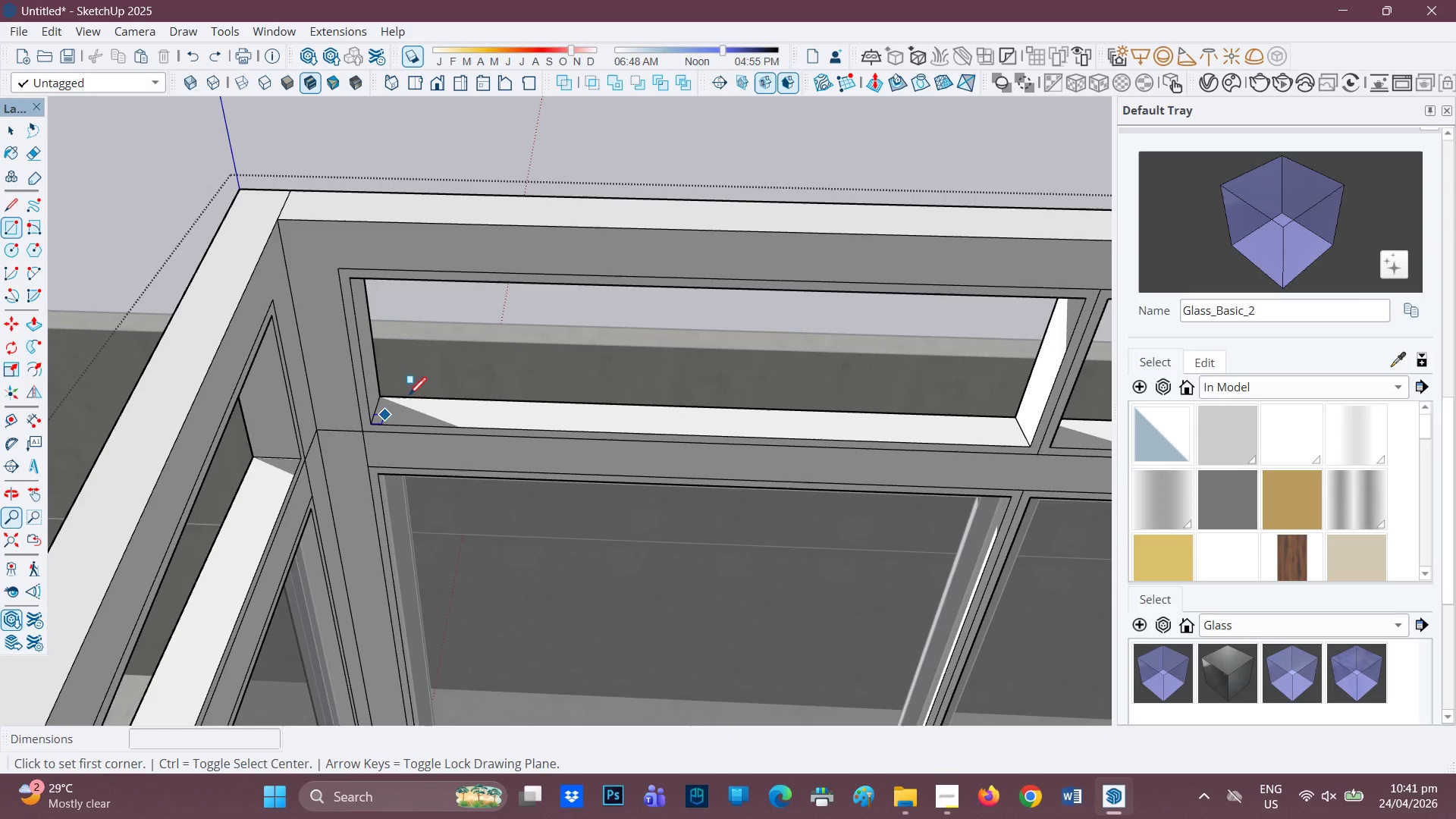 
key(Space)
 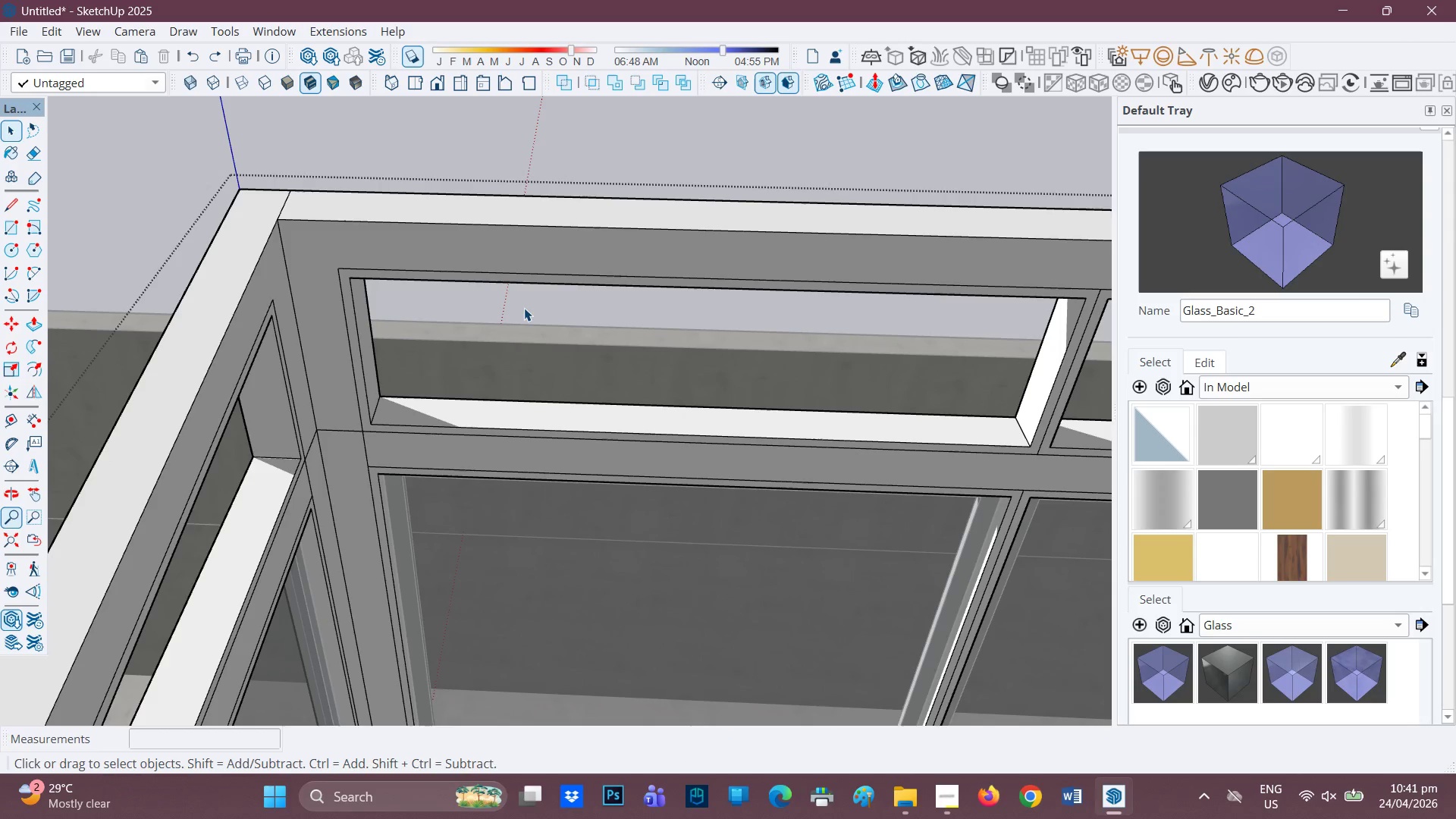 
left_click([524, 308])
 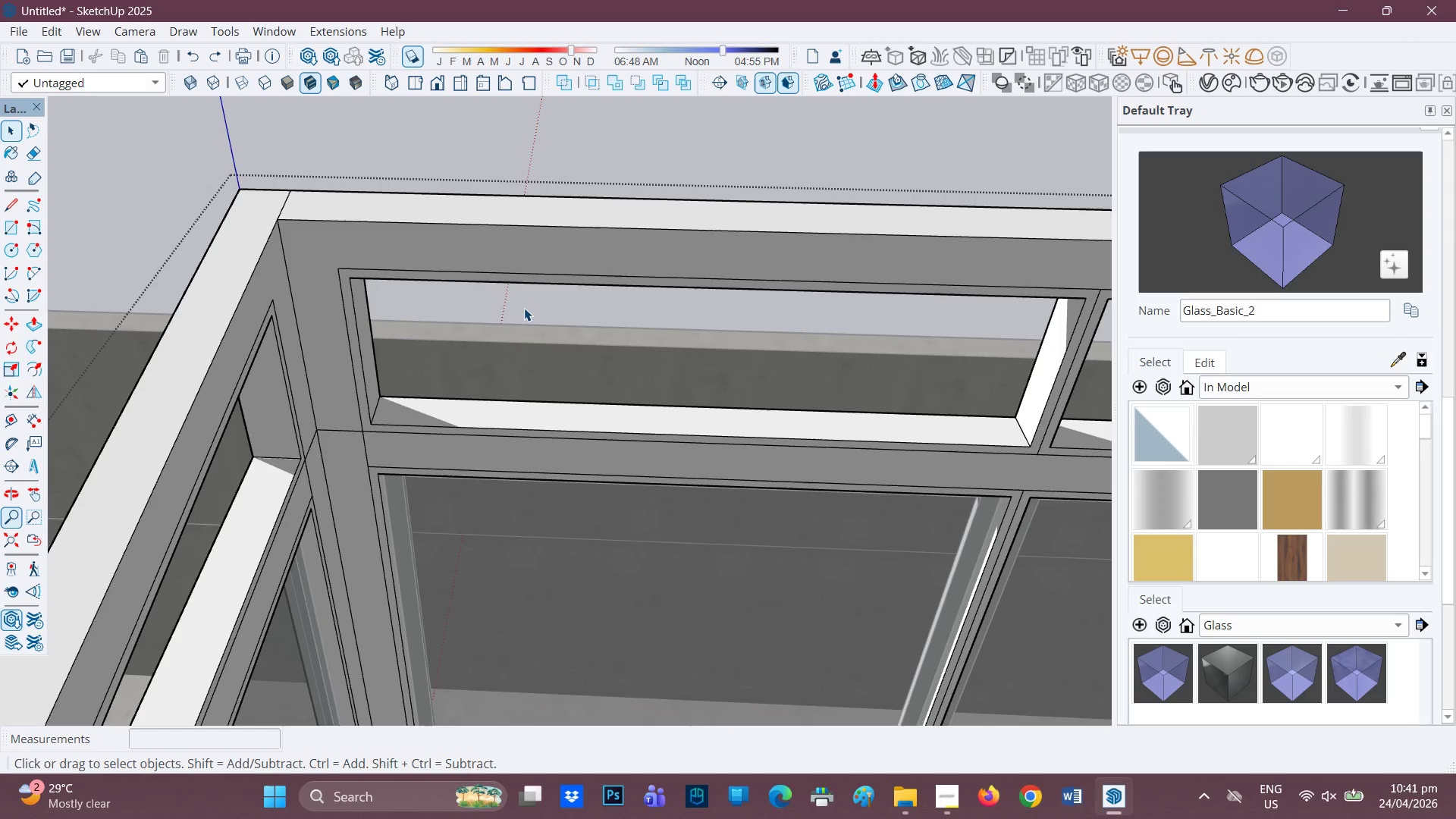 
left_click([524, 308])
 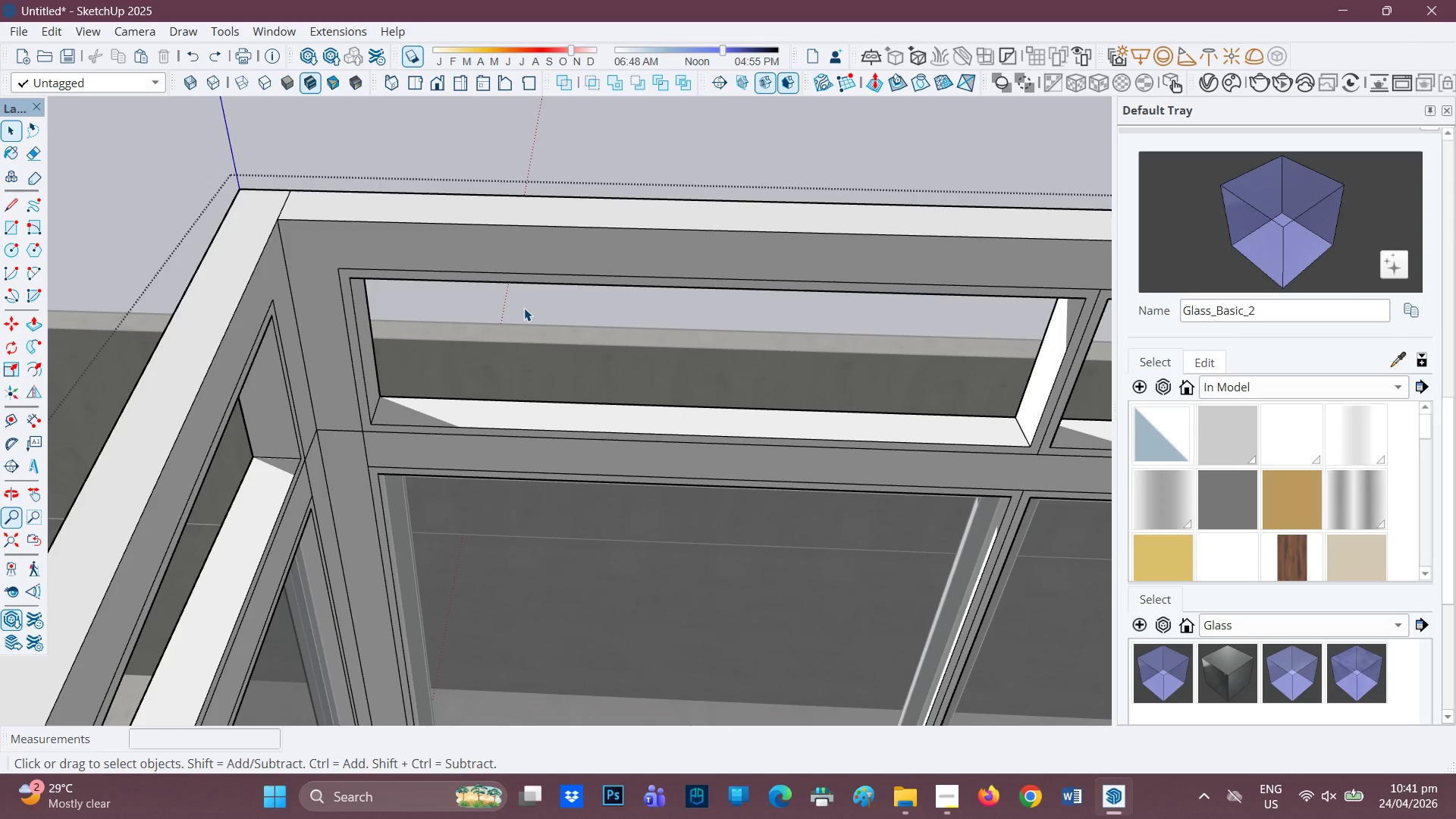 
double_click([524, 308])
 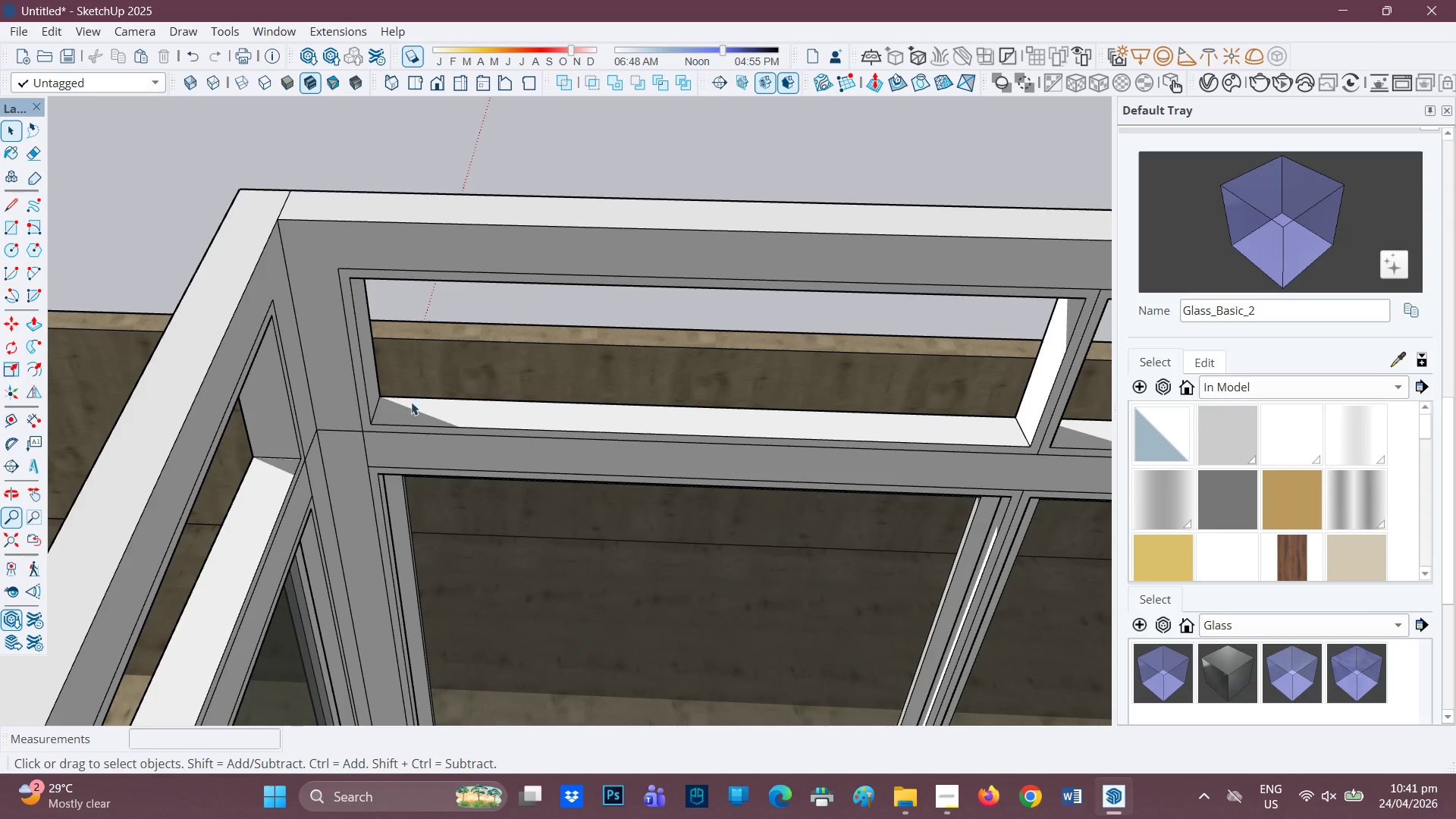 
key(R)
 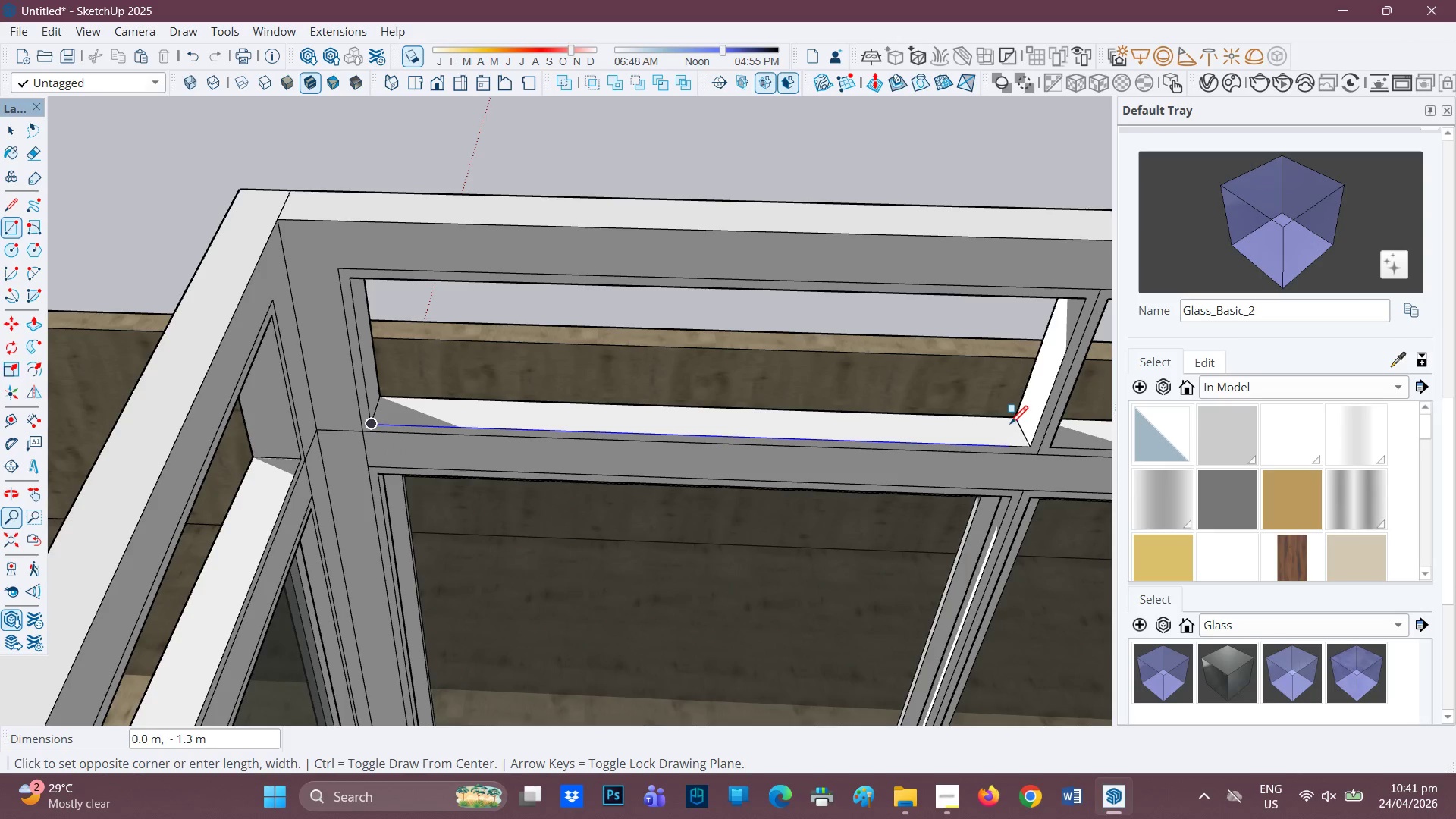 
left_click([1015, 418])
 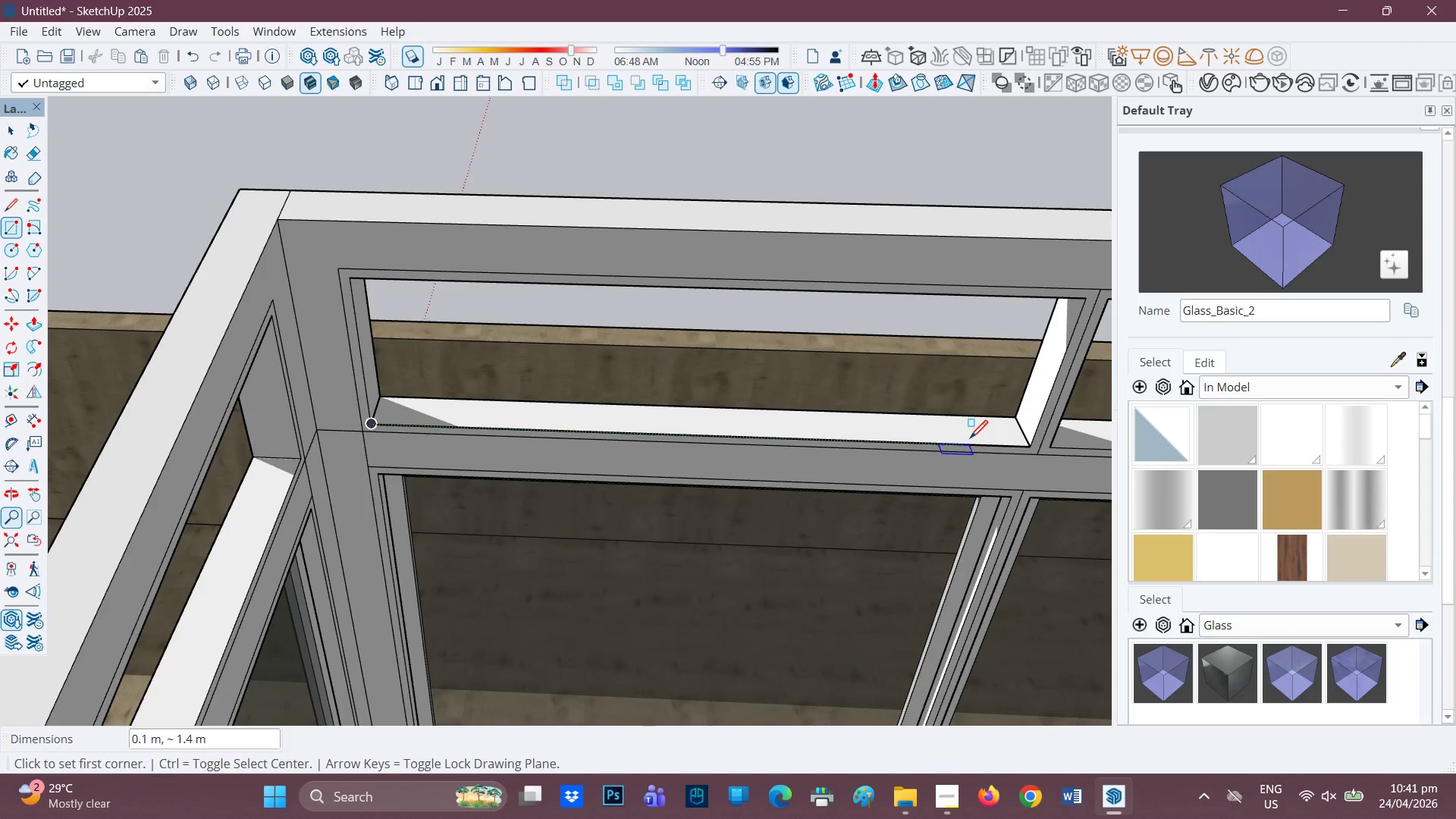 
key(P)
 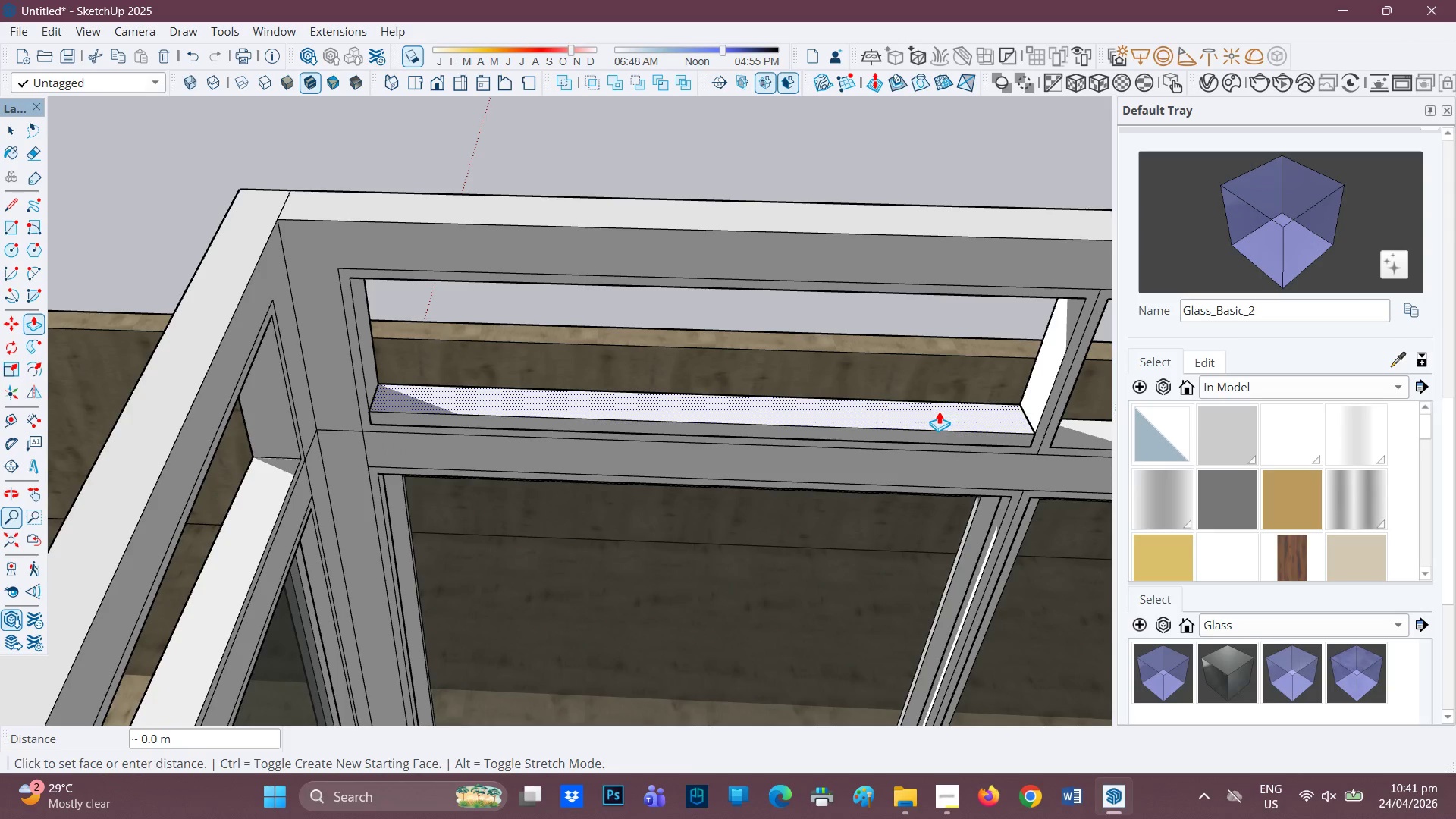 
left_click([945, 390])
 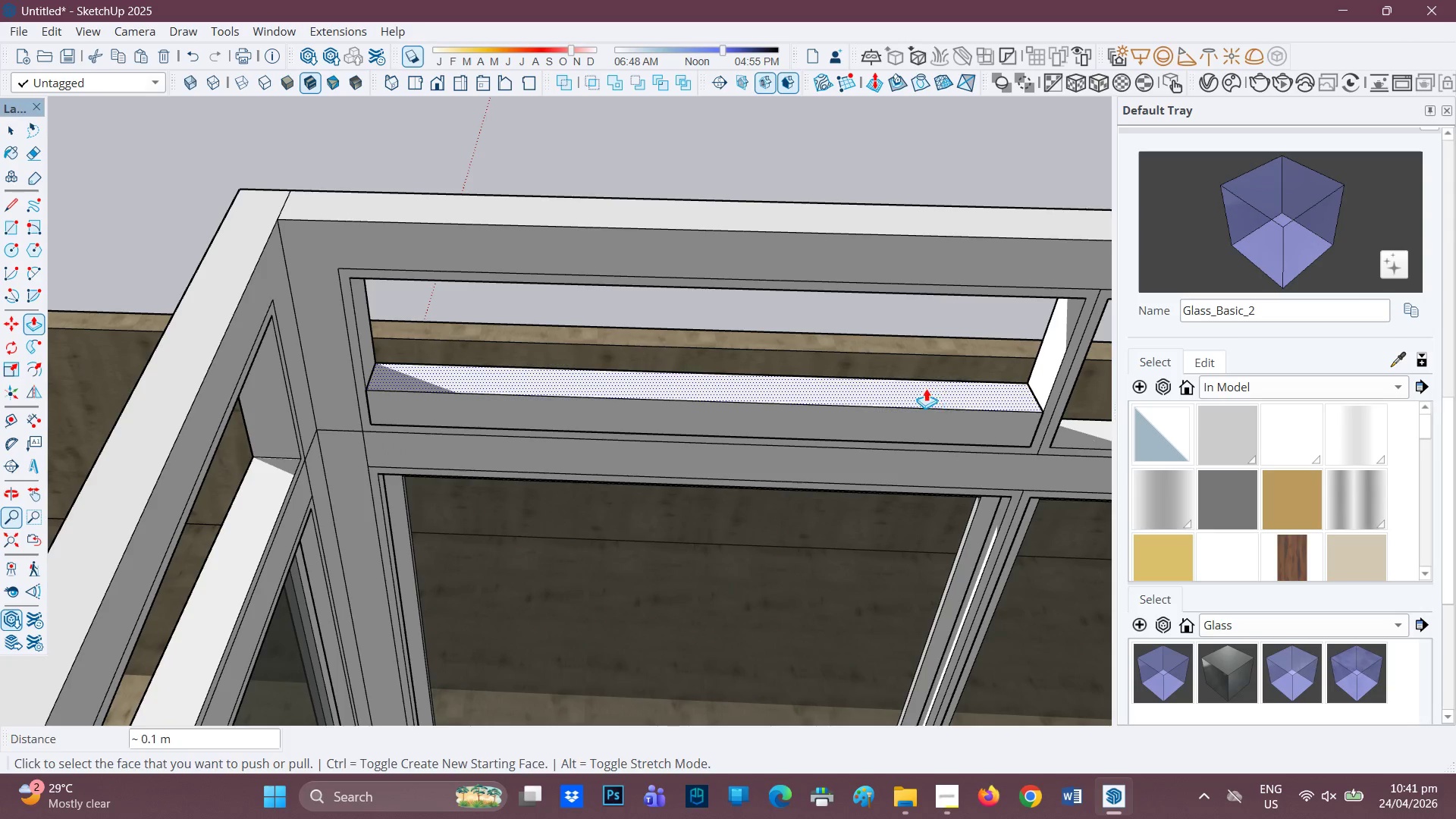 
key(Space)
 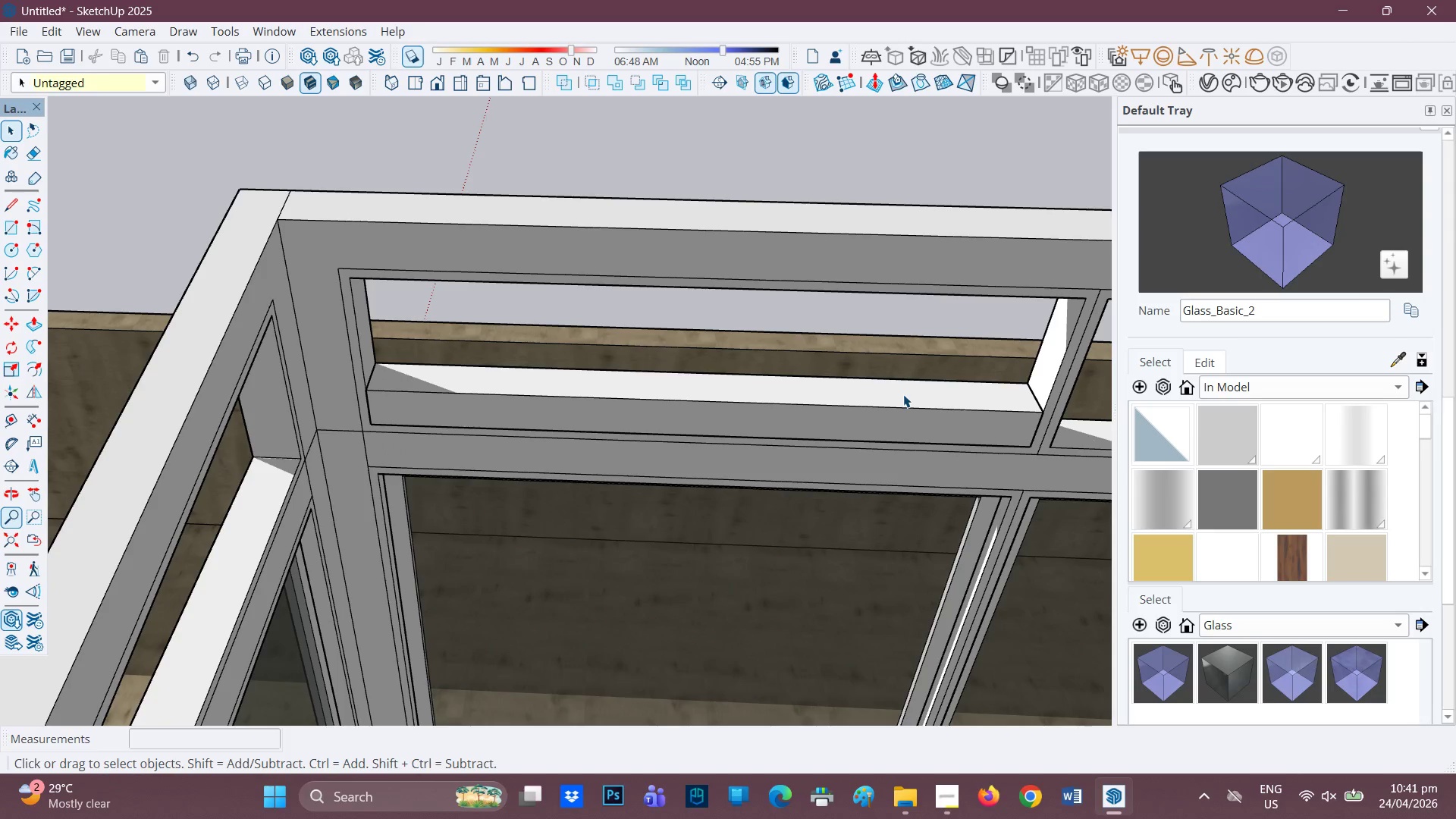 
double_click([903, 394])
 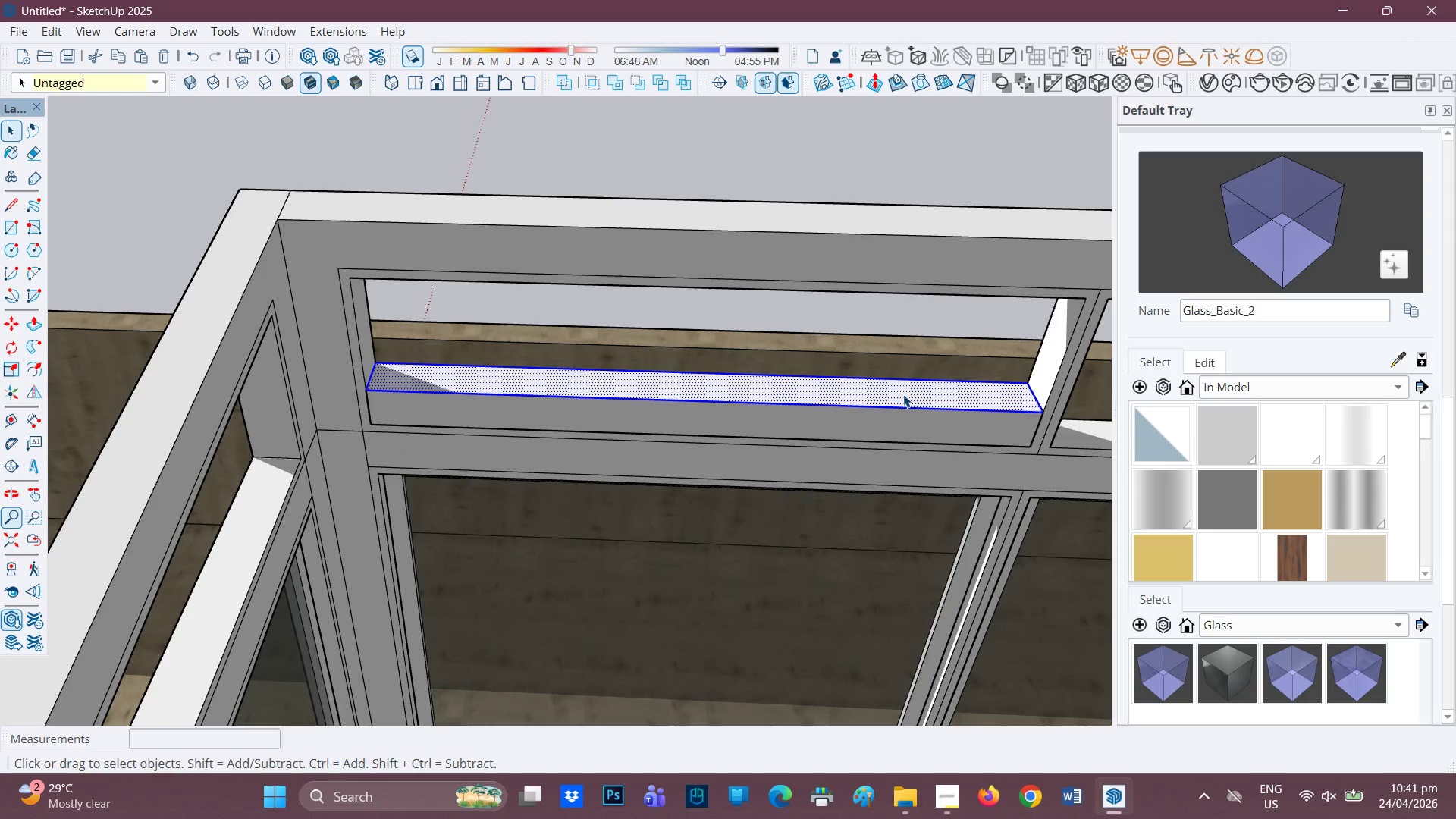 
triple_click([903, 394])
 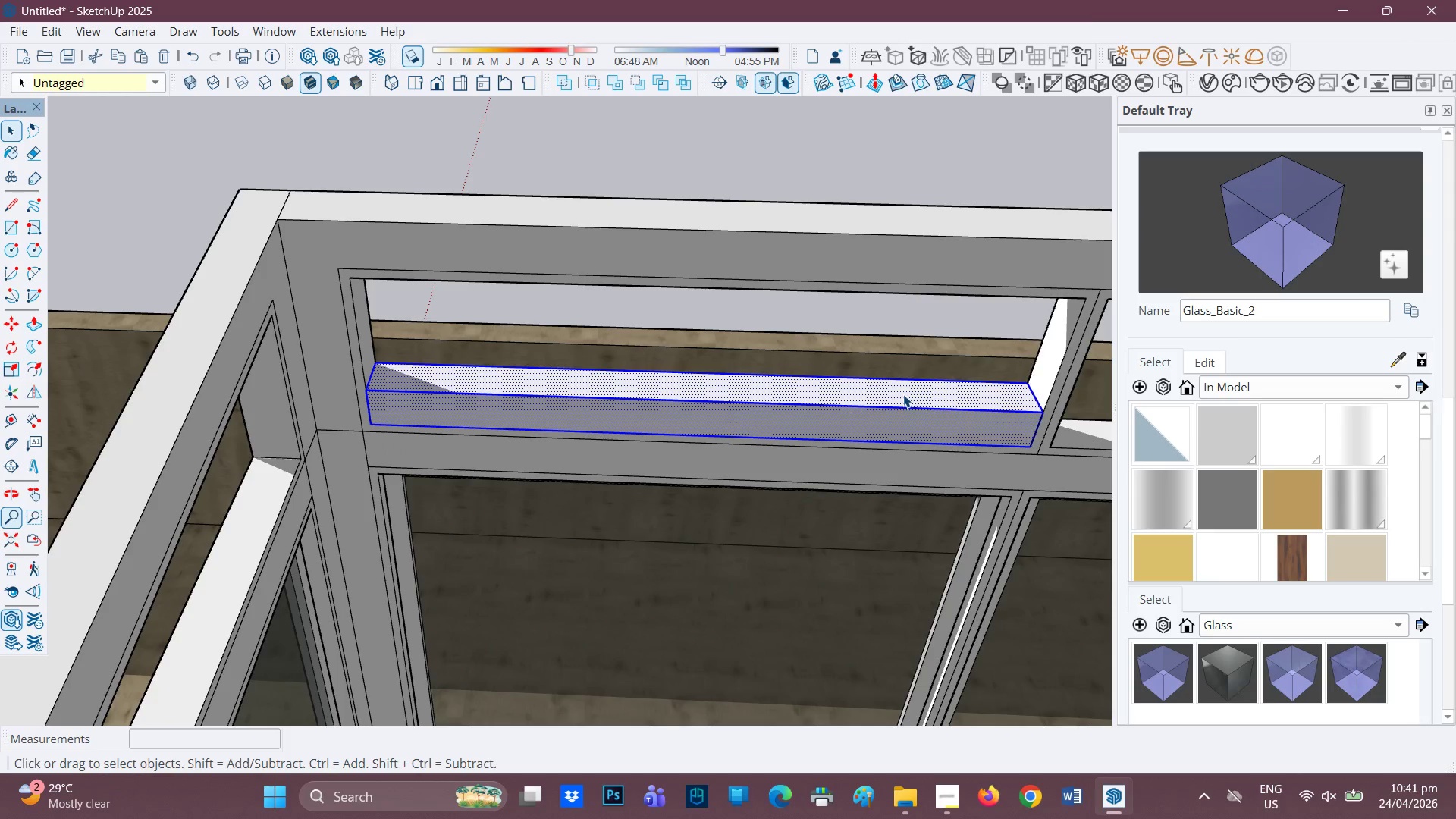 
right_click([903, 394])
 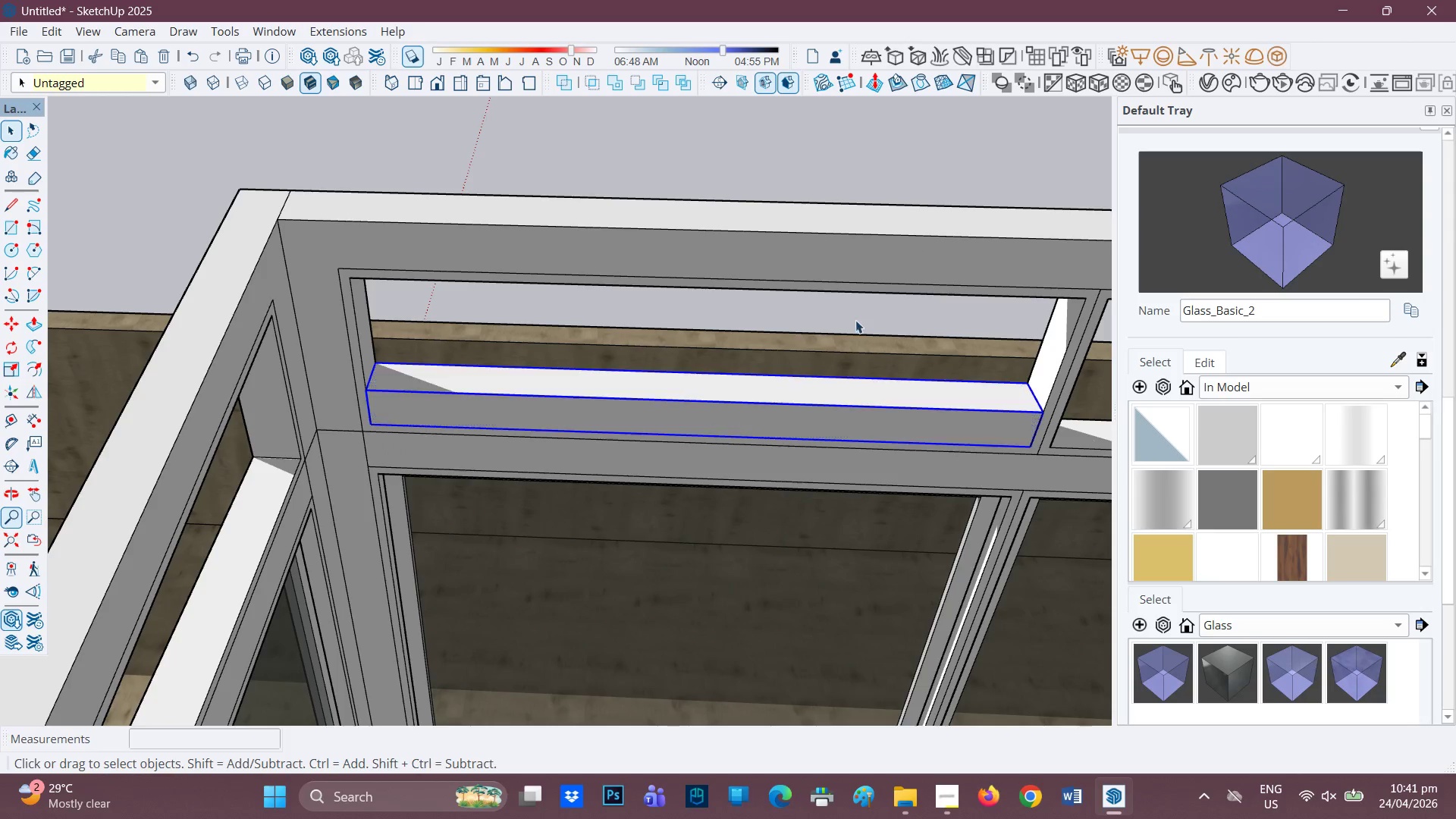 
key(P)
 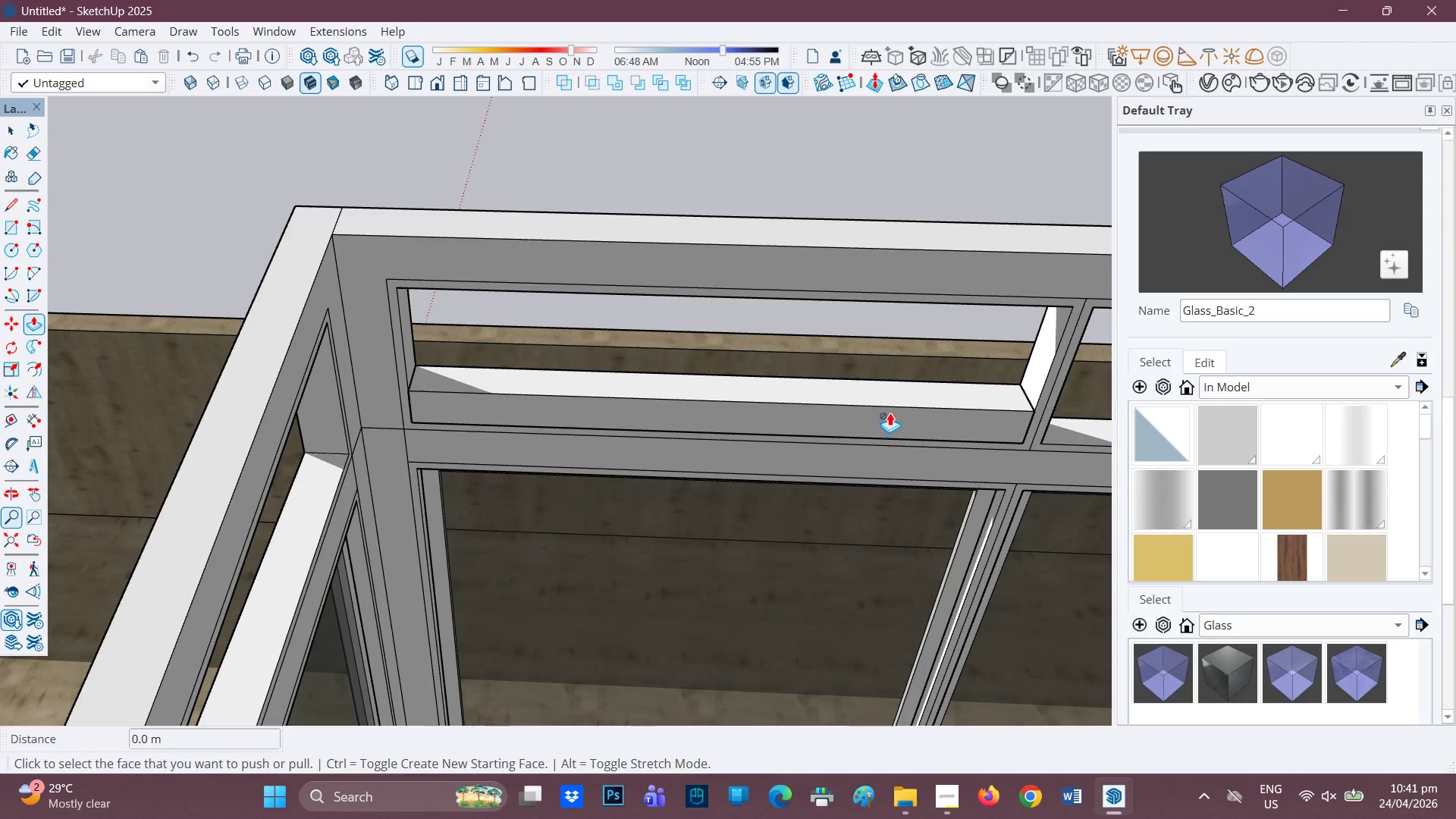 
scroll: coordinate [867, 407], scroll_direction: down, amount: 1.0
 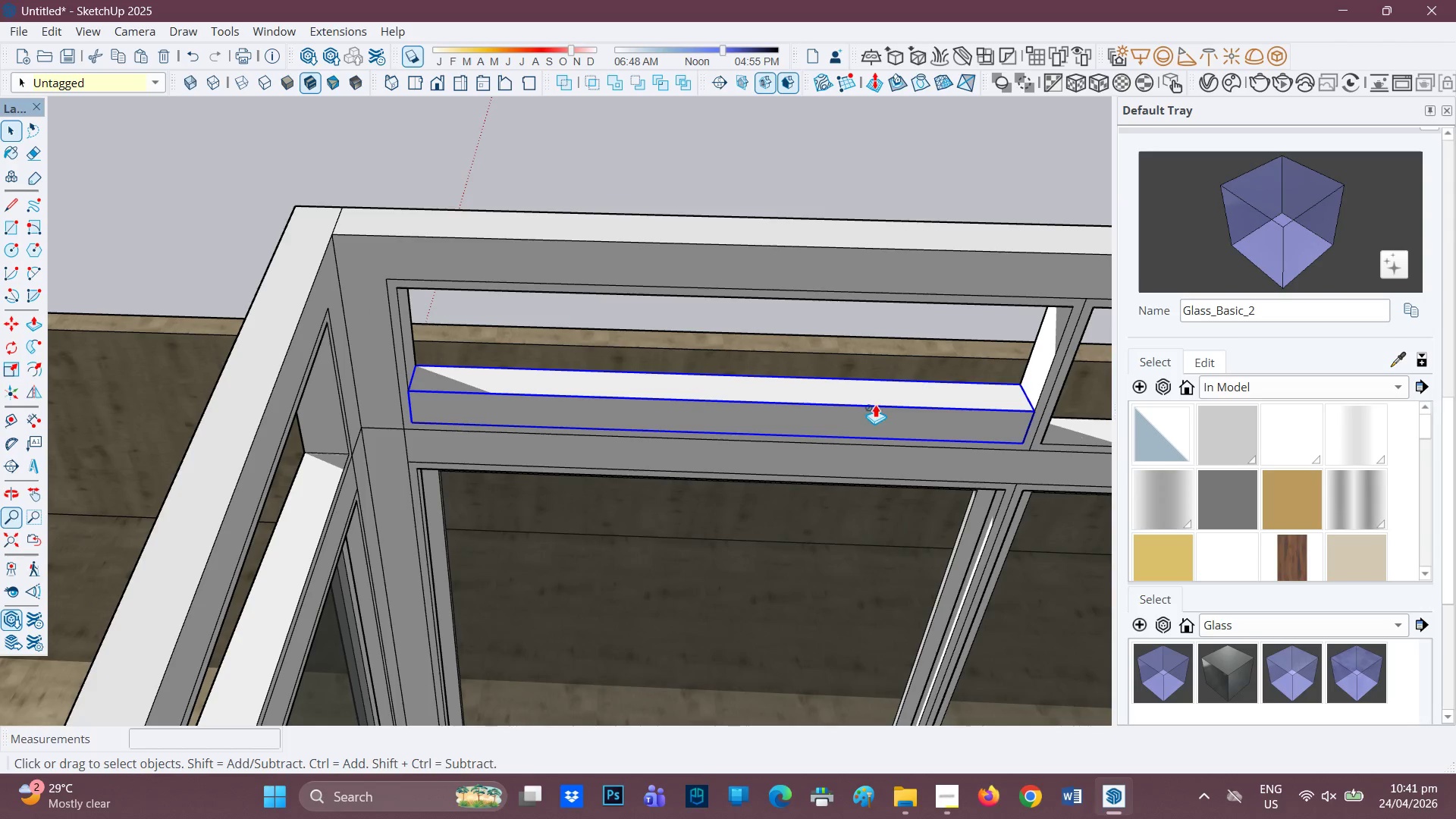 
key(Space)
 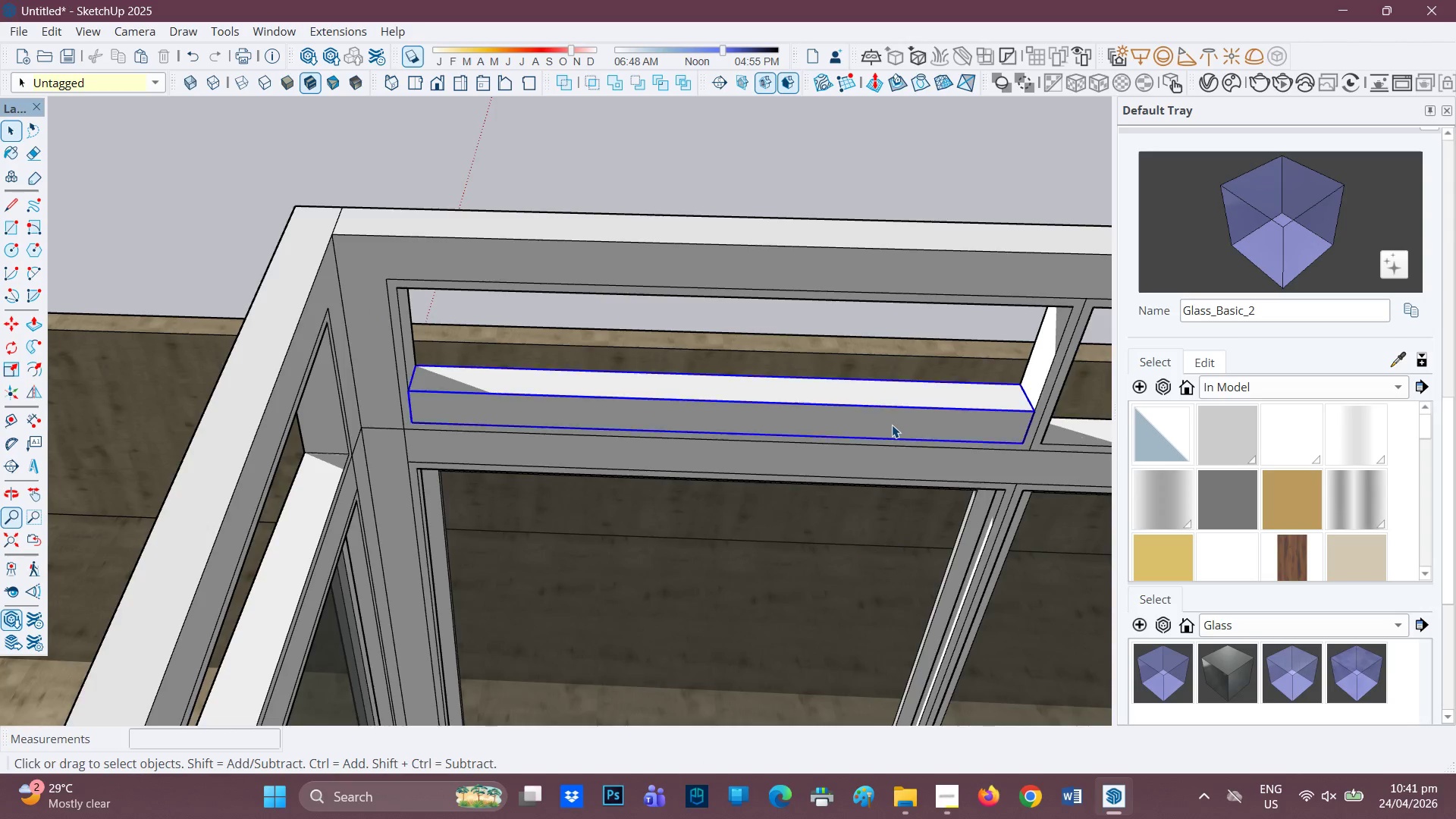 
double_click([892, 425])
 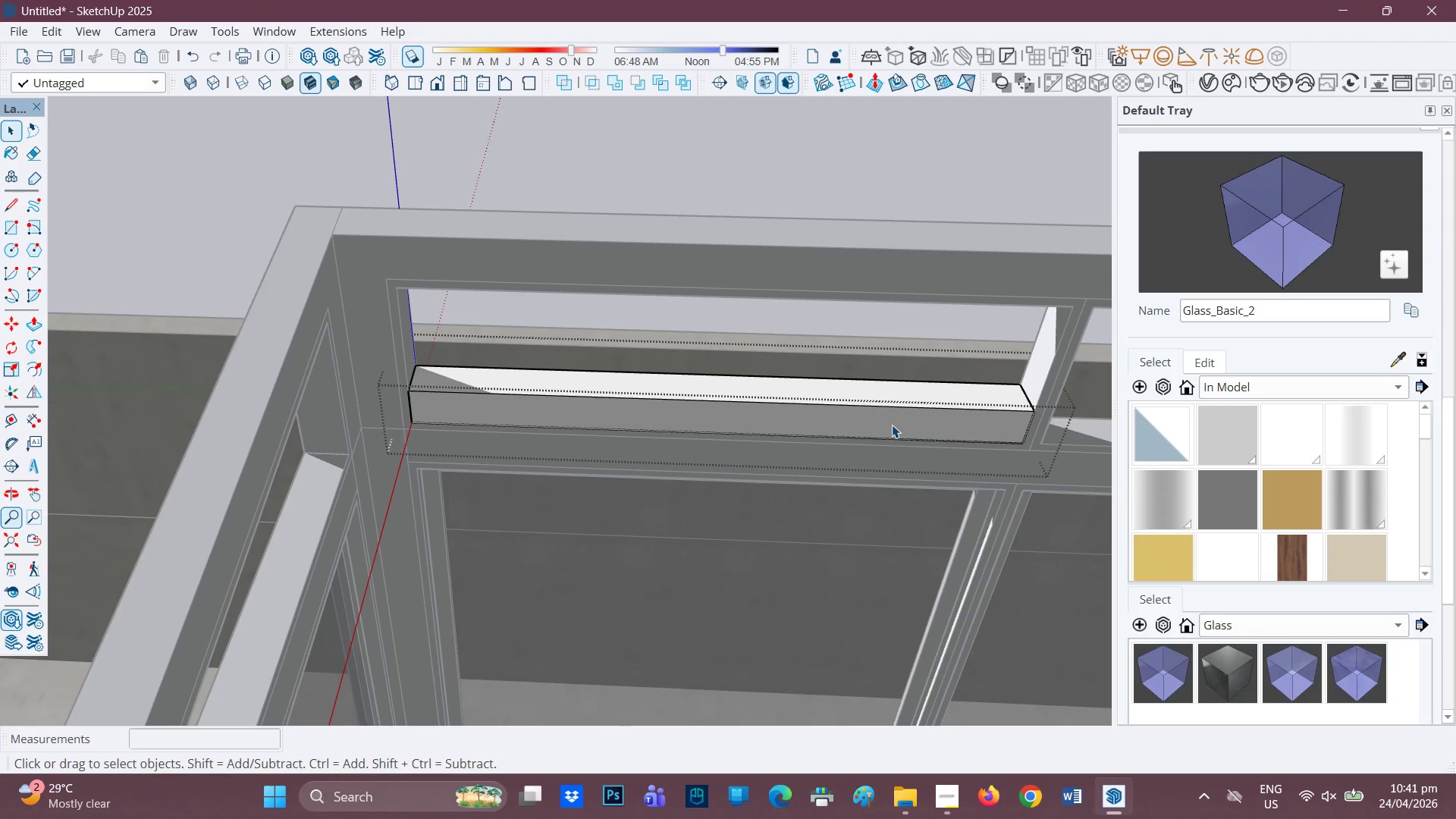 
triple_click([892, 425])
 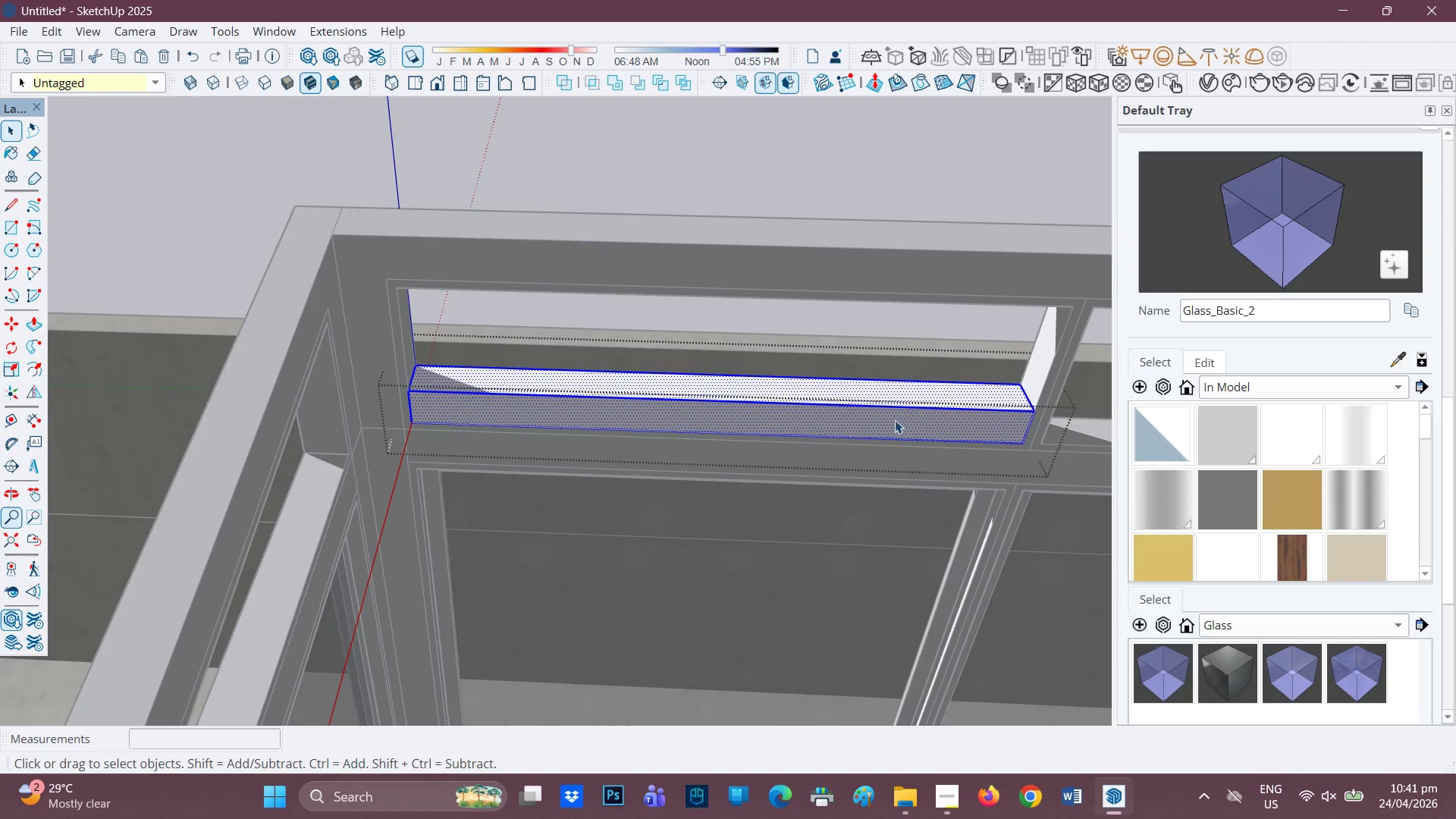 
key(P)
 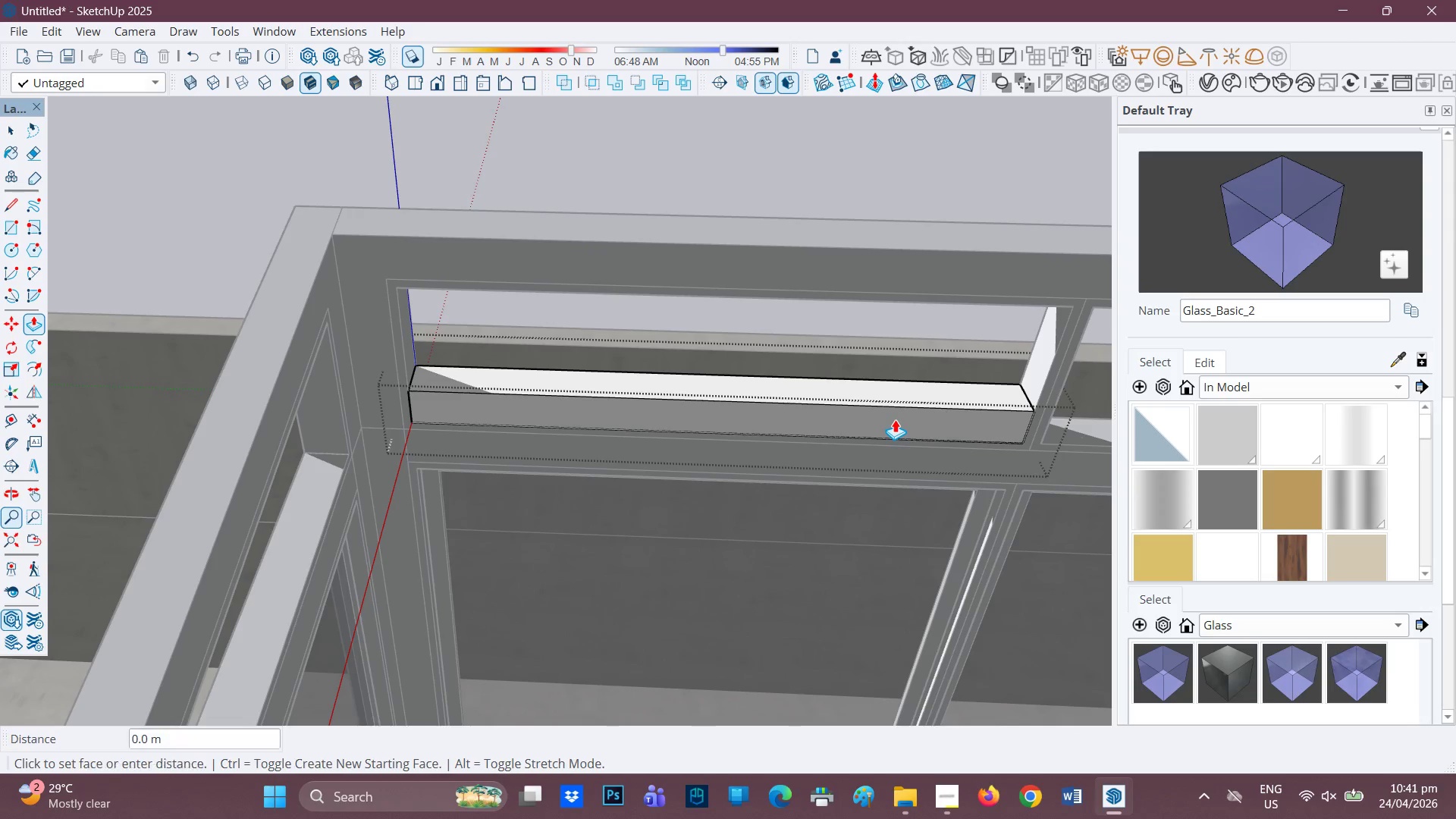 
left_click([895, 419])
 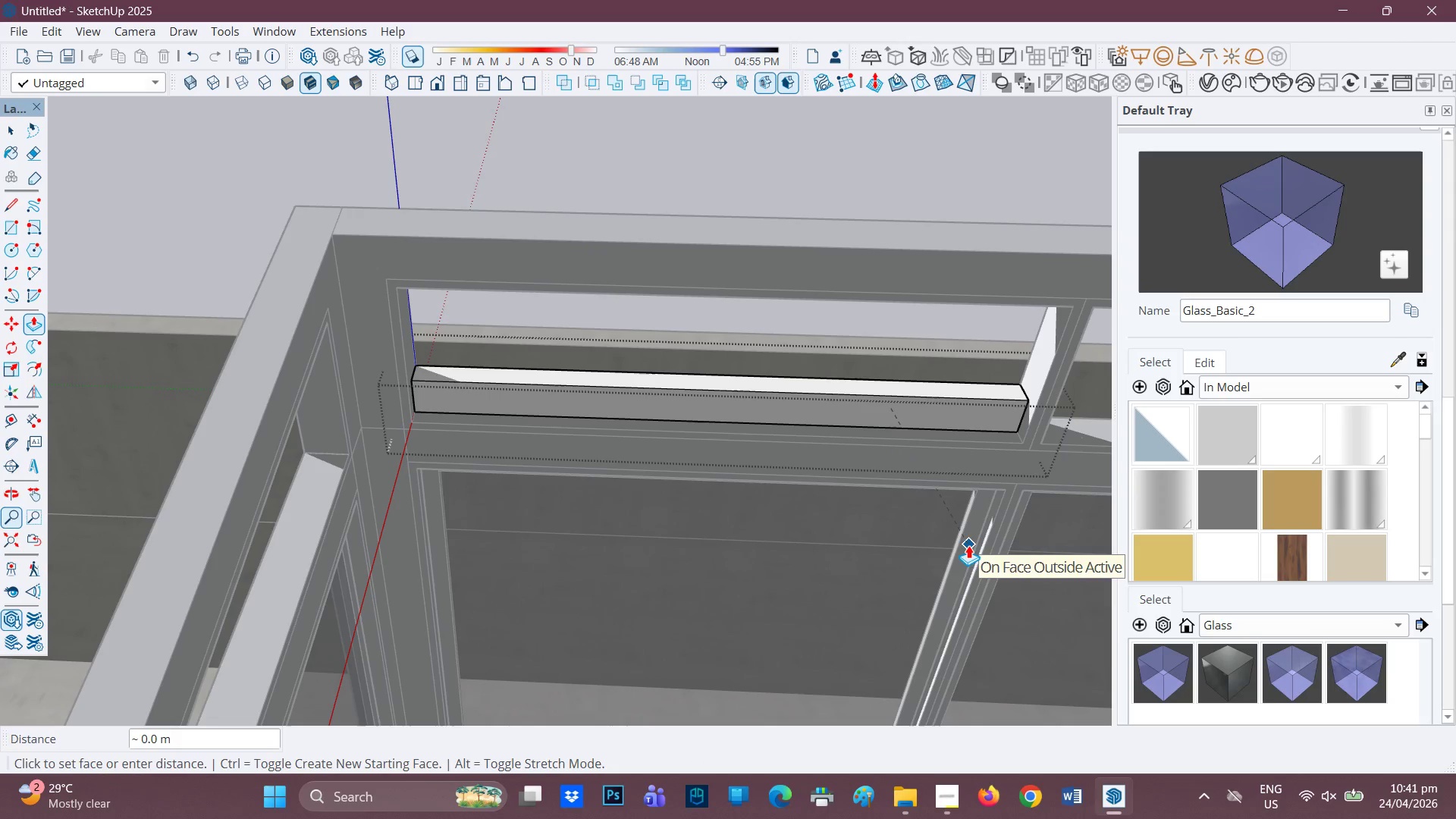 
left_click([967, 541])
 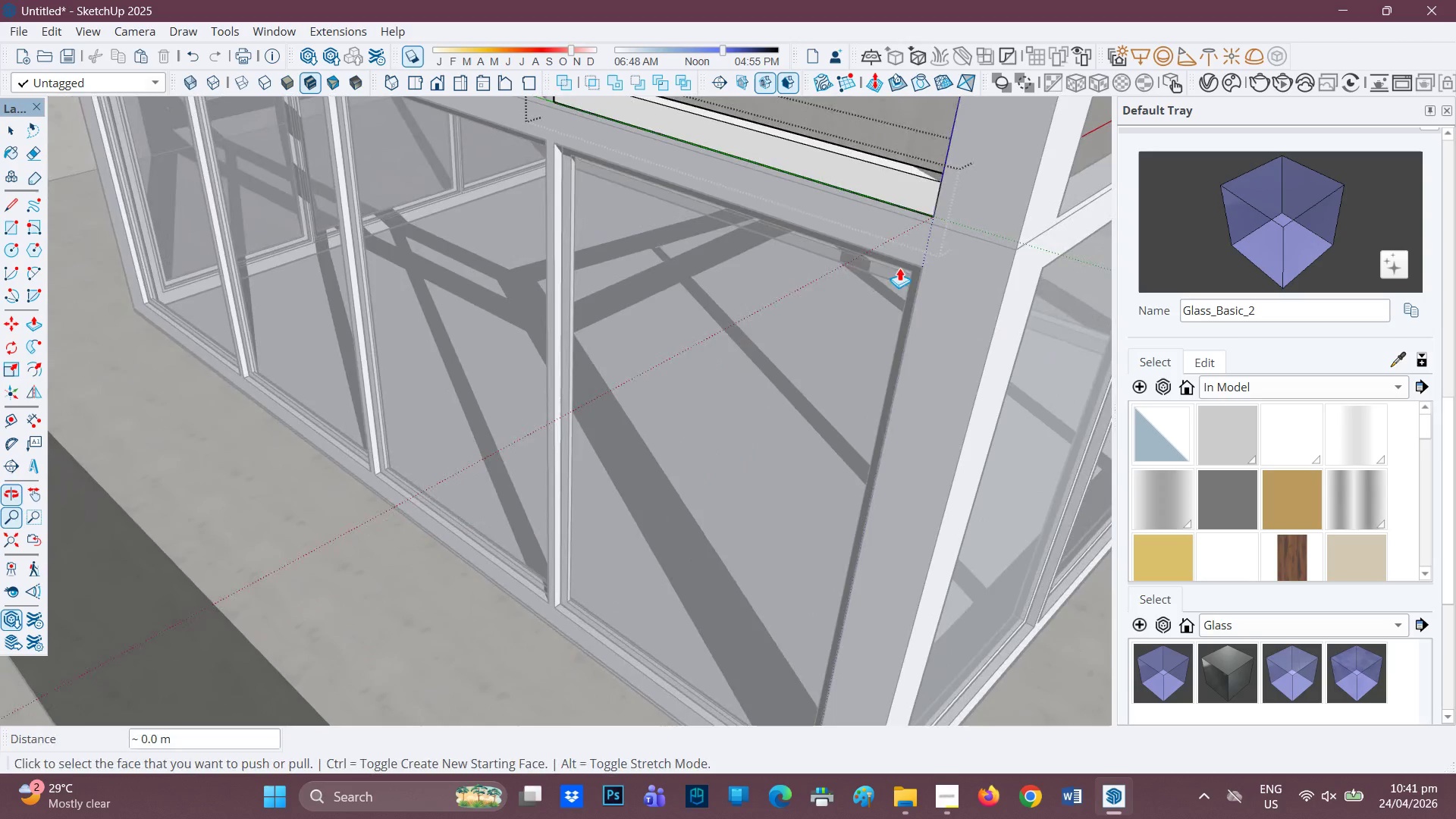 
left_click([893, 185])
 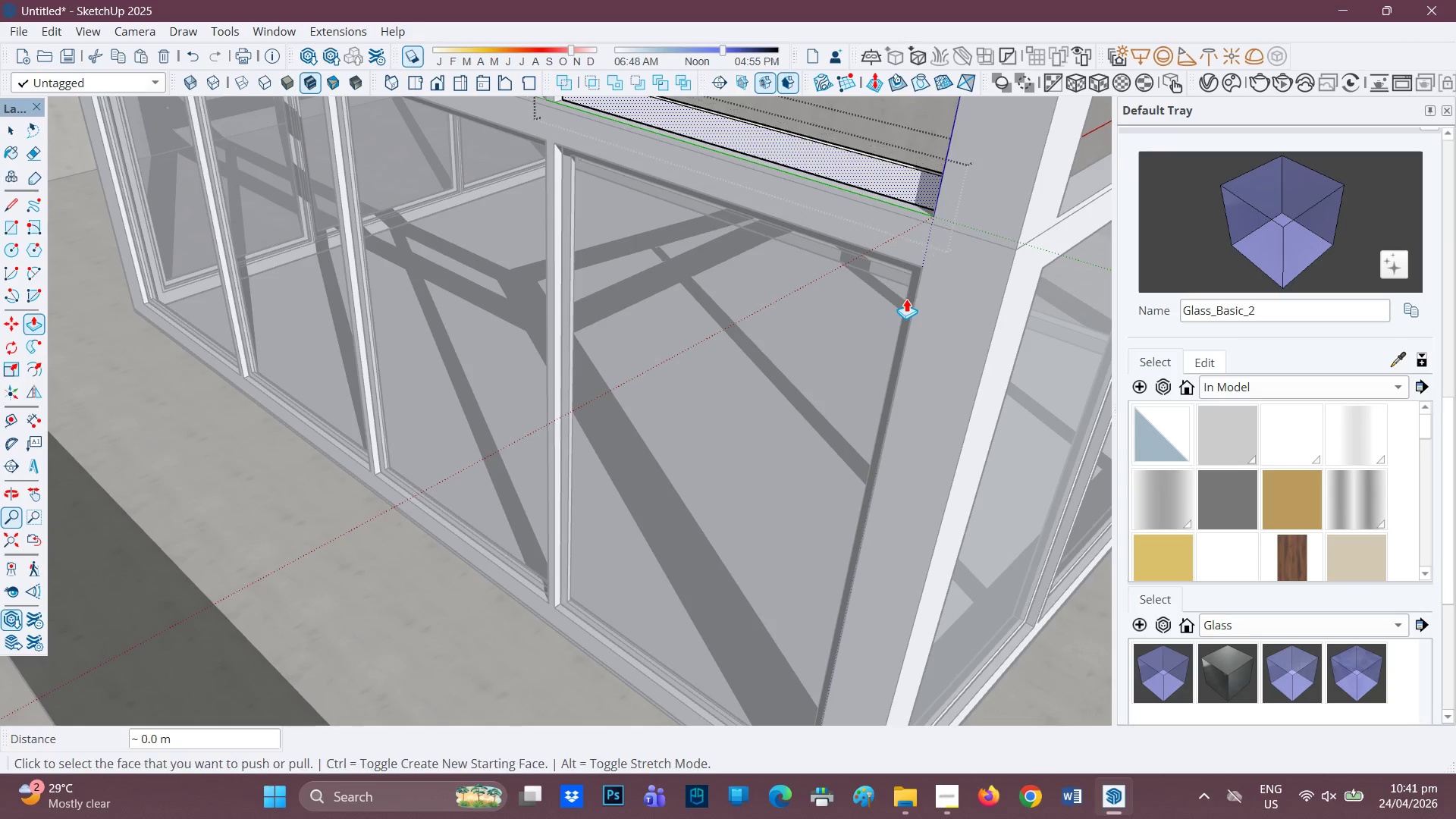 
scroll: coordinate [979, 228], scroll_direction: down, amount: 3.0
 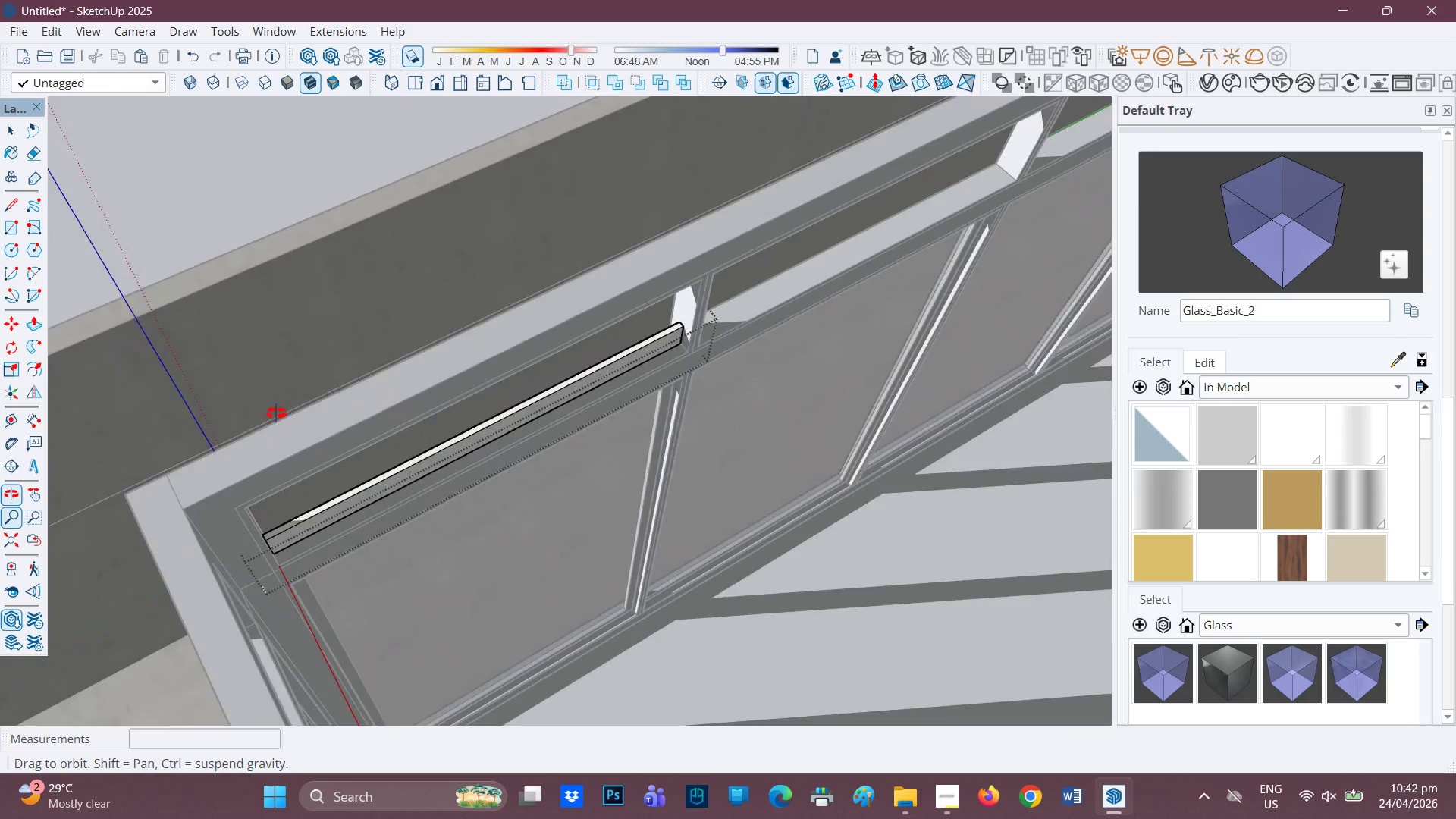 
scroll: coordinate [397, 389], scroll_direction: up, amount: 1.0
 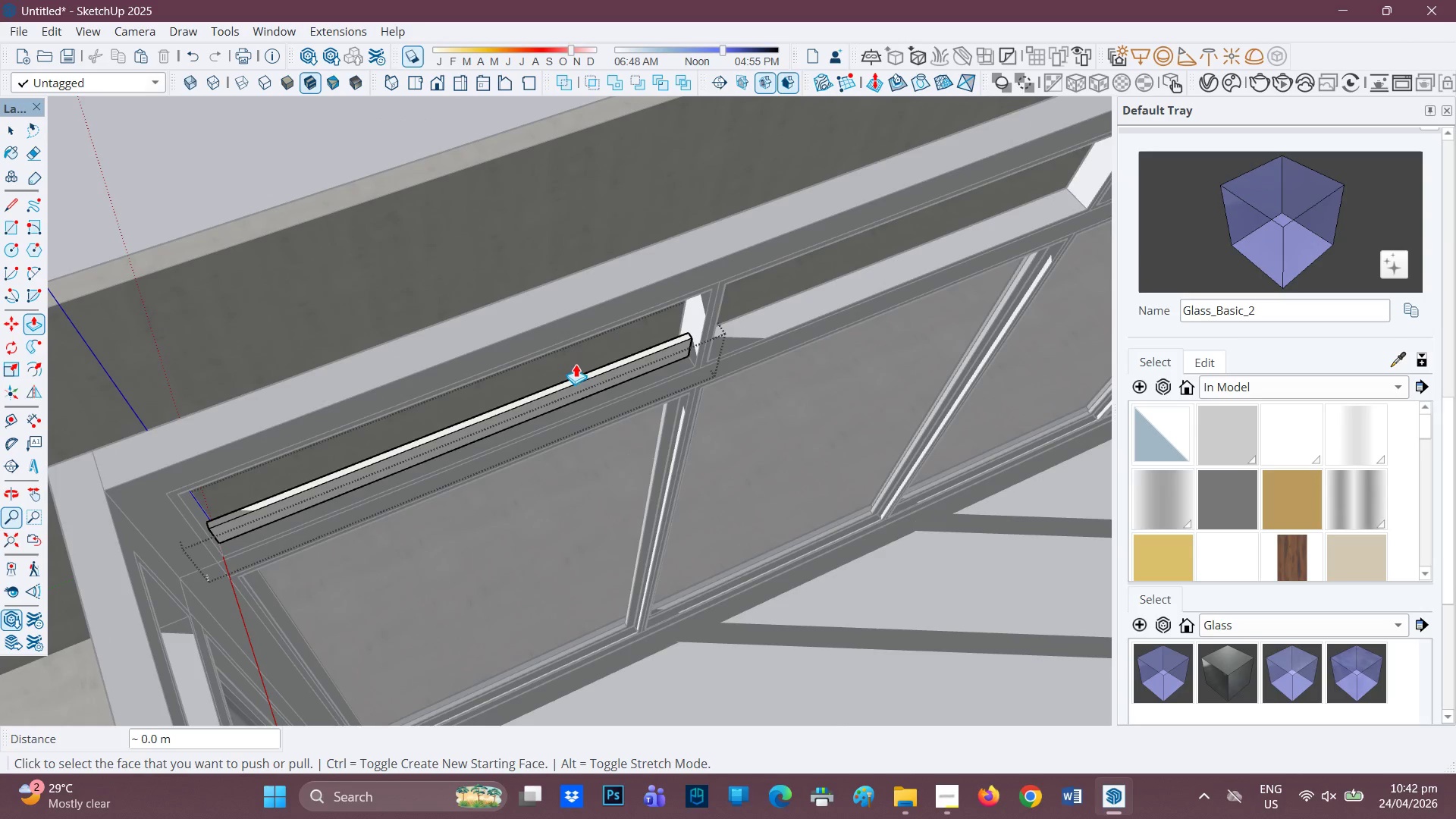 
key(H)
 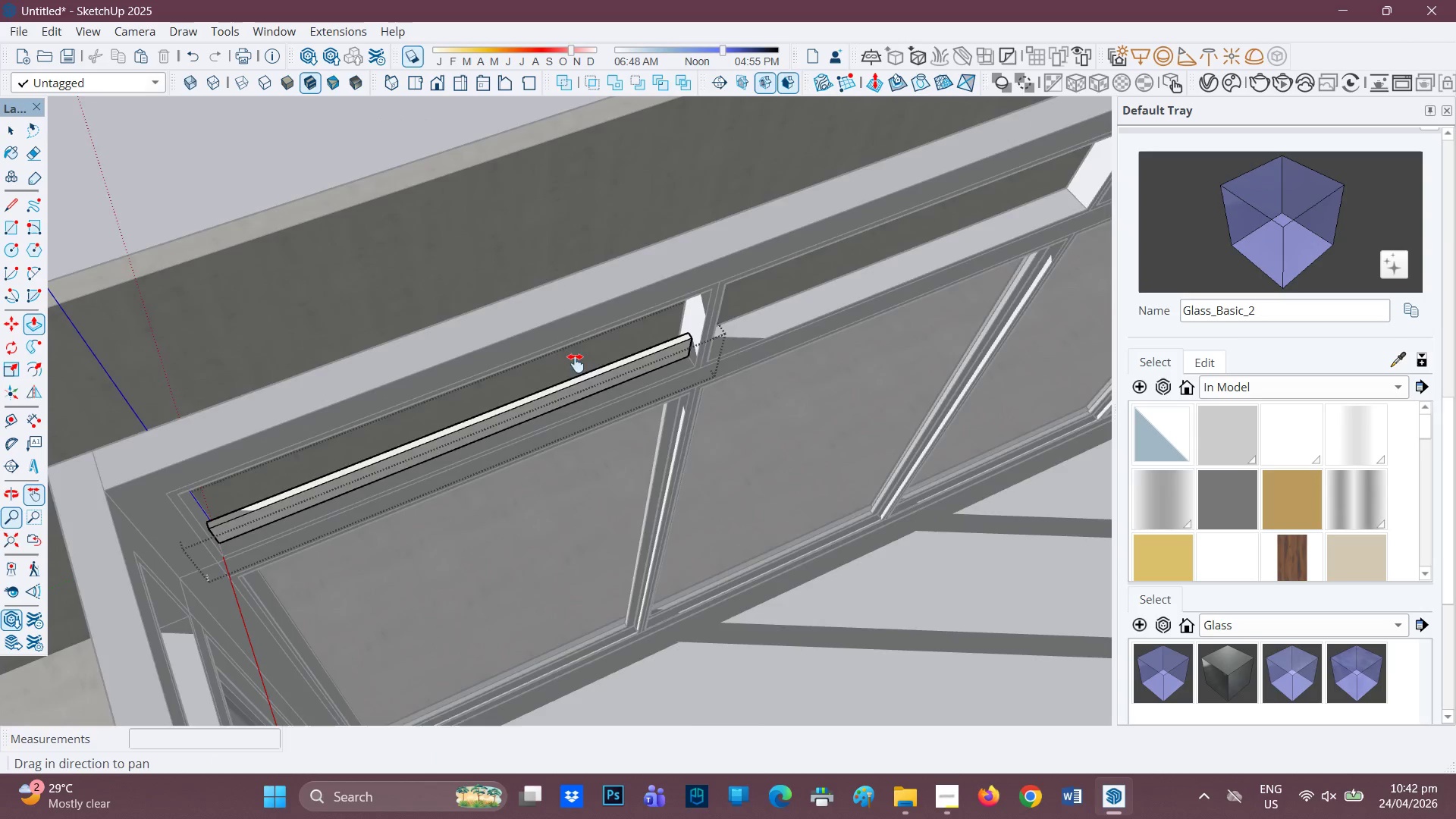 
left_click_drag(start_coordinate=[576, 363], to_coordinate=[887, 378])
 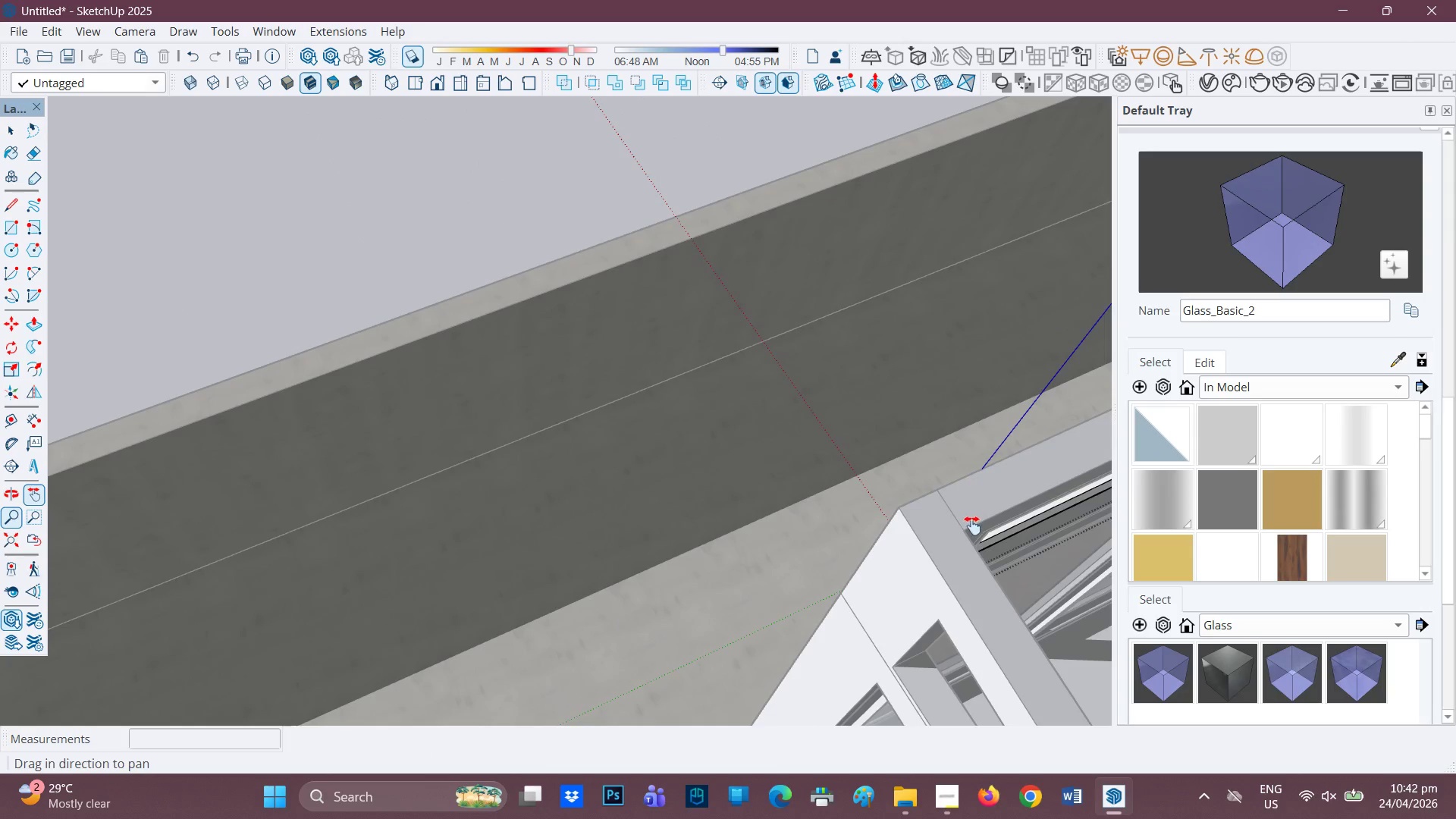 
left_click_drag(start_coordinate=[970, 526], to_coordinate=[709, 441])
 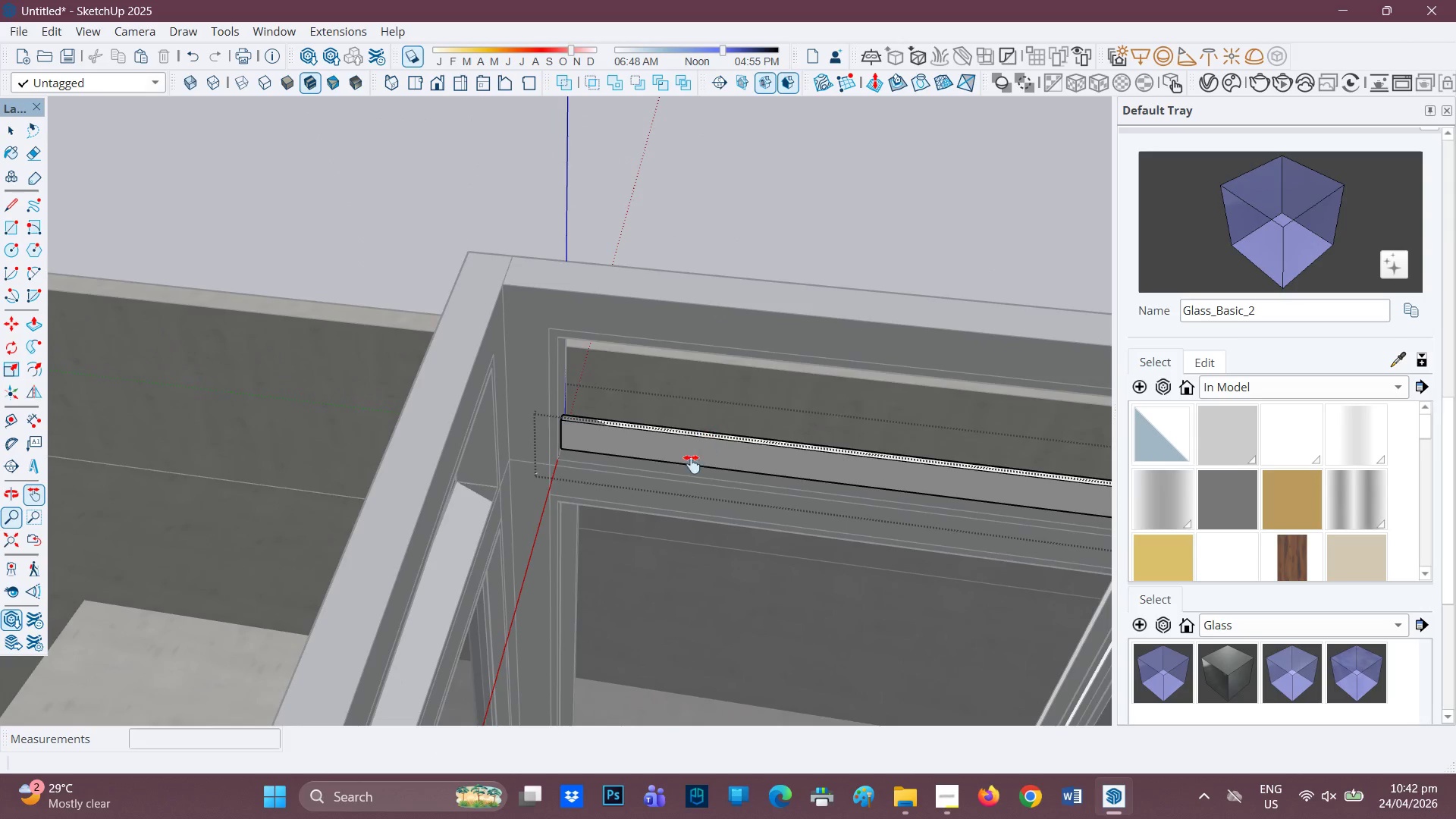 
scroll: coordinate [701, 443], scroll_direction: up, amount: 1.0
 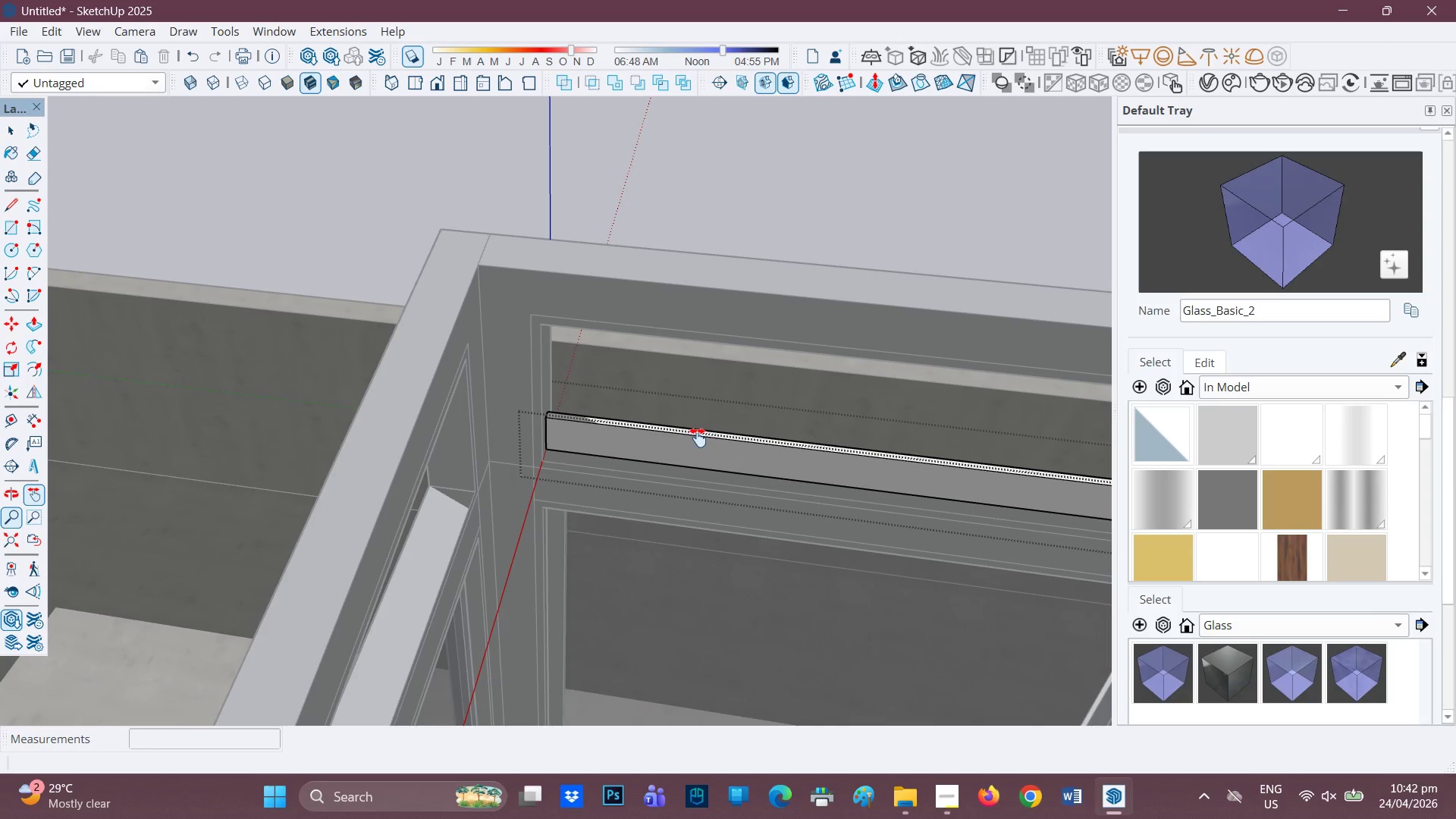 
type(HP)
 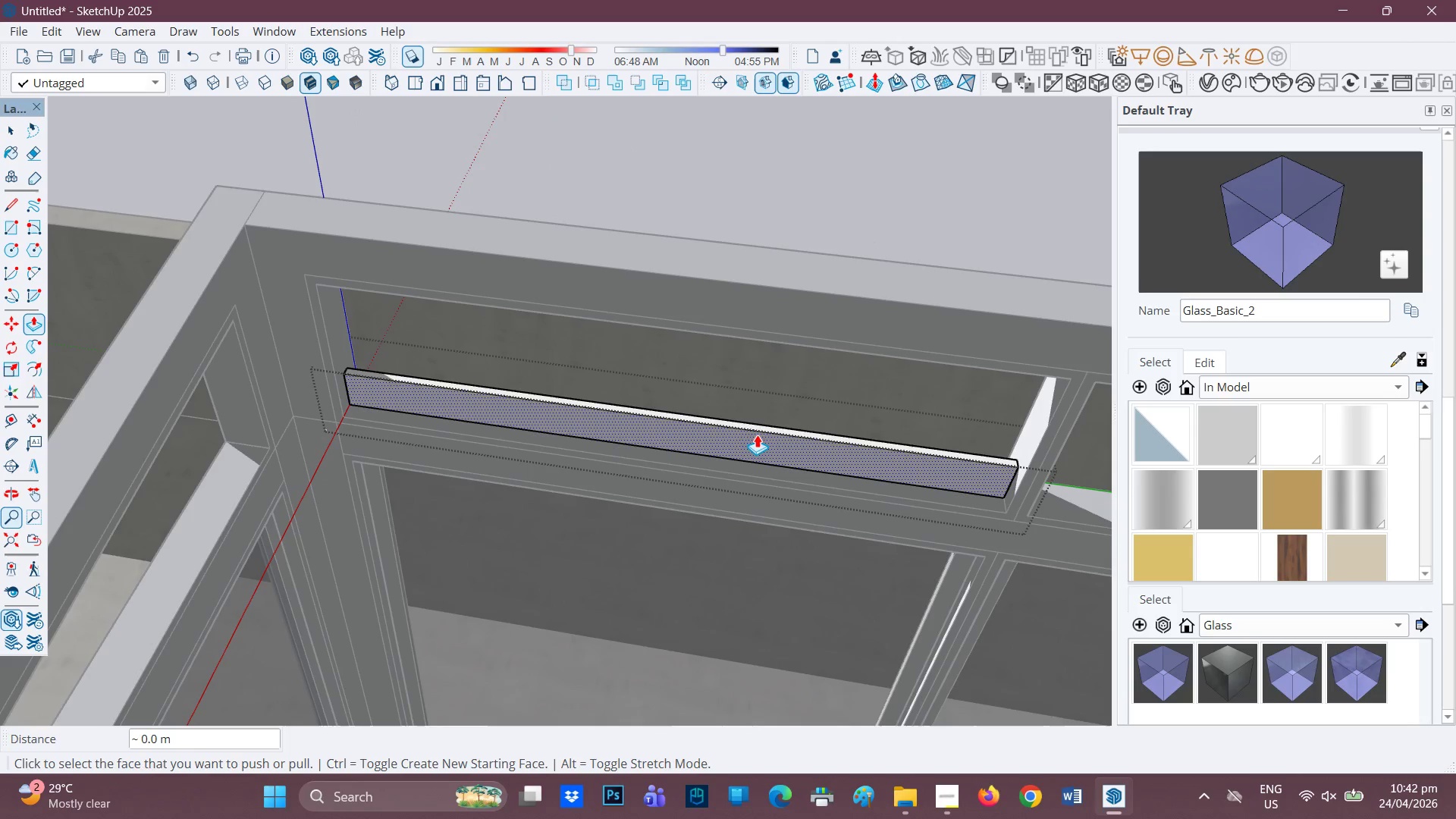 
left_click_drag(start_coordinate=[697, 432], to_coordinate=[491, 390])
 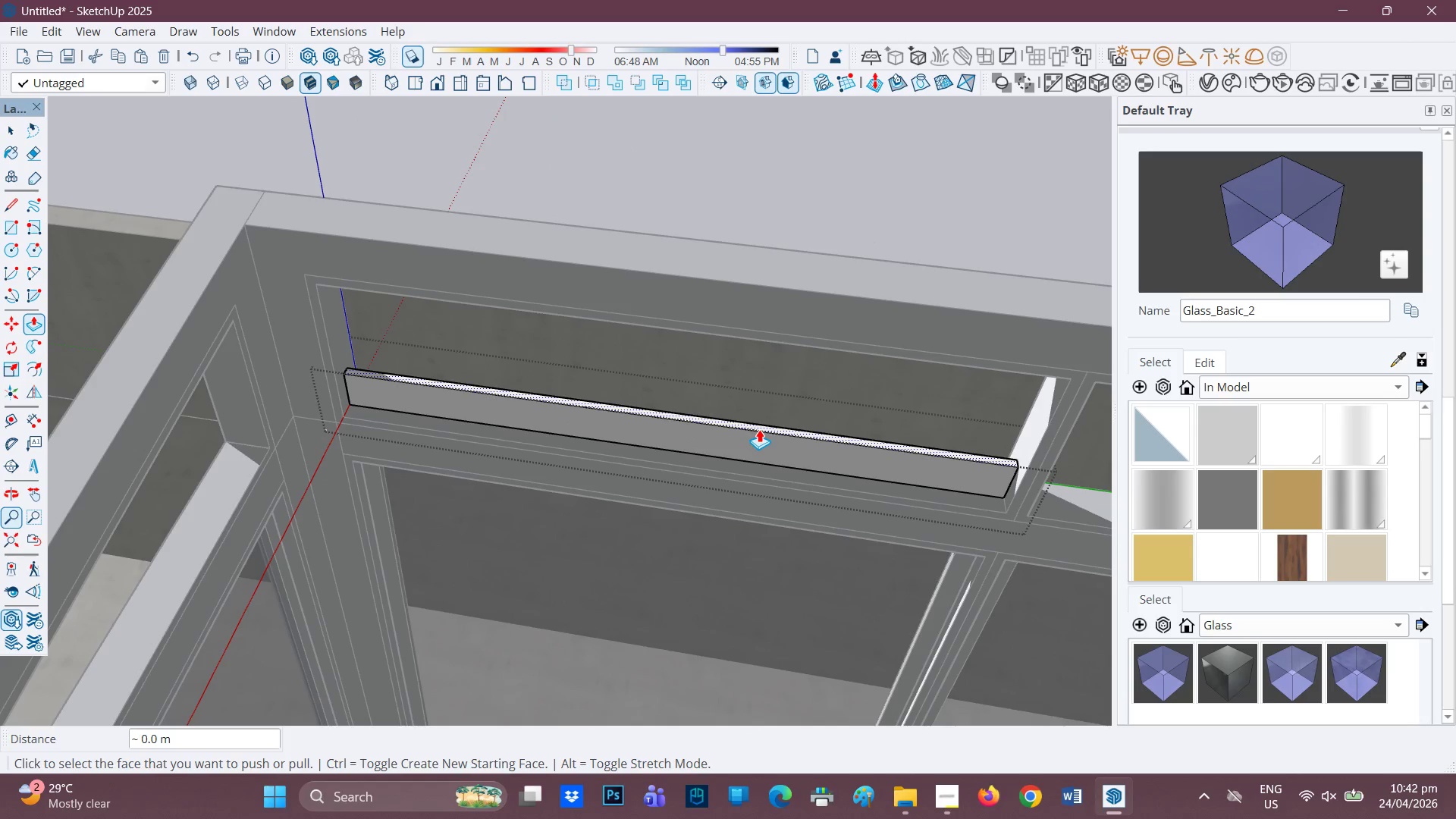 
left_click([759, 428])
 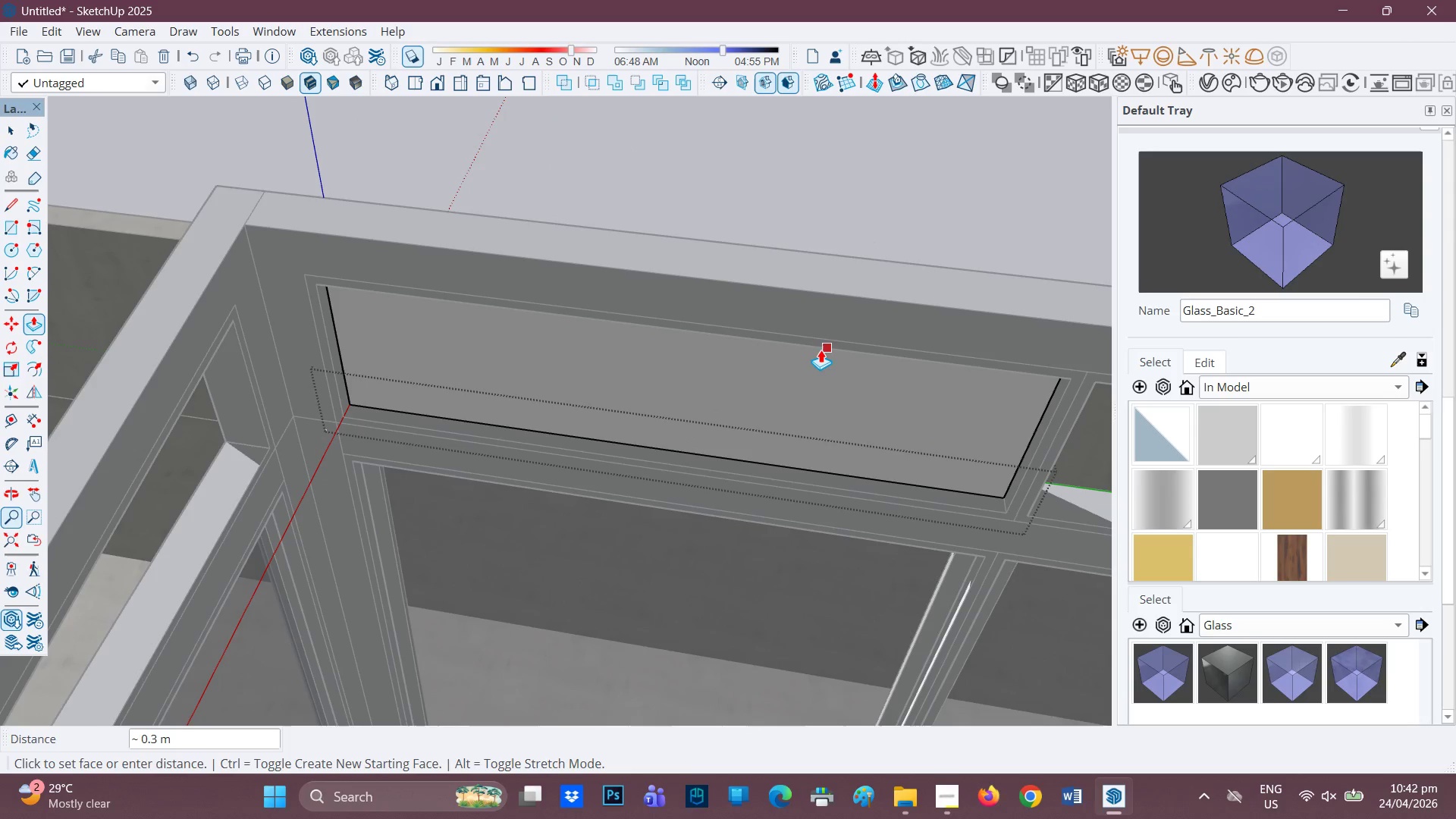 
left_click([821, 350])
 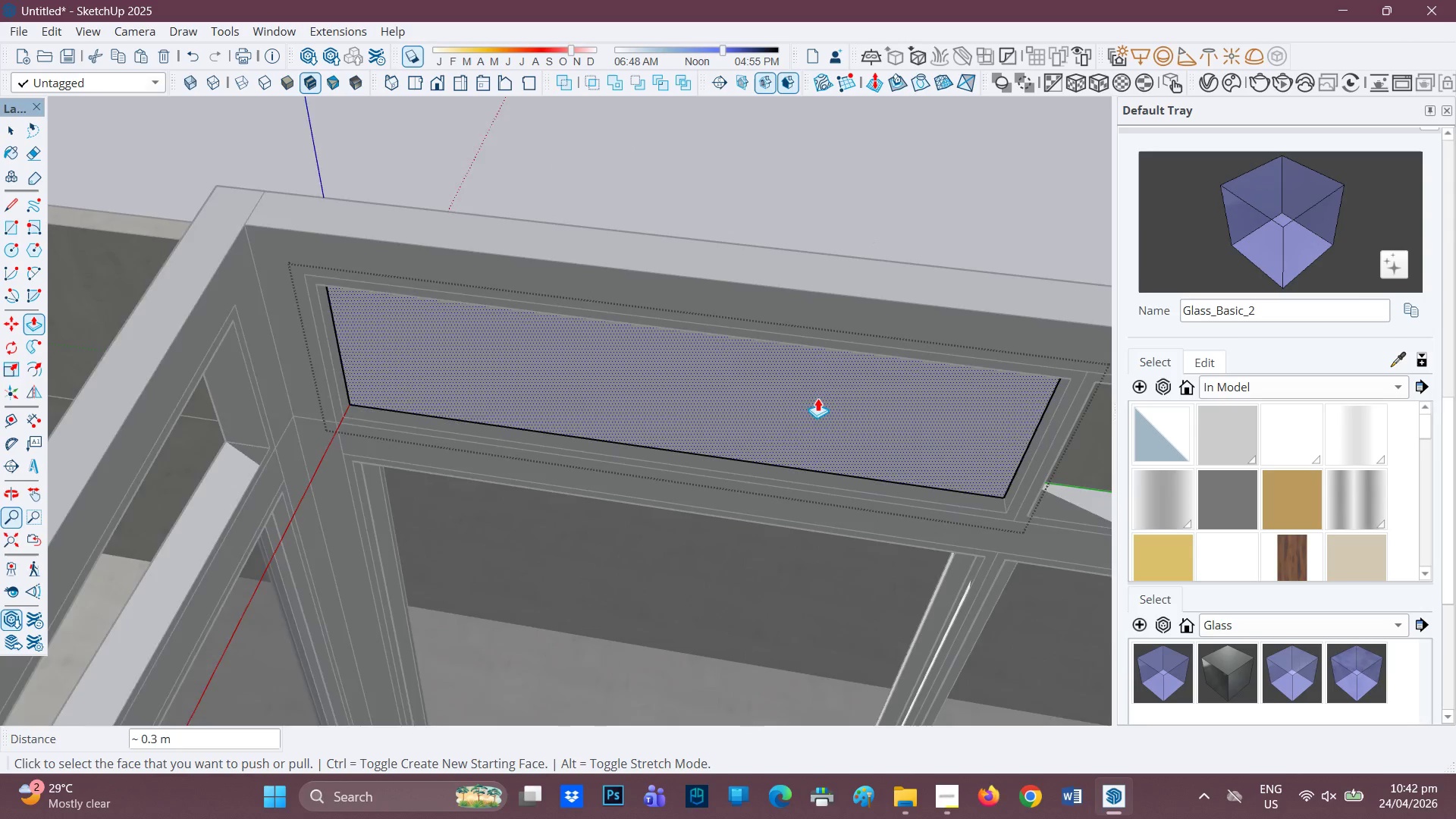 
scroll: coordinate [814, 403], scroll_direction: down, amount: 3.0
 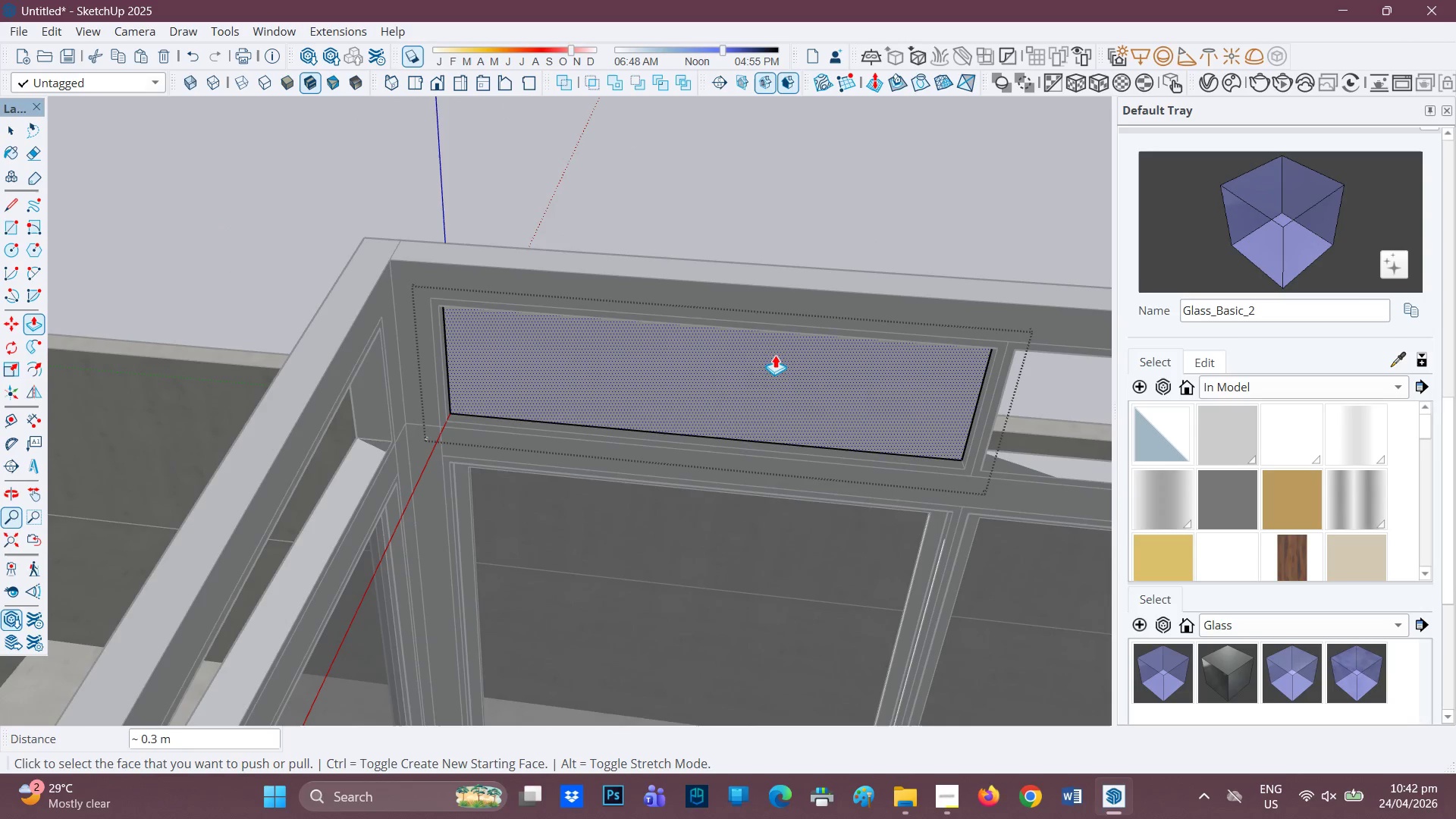 
type(HF)
 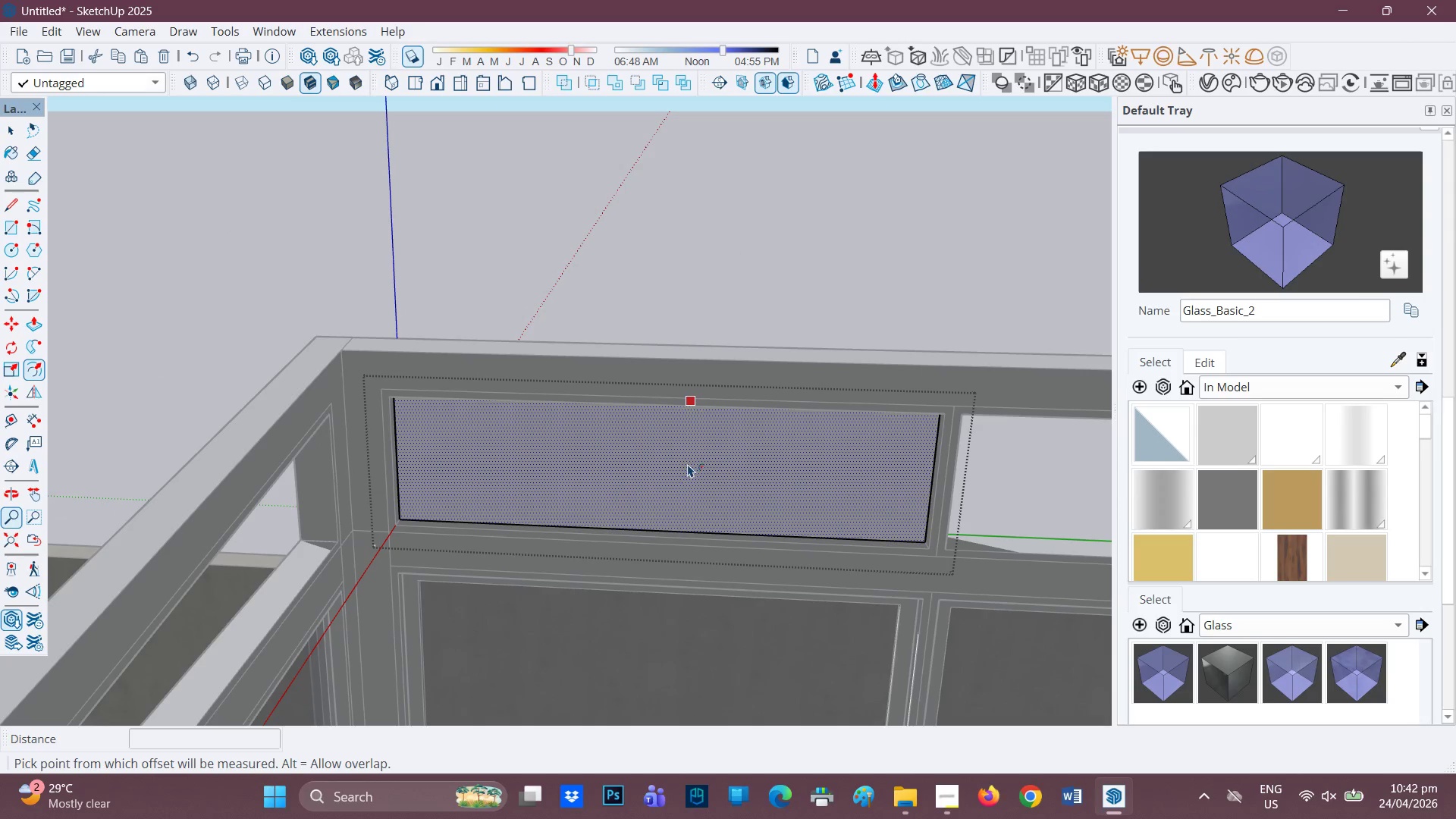 
left_click_drag(start_coordinate=[759, 388], to_coordinate=[709, 489])
 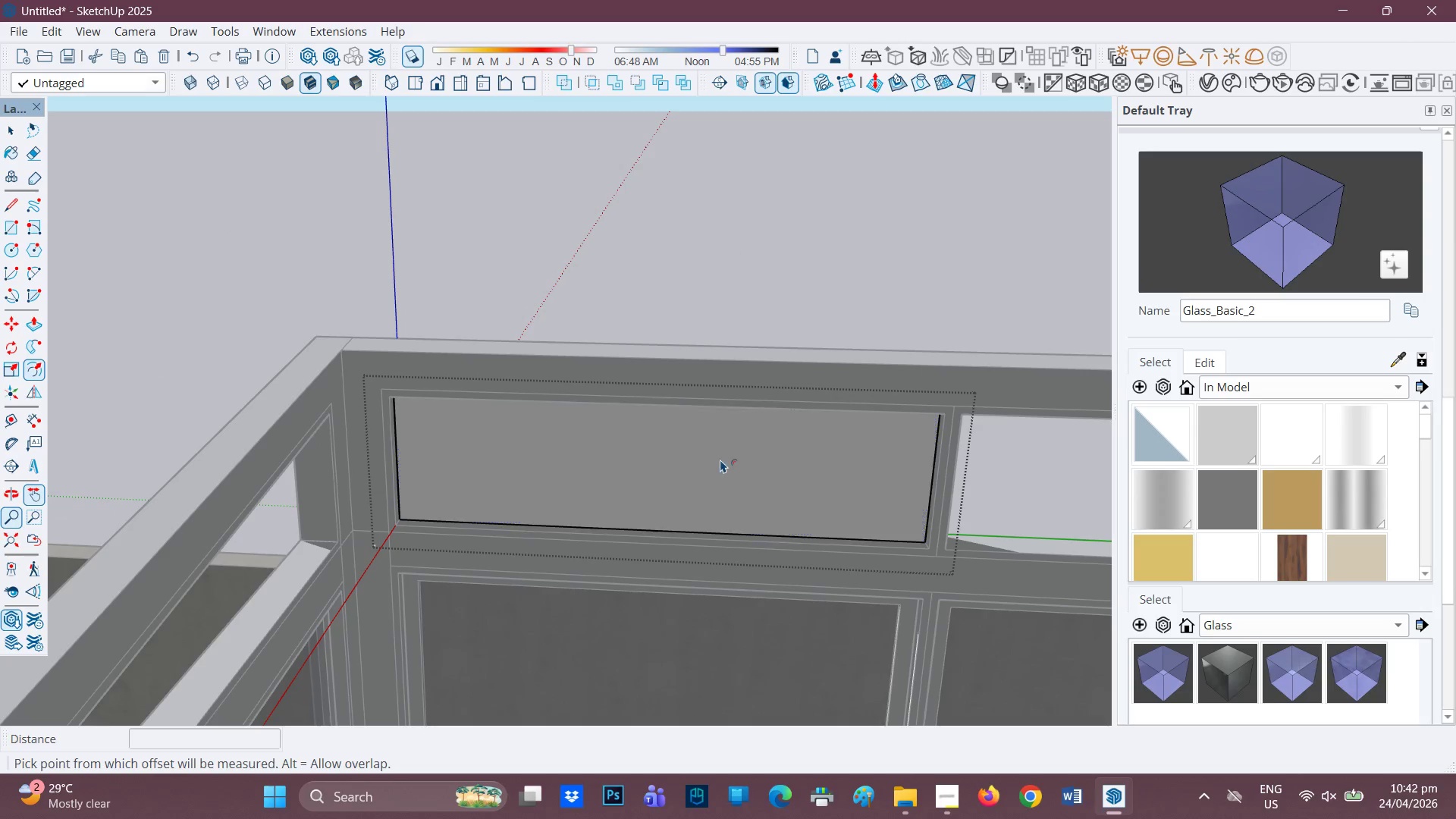 
left_click([688, 464])
 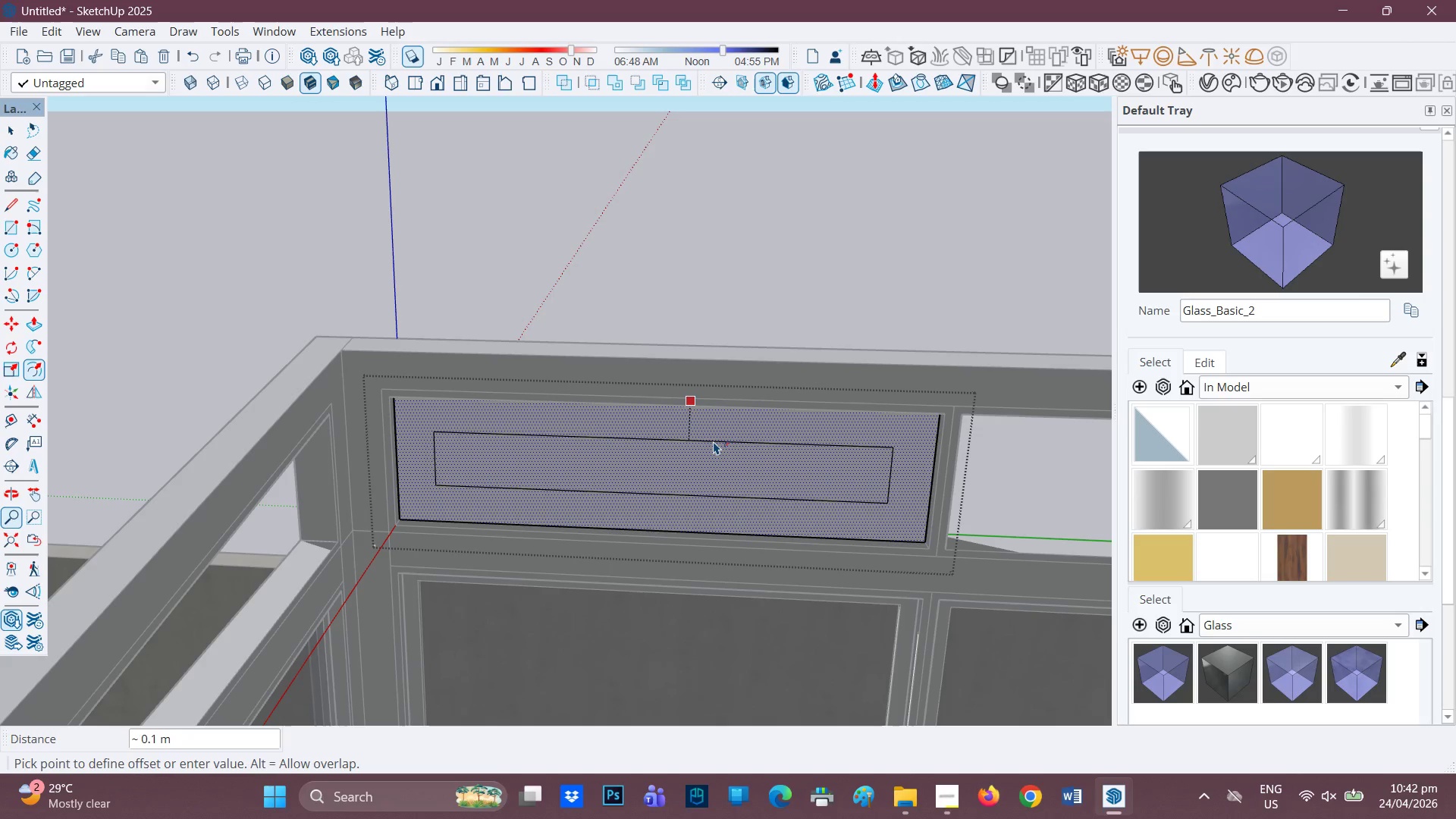 
type(0.02)
 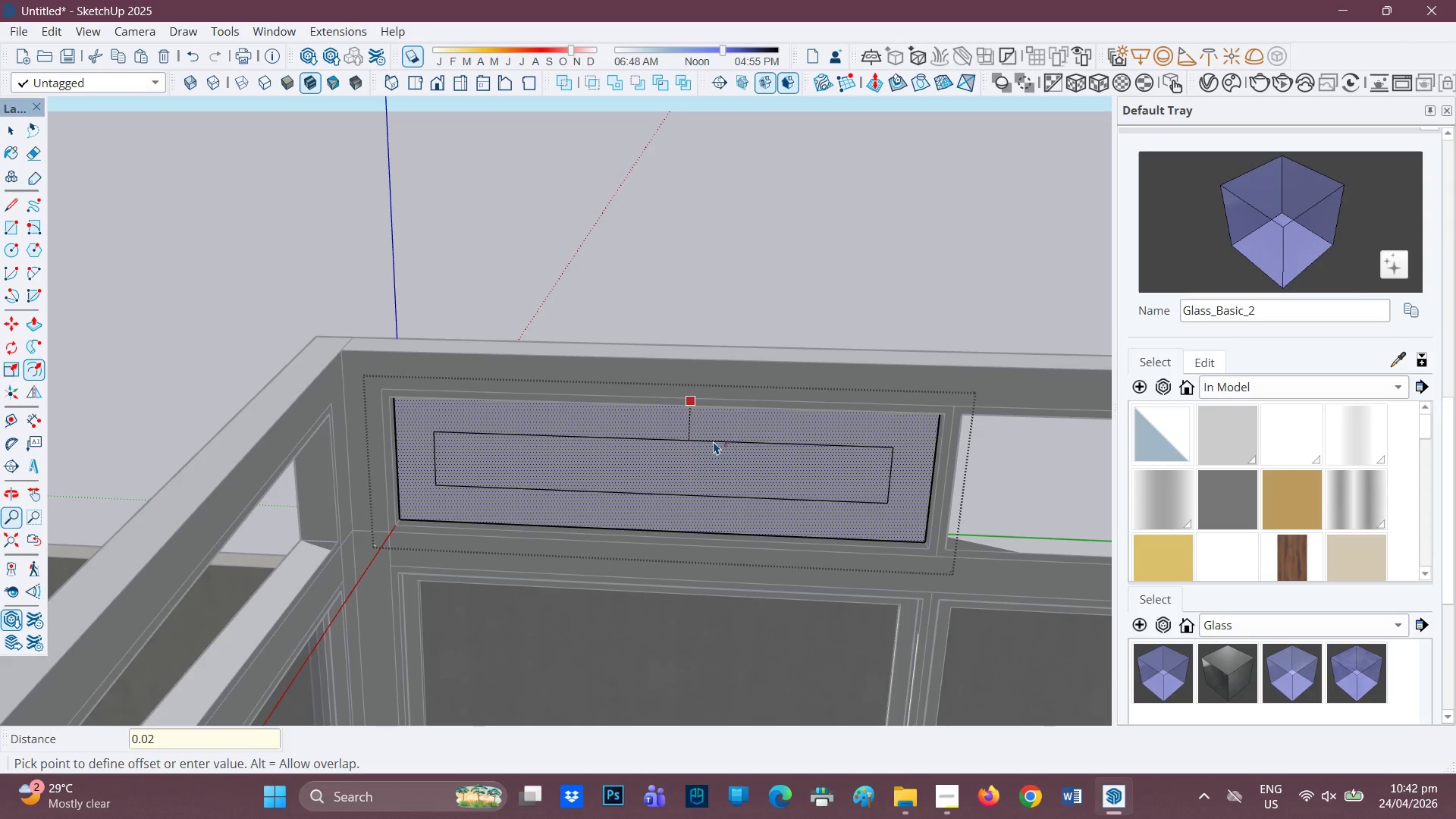 
key(Enter)
 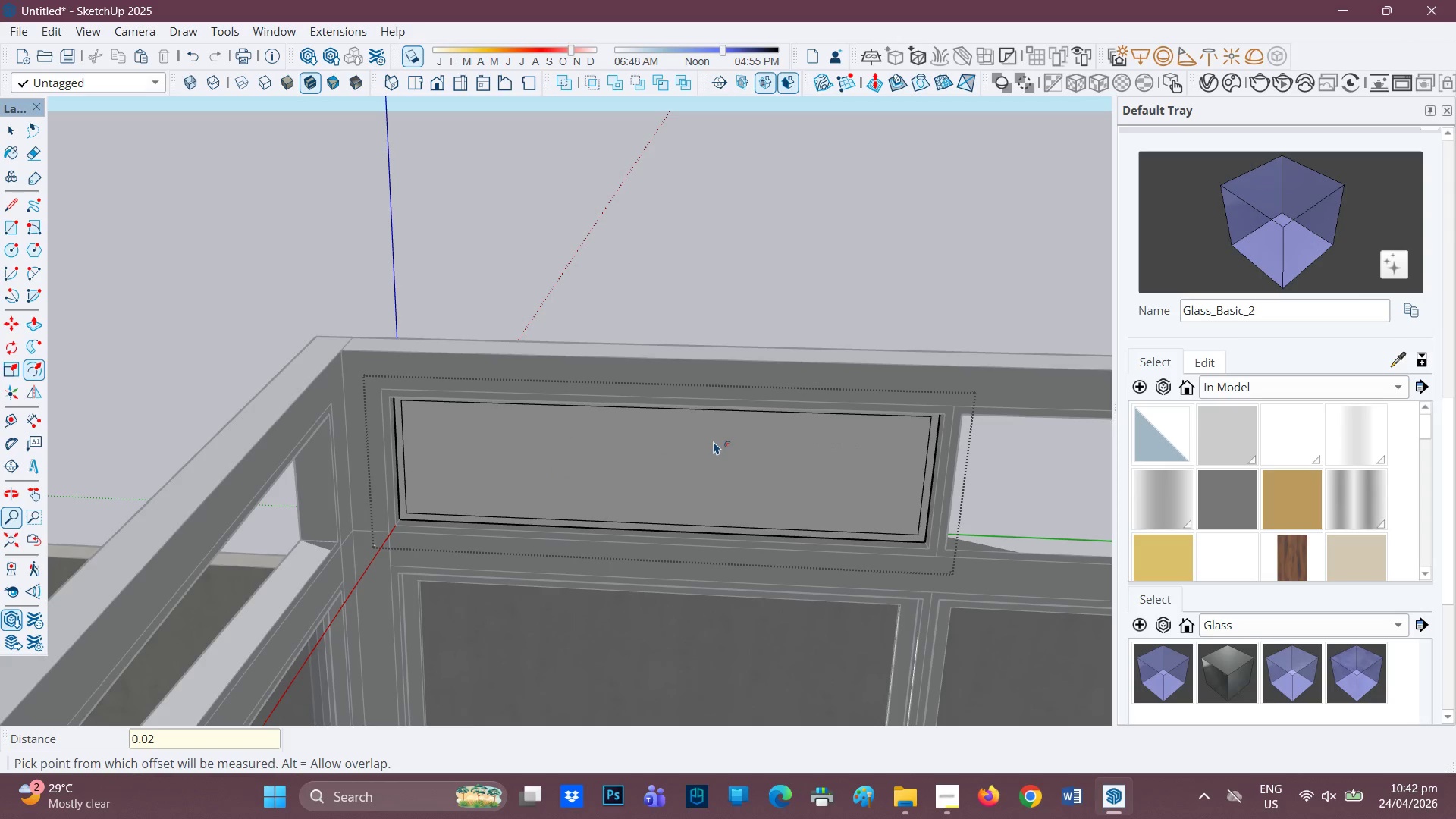 
scroll: coordinate [777, 500], scroll_direction: down, amount: 1.0
 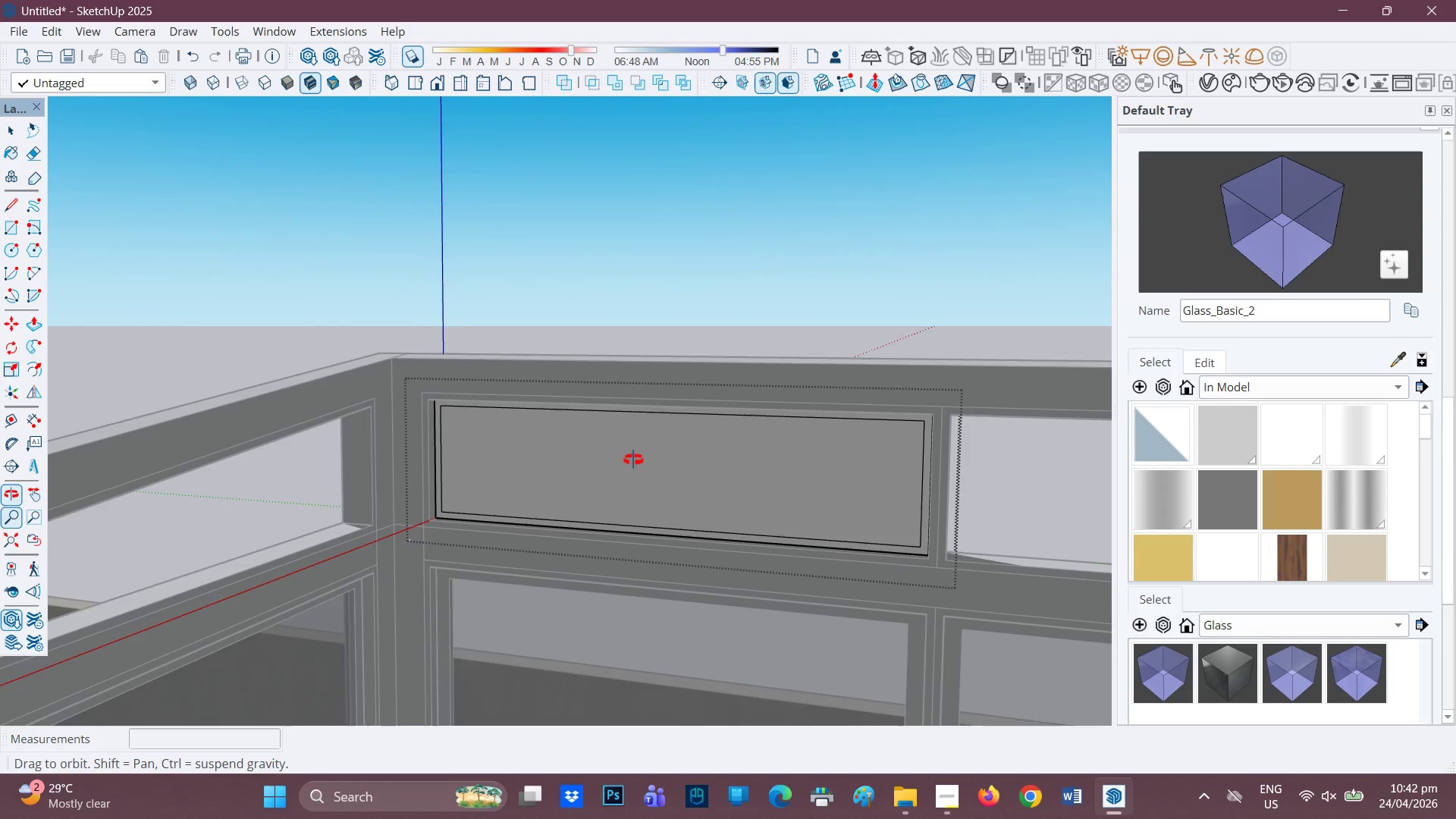 
key(P)
 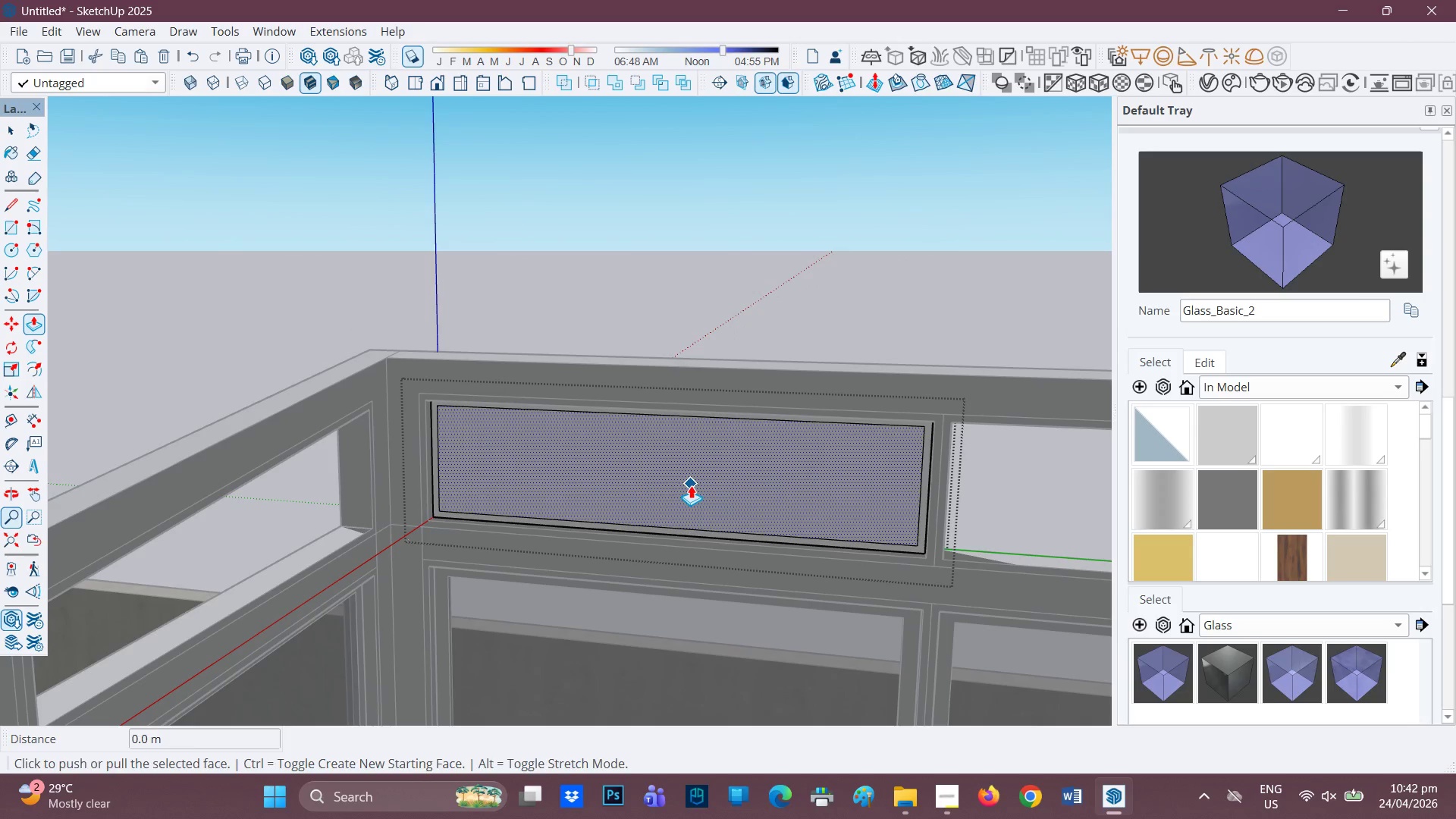 
left_click([691, 485])
 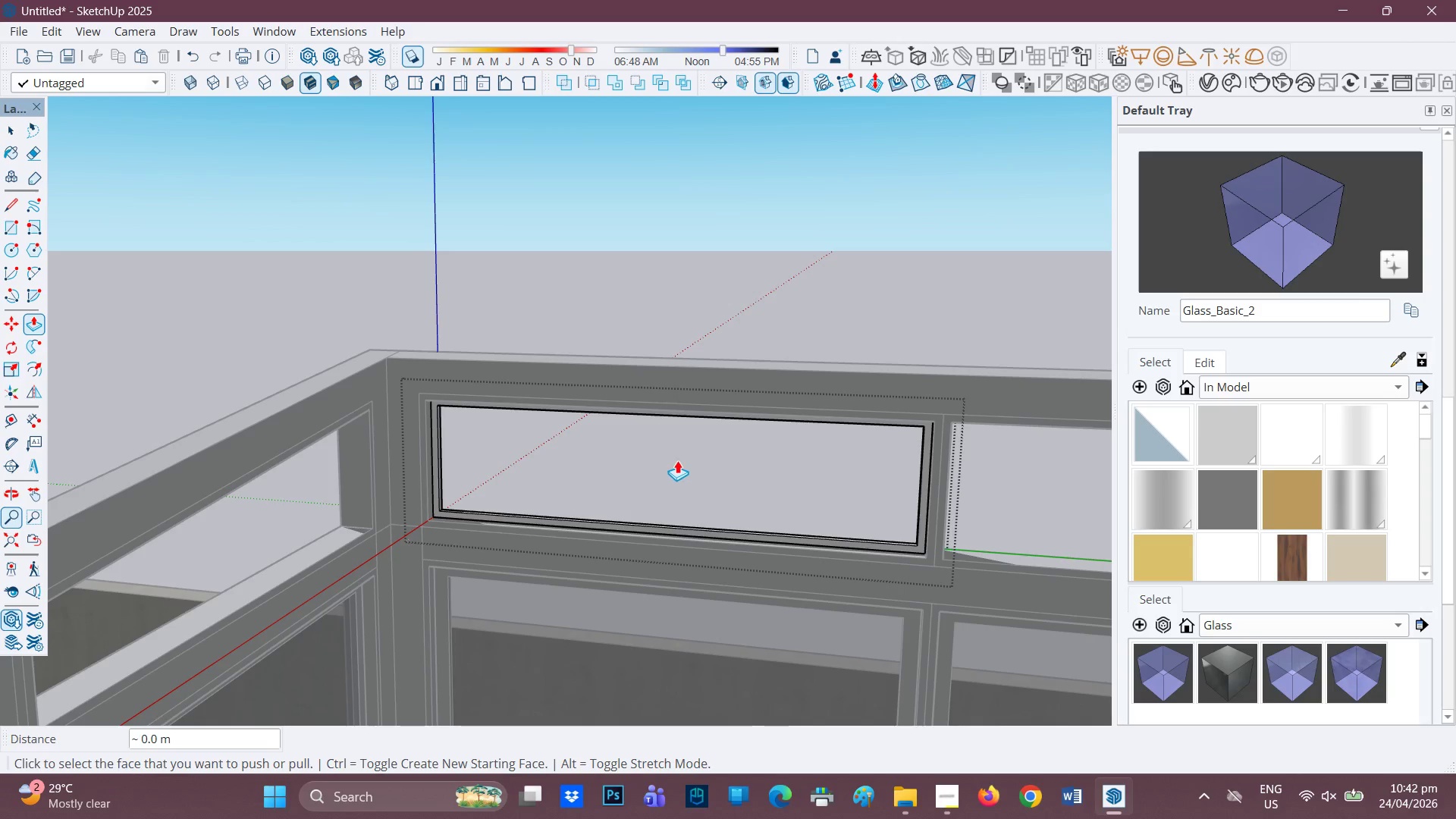 
scroll: coordinate [706, 462], scroll_direction: down, amount: 3.0
 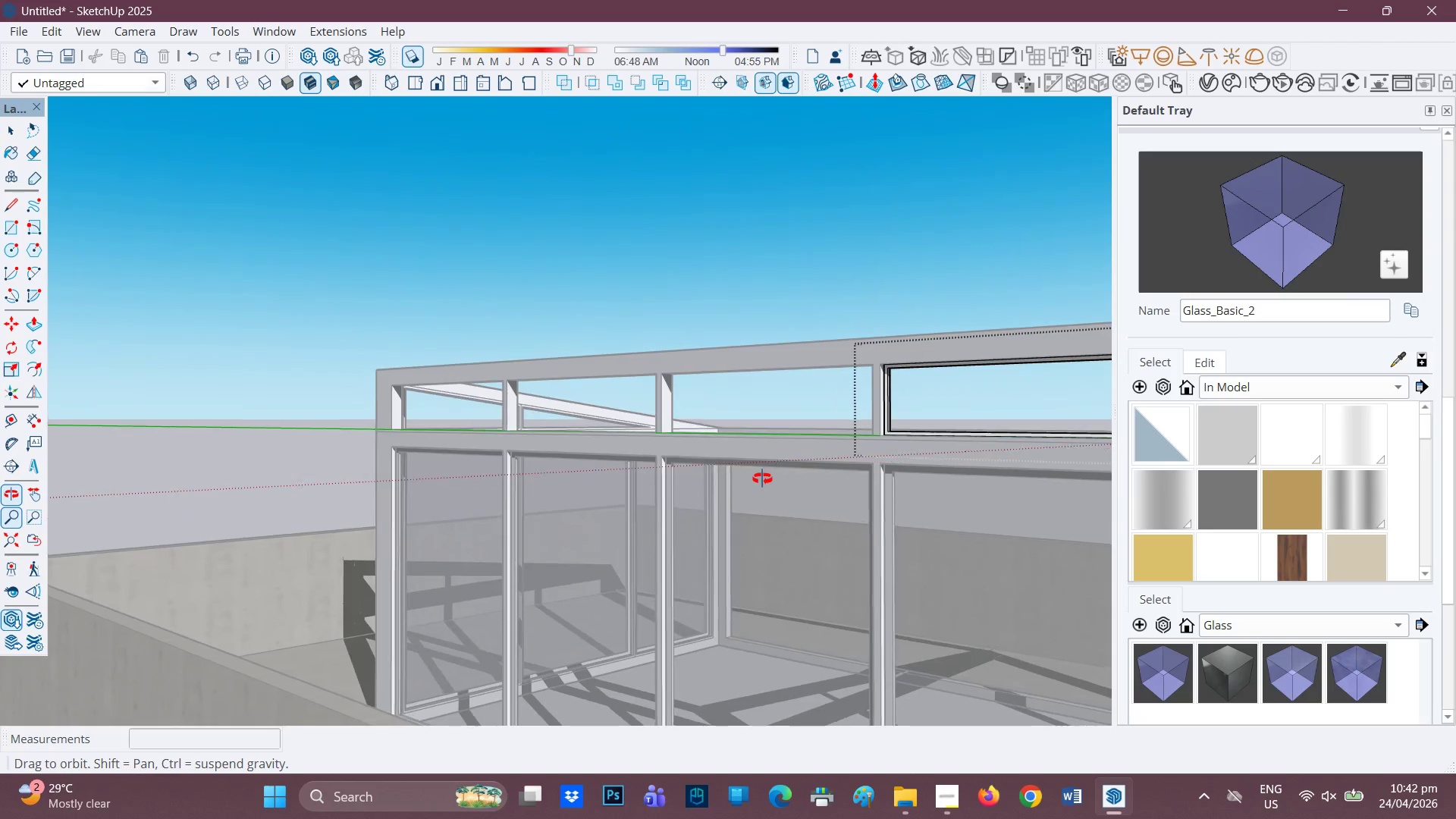 
wait(7.49)
 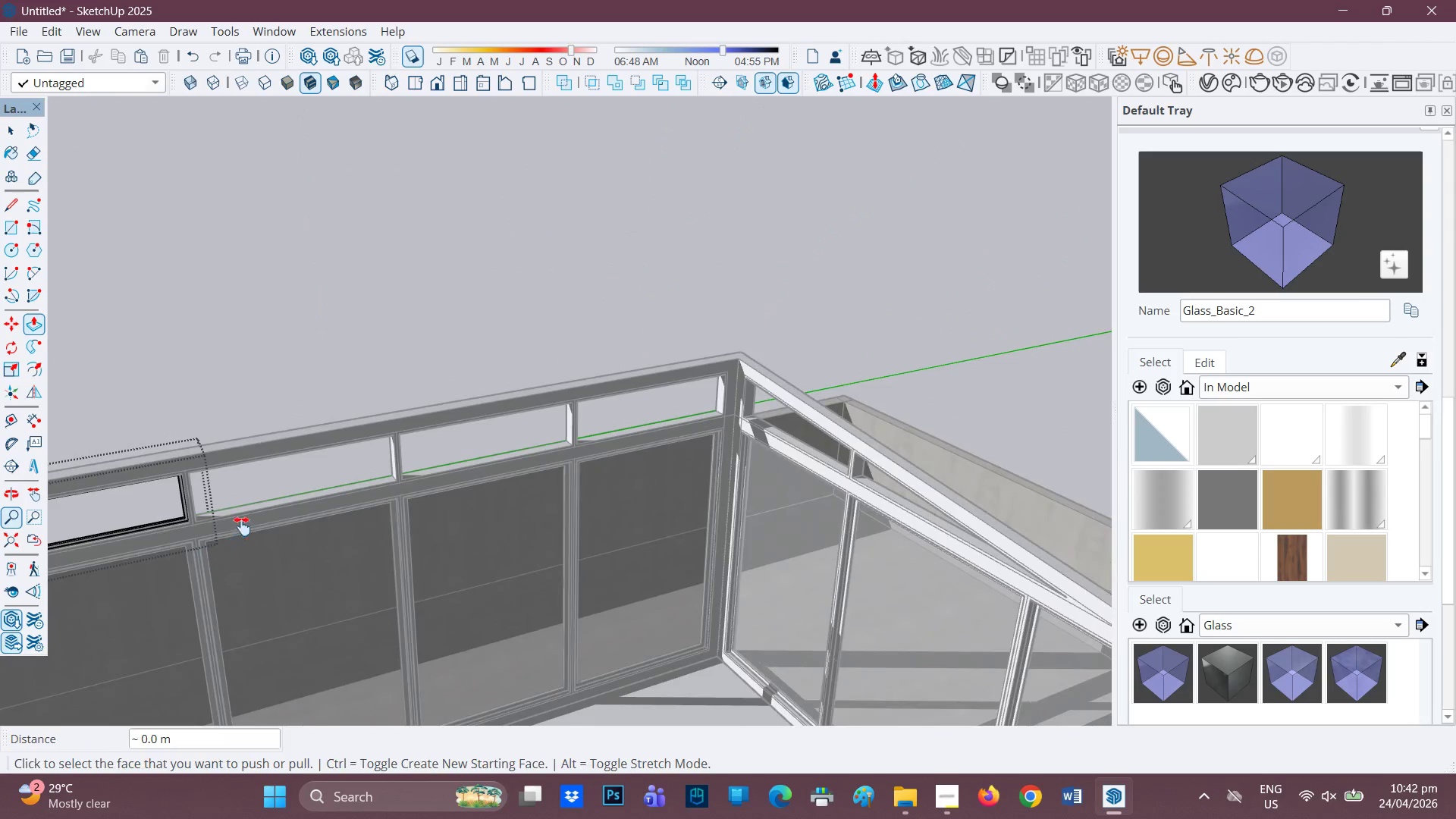 
key(H)
 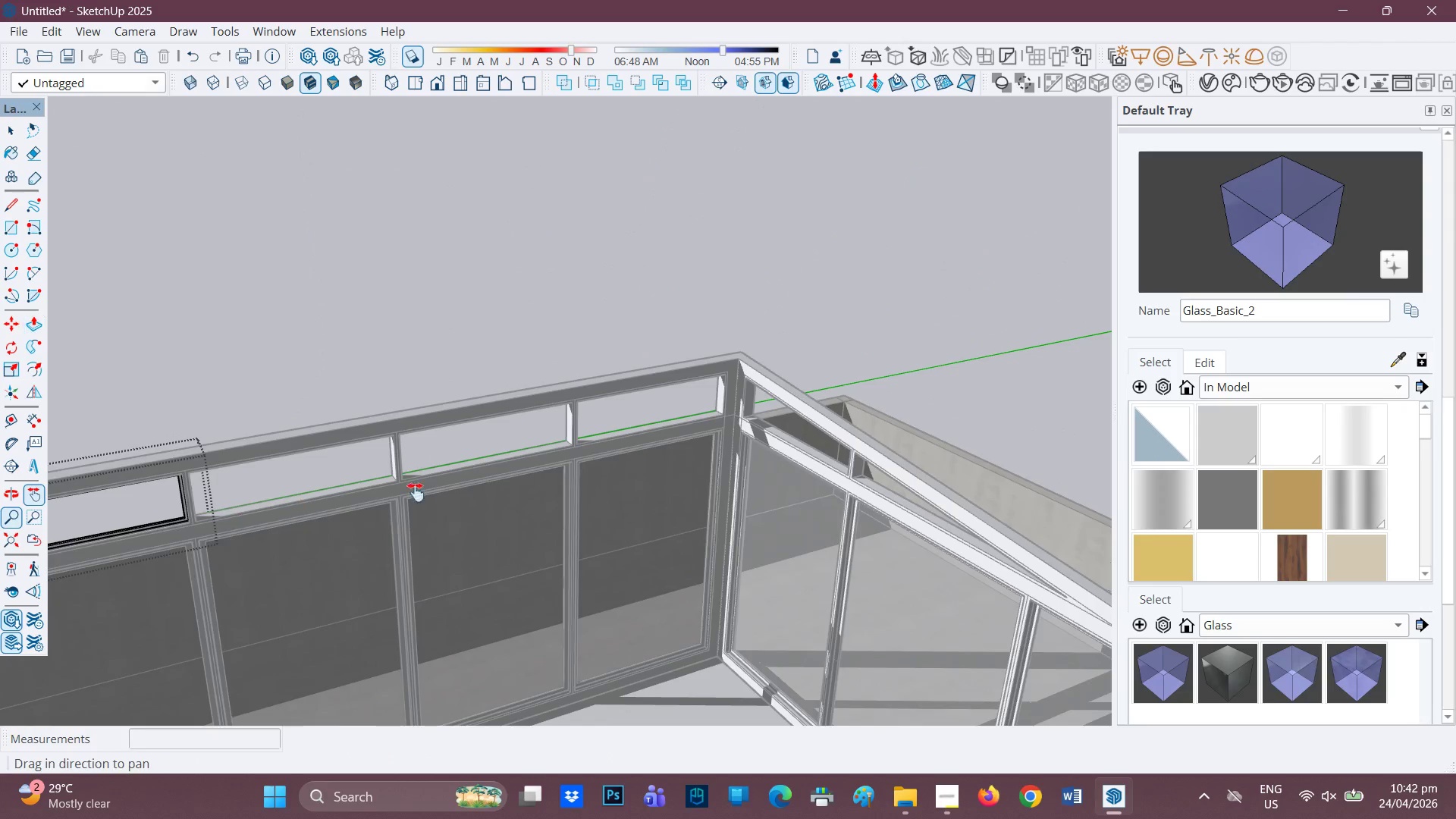 
left_click_drag(start_coordinate=[293, 513], to_coordinate=[788, 475])
 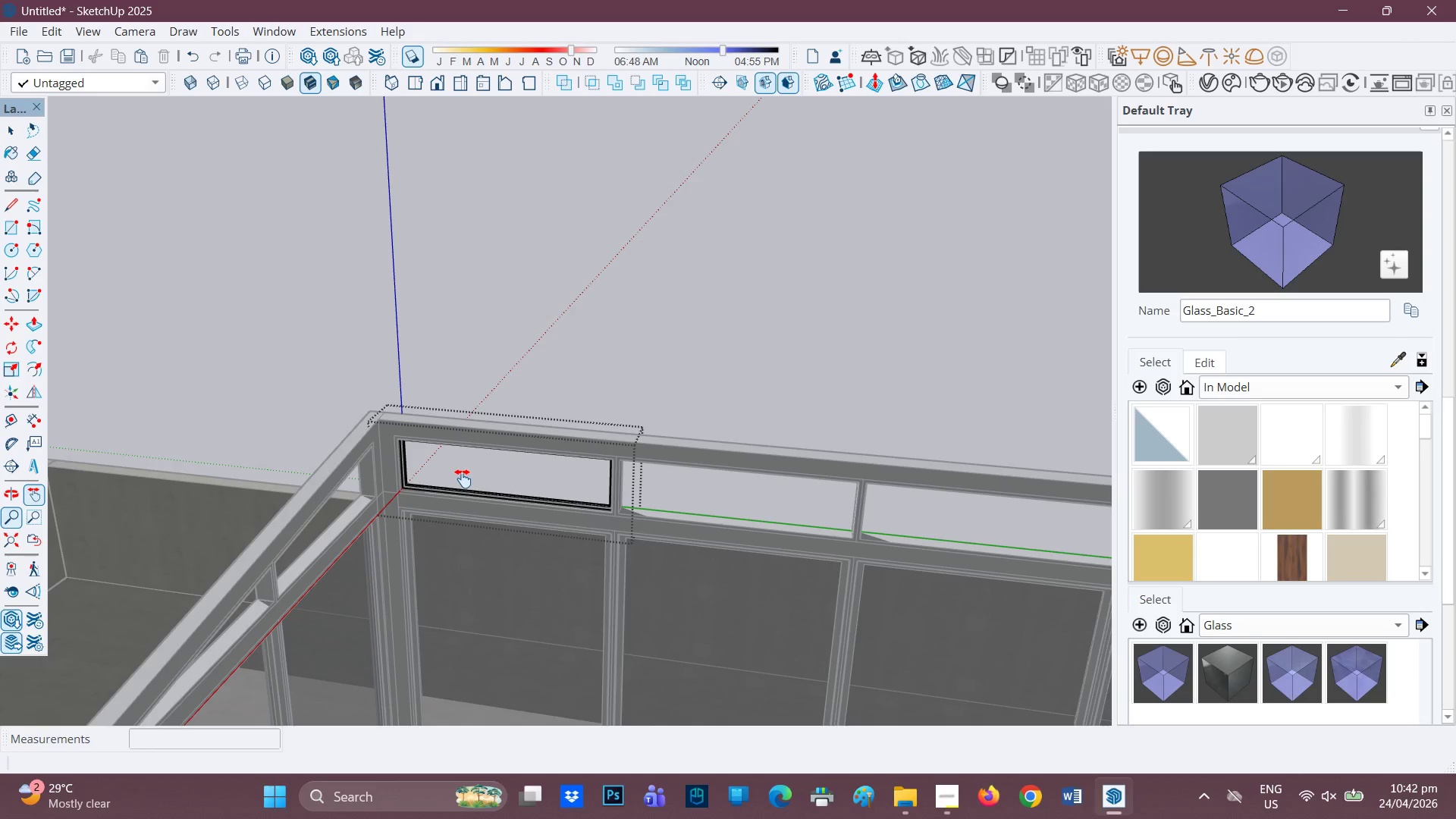 
scroll: coordinate [130, 579], scroll_direction: down, amount: 2.0
 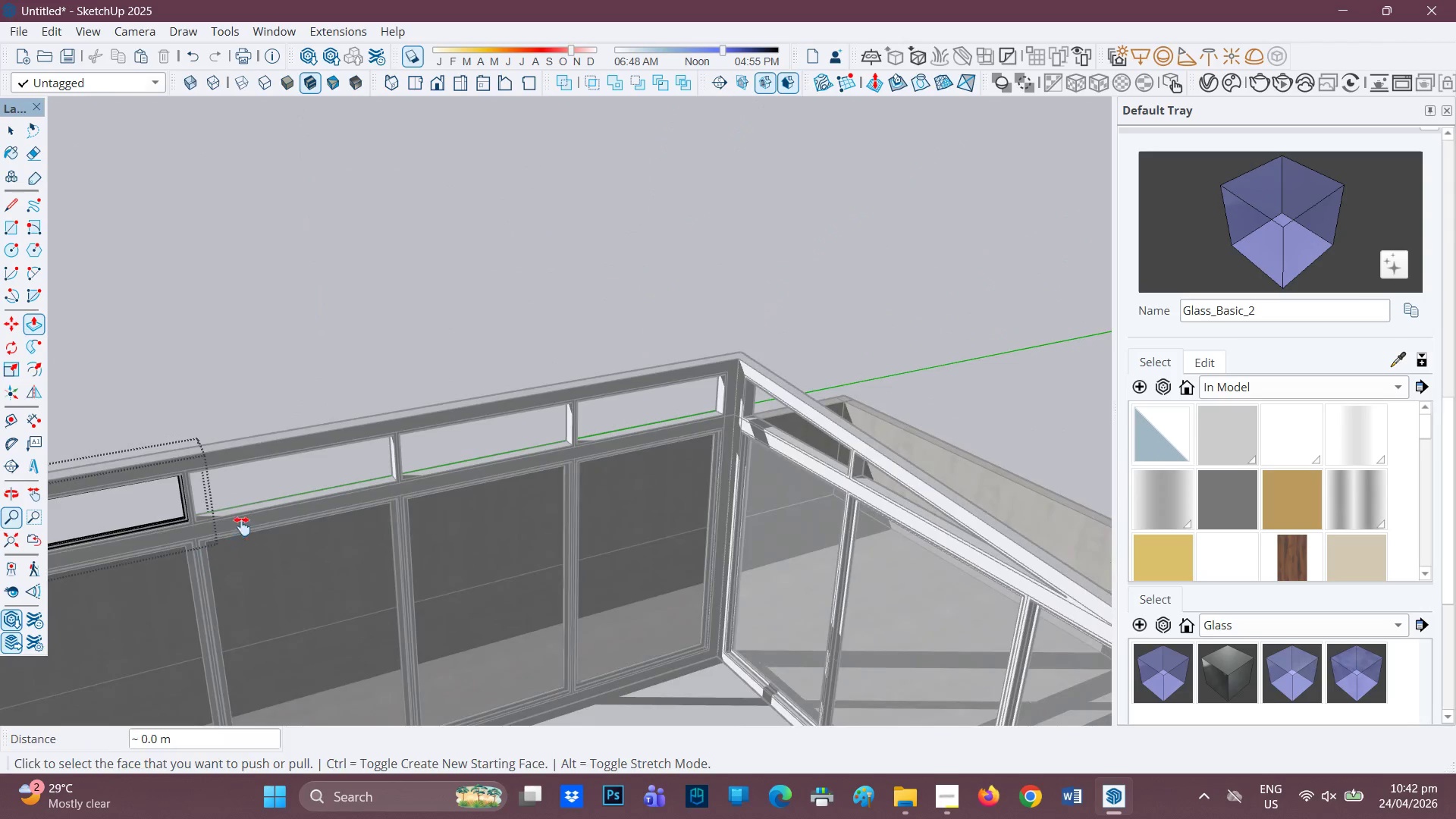 
hold_key(key=ControlLeft, duration=0.58)
 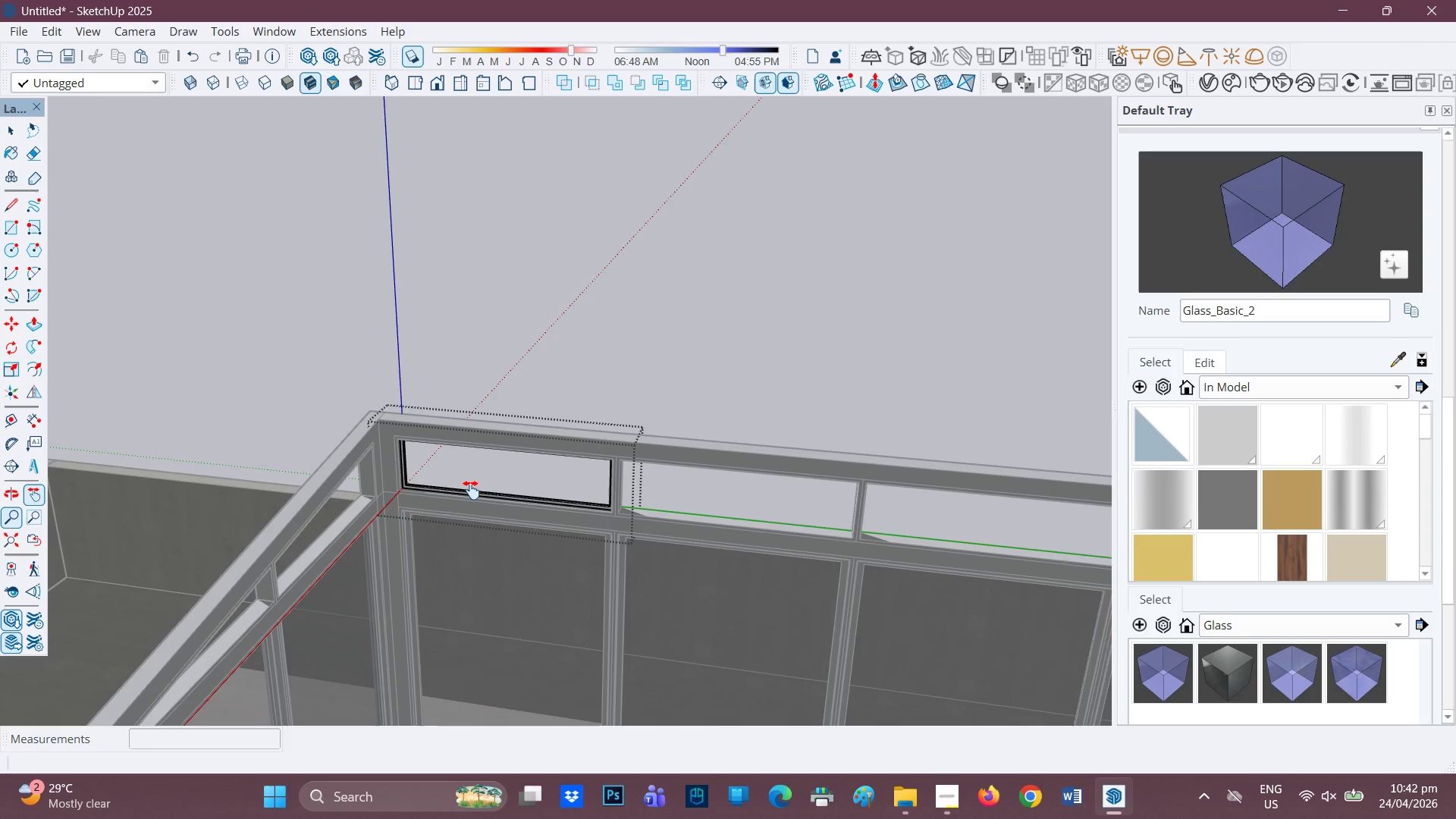 
scroll: coordinate [471, 490], scroll_direction: down, amount: 1.0
 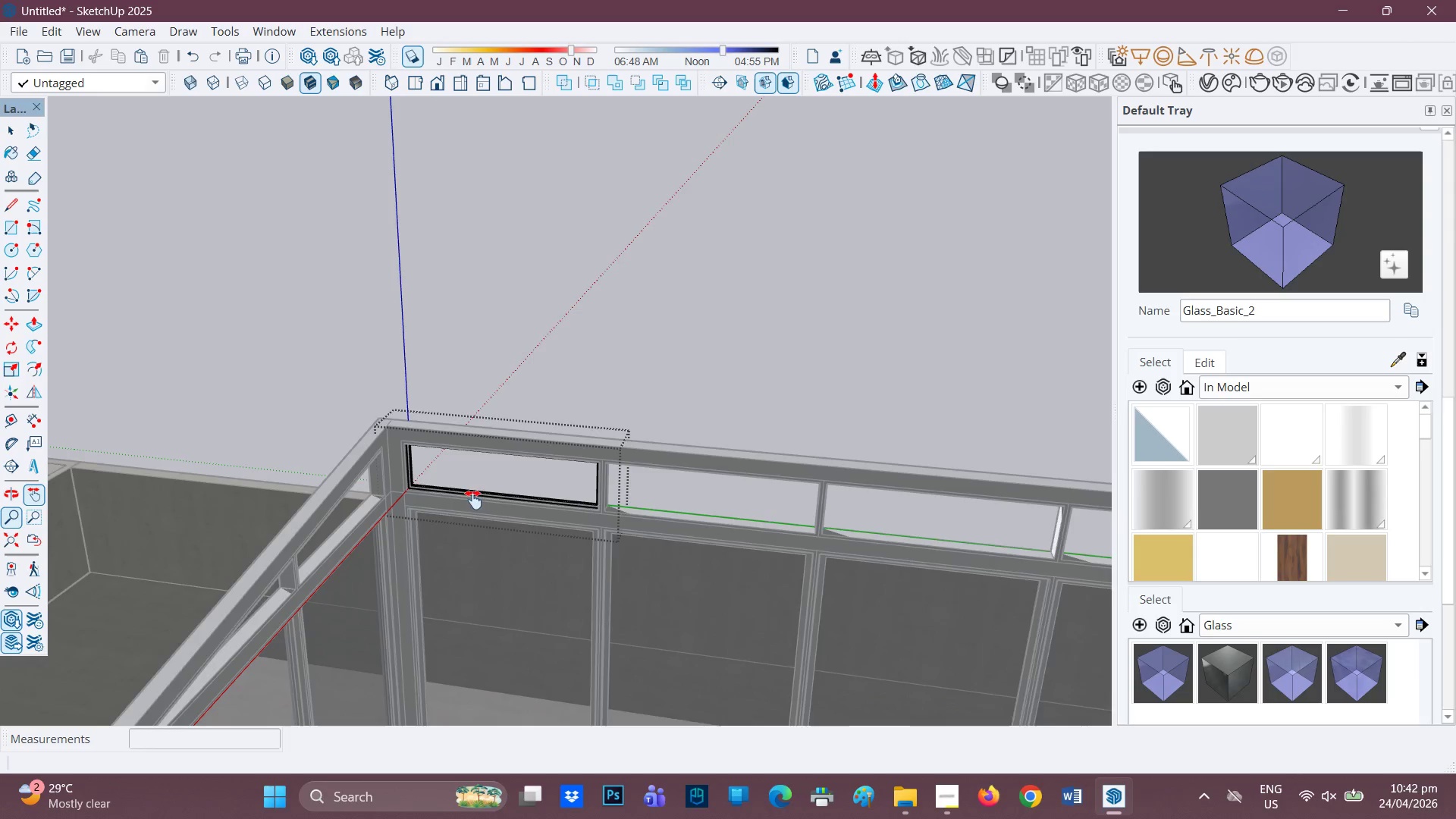 
scroll: coordinate [485, 451], scroll_direction: up, amount: 4.0
 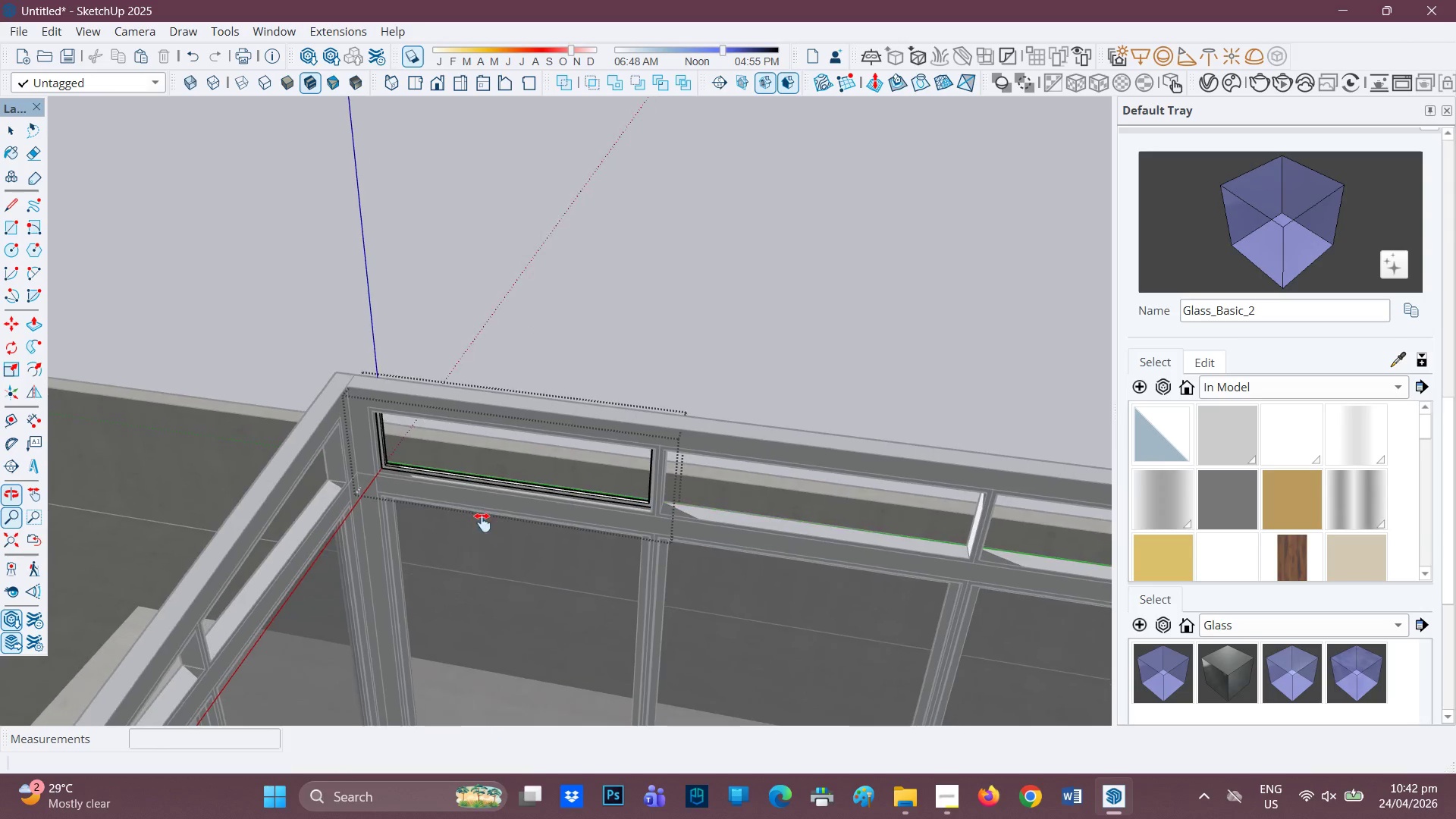 
key(H)
 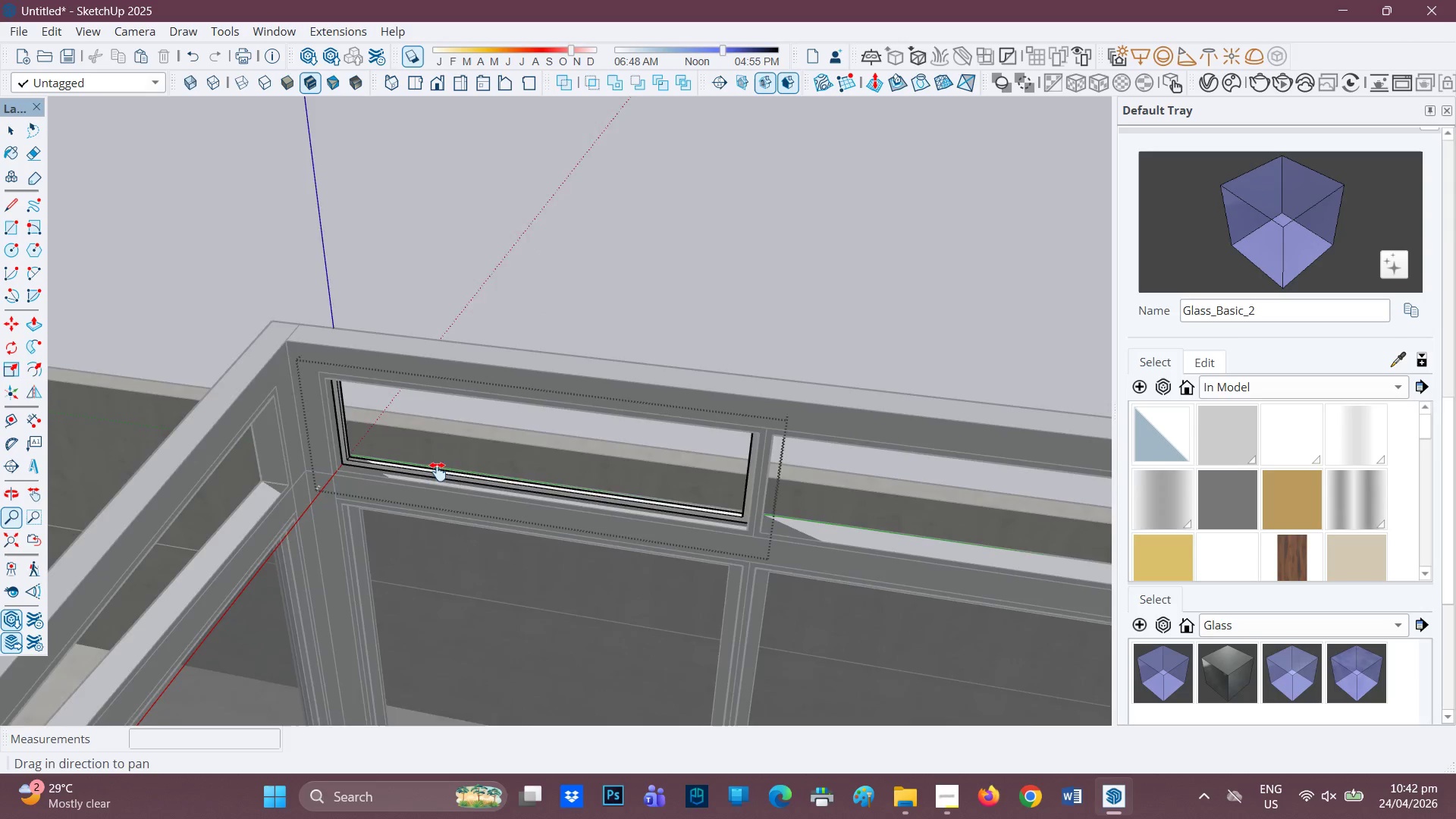 
left_click_drag(start_coordinate=[442, 453], to_coordinate=[403, 613])
 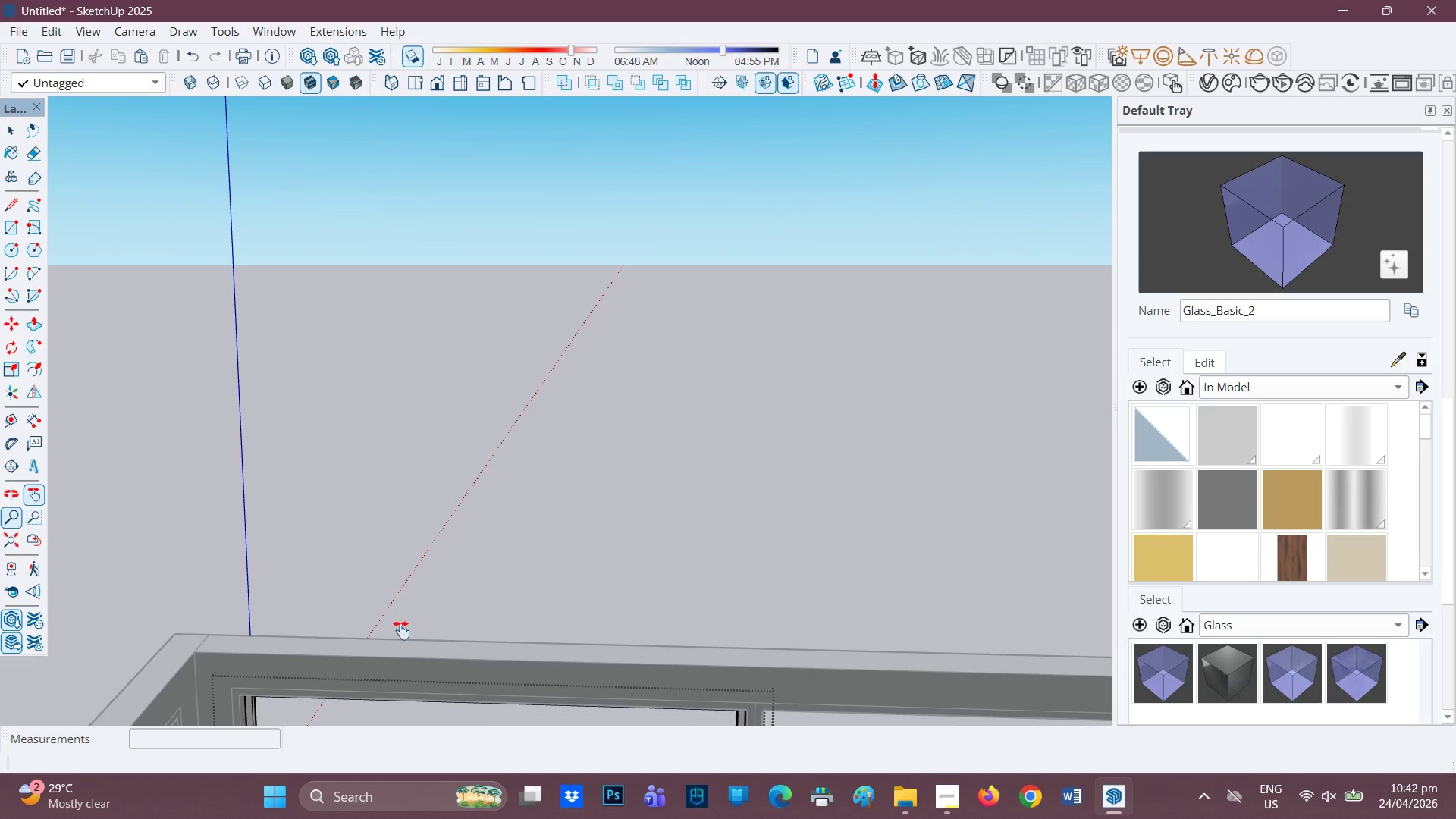 
scroll: coordinate [450, 459], scroll_direction: up, amount: 3.0
 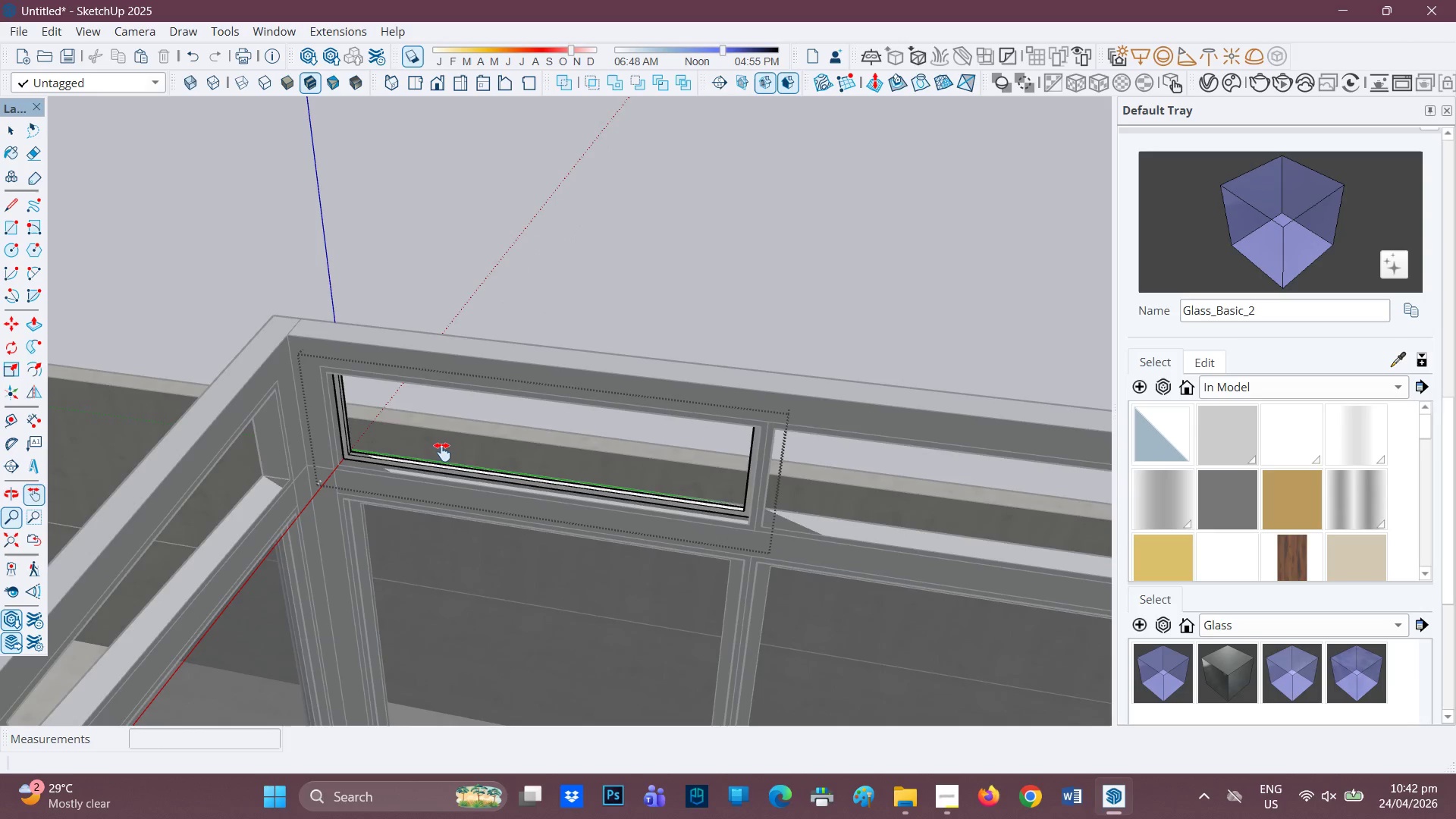 
key(H)
 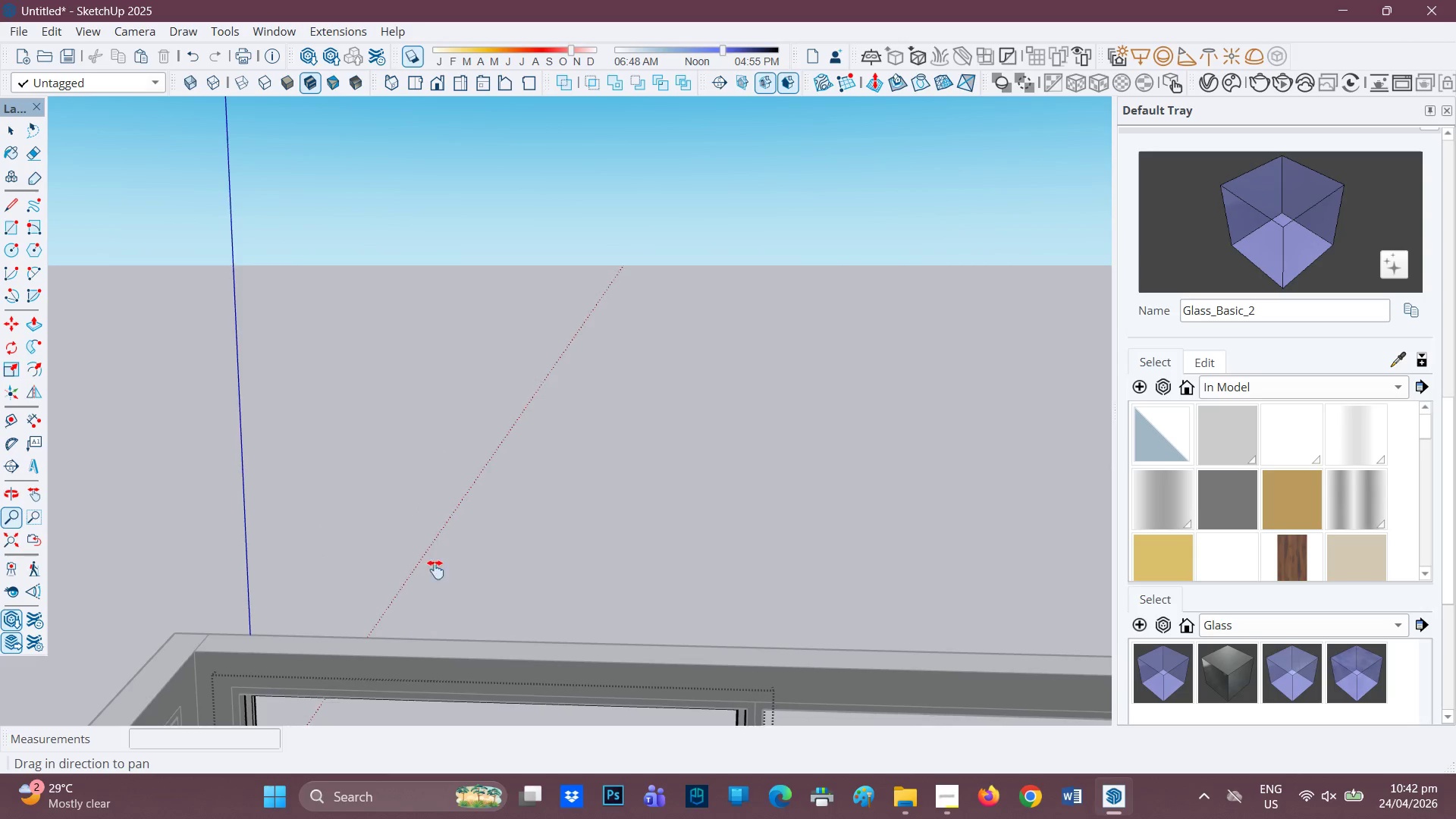 
left_click_drag(start_coordinate=[423, 618], to_coordinate=[471, 430])
 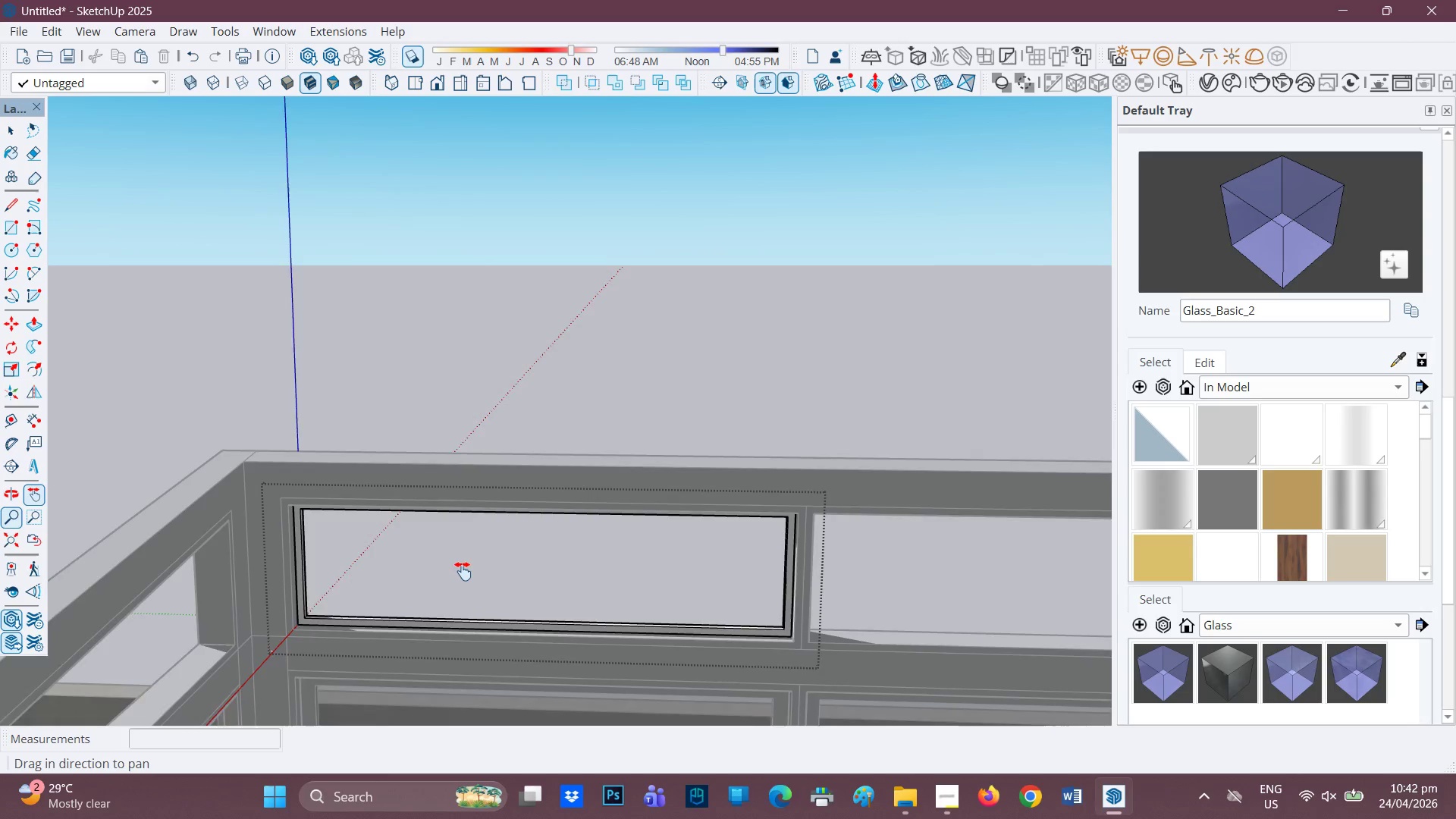 
scroll: coordinate [372, 595], scroll_direction: up, amount: 3.0
 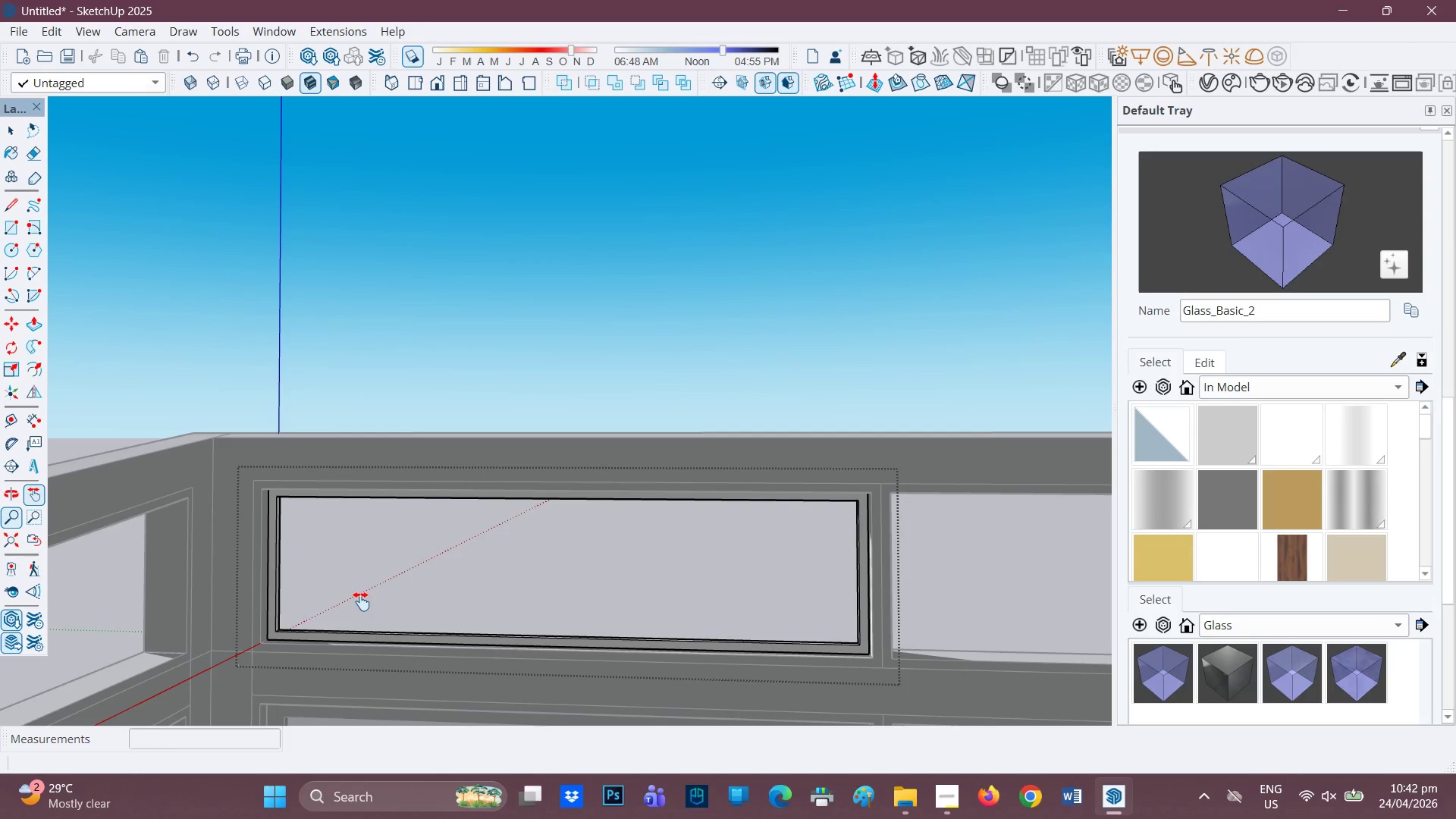 
key(R)
 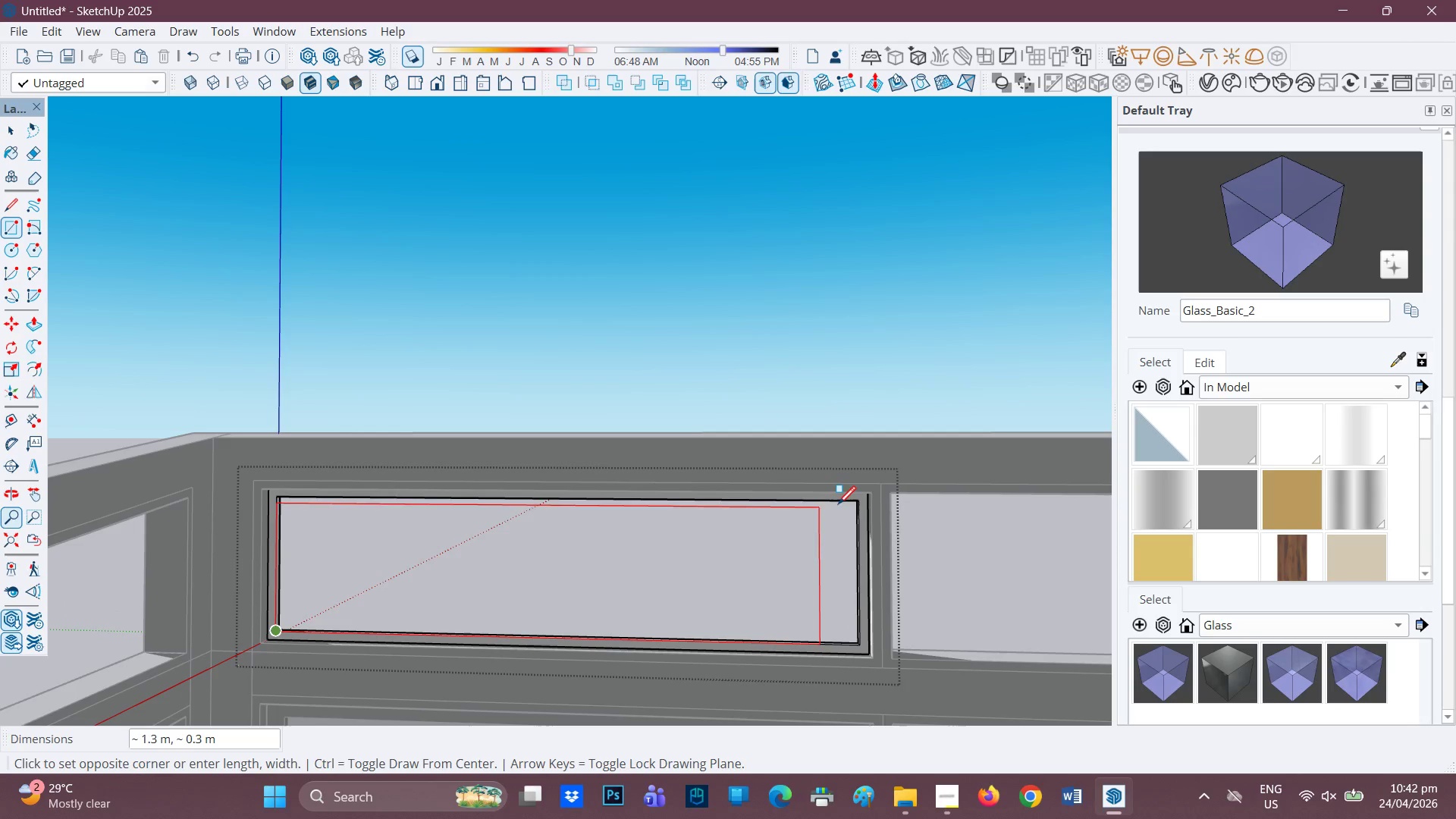 
left_click([853, 505])
 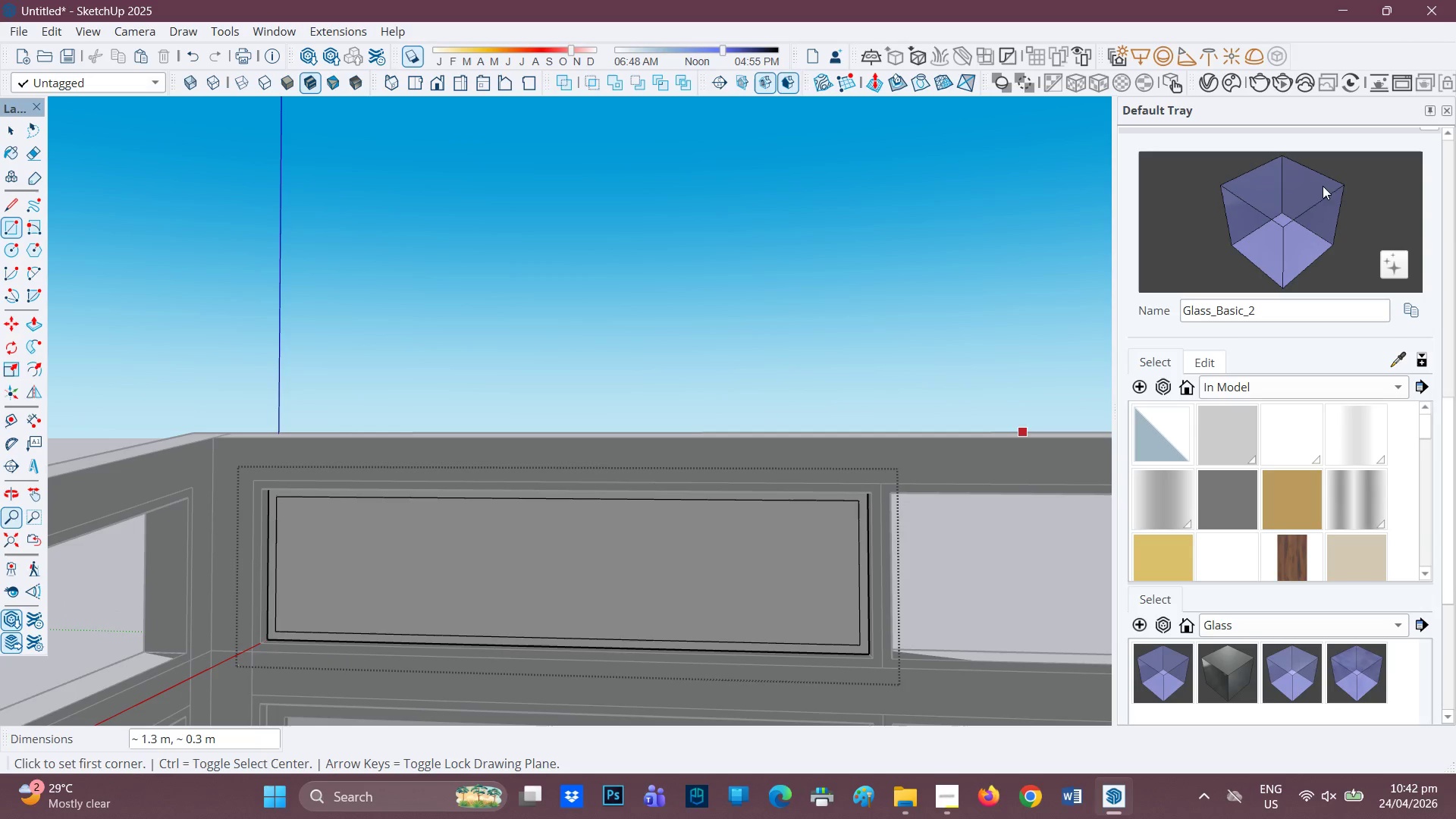 
left_click([1299, 204])
 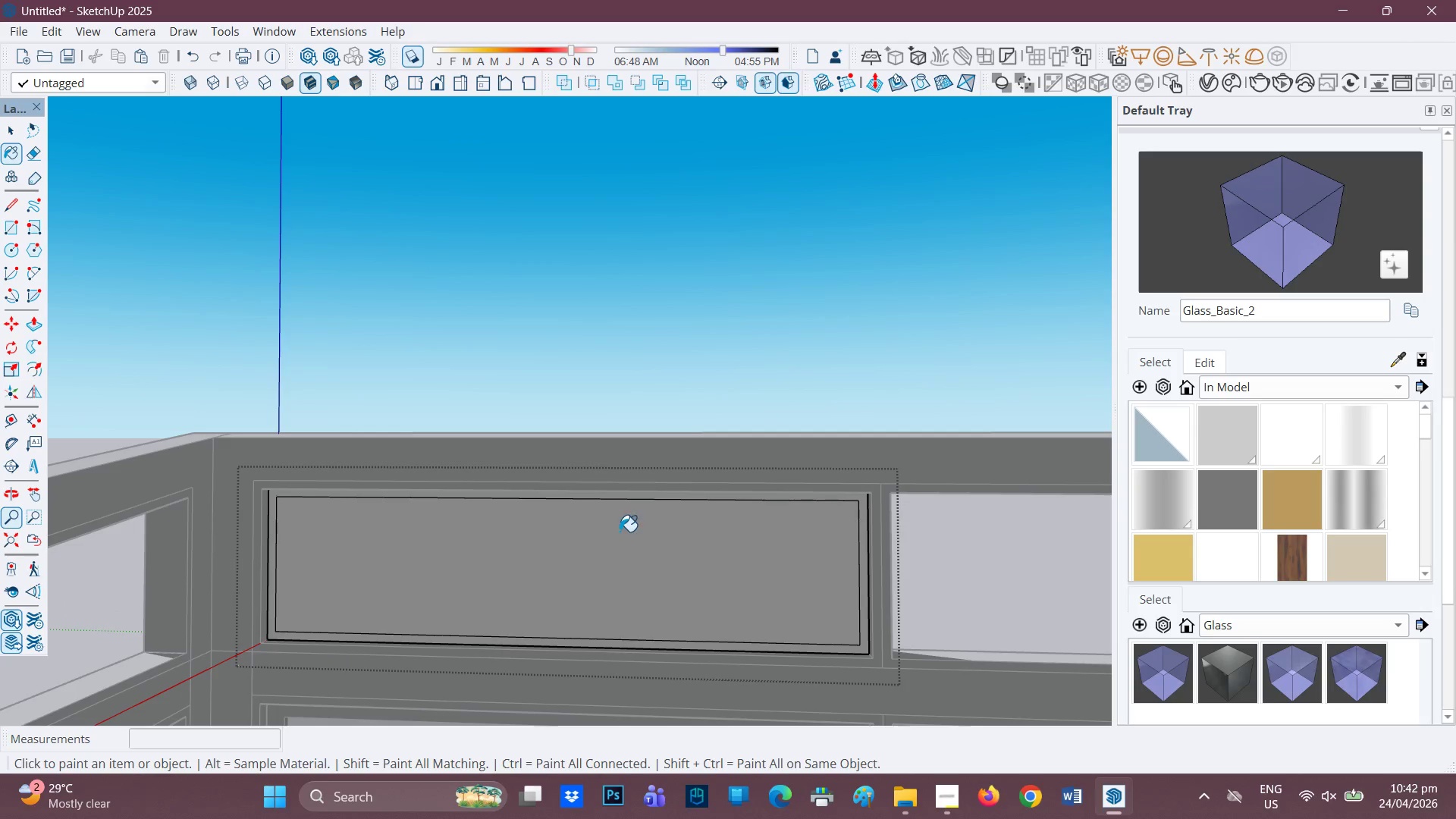 
left_click([620, 532])
 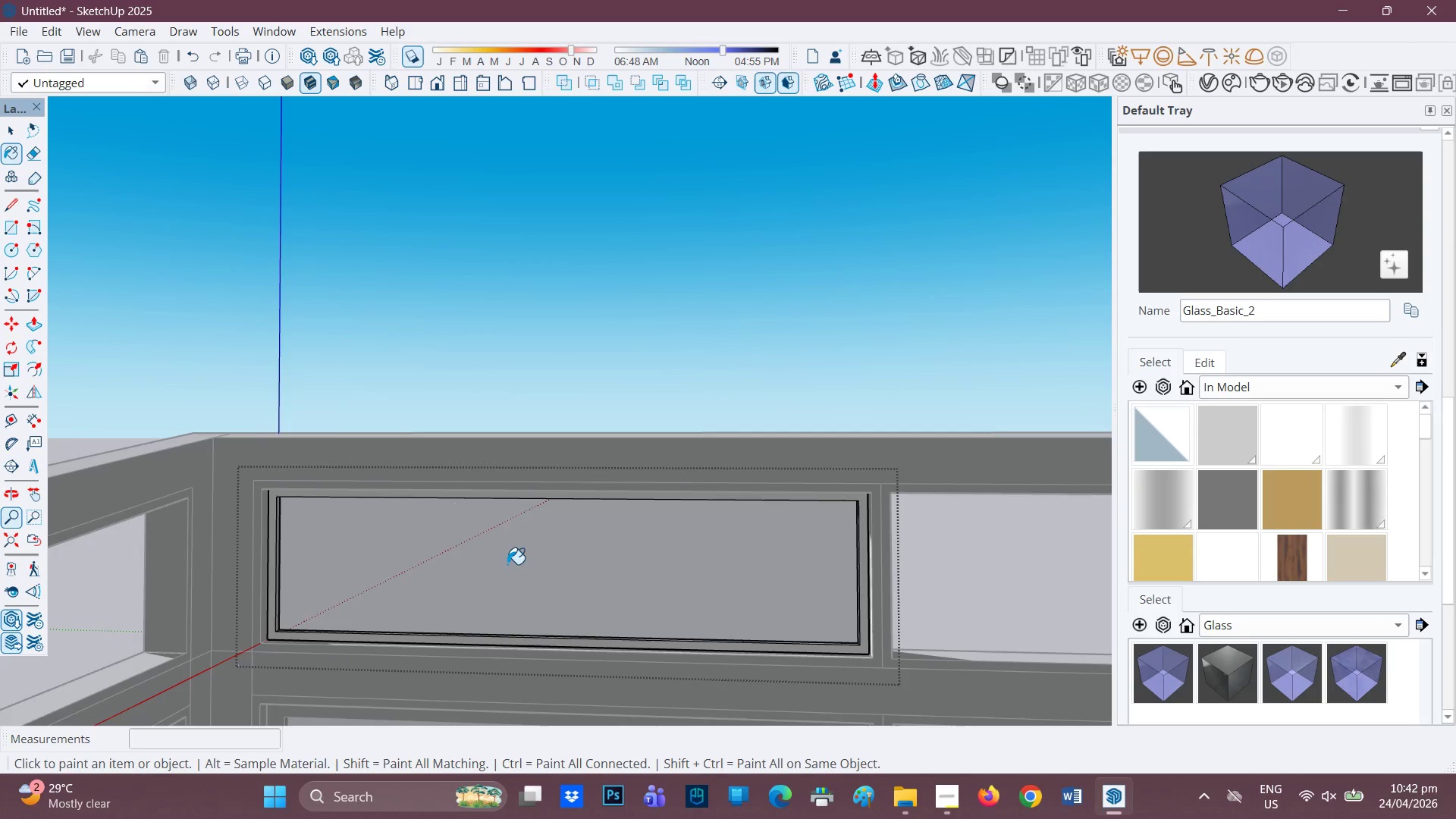 
scroll: coordinate [507, 564], scroll_direction: down, amount: 1.0
 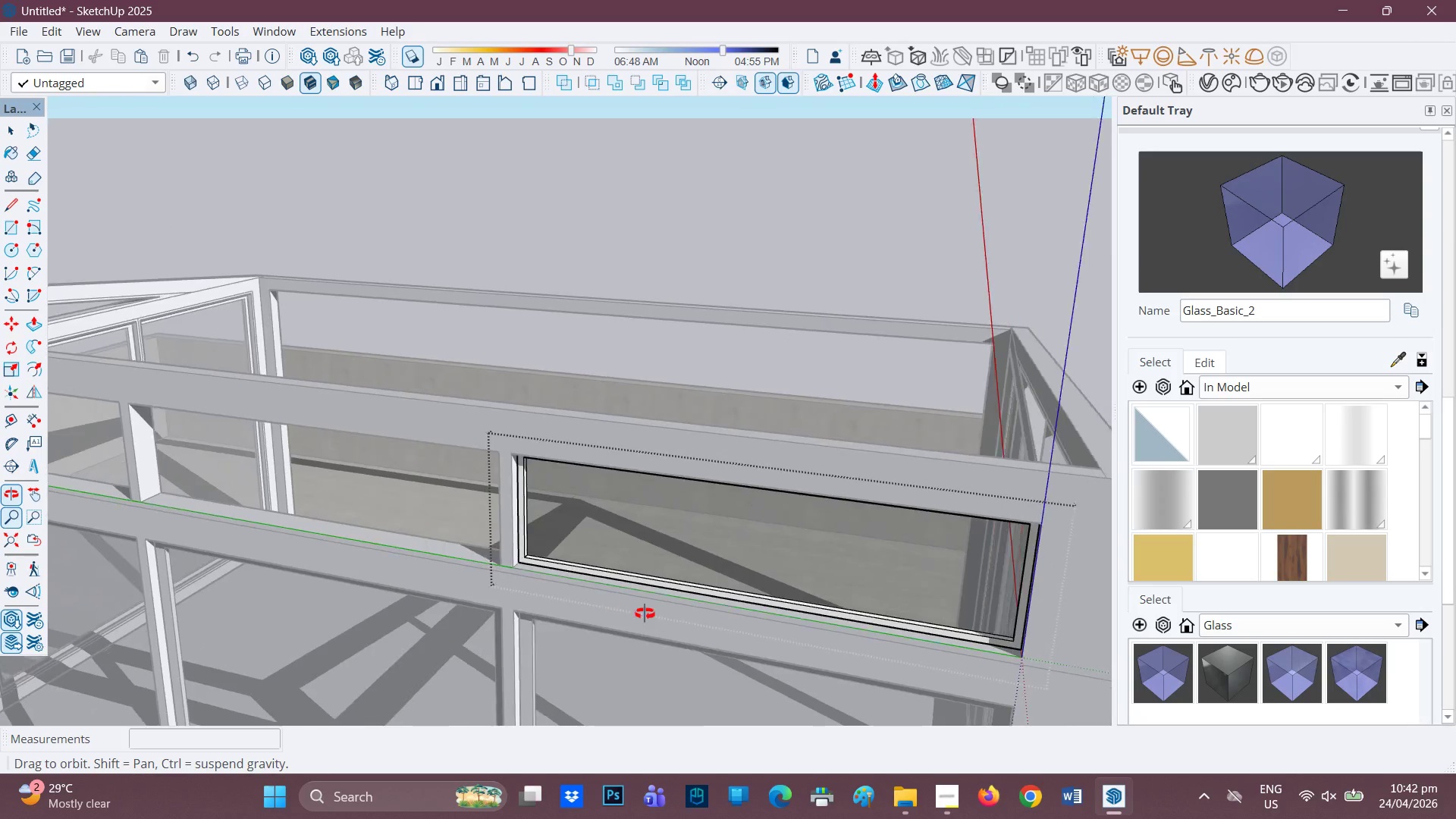 
key(R)
 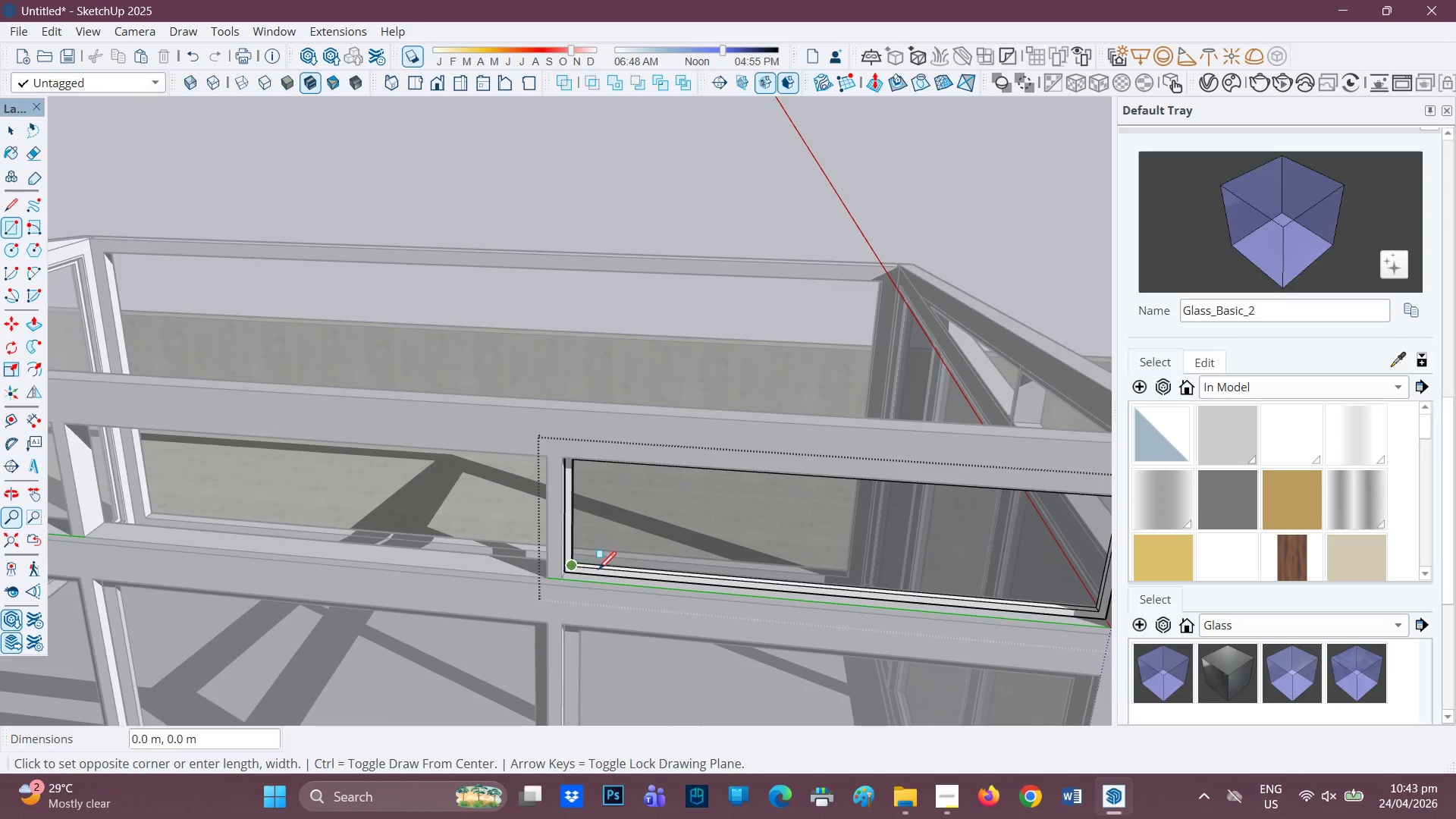 
scroll: coordinate [629, 612], scroll_direction: up, amount: 1.0
 